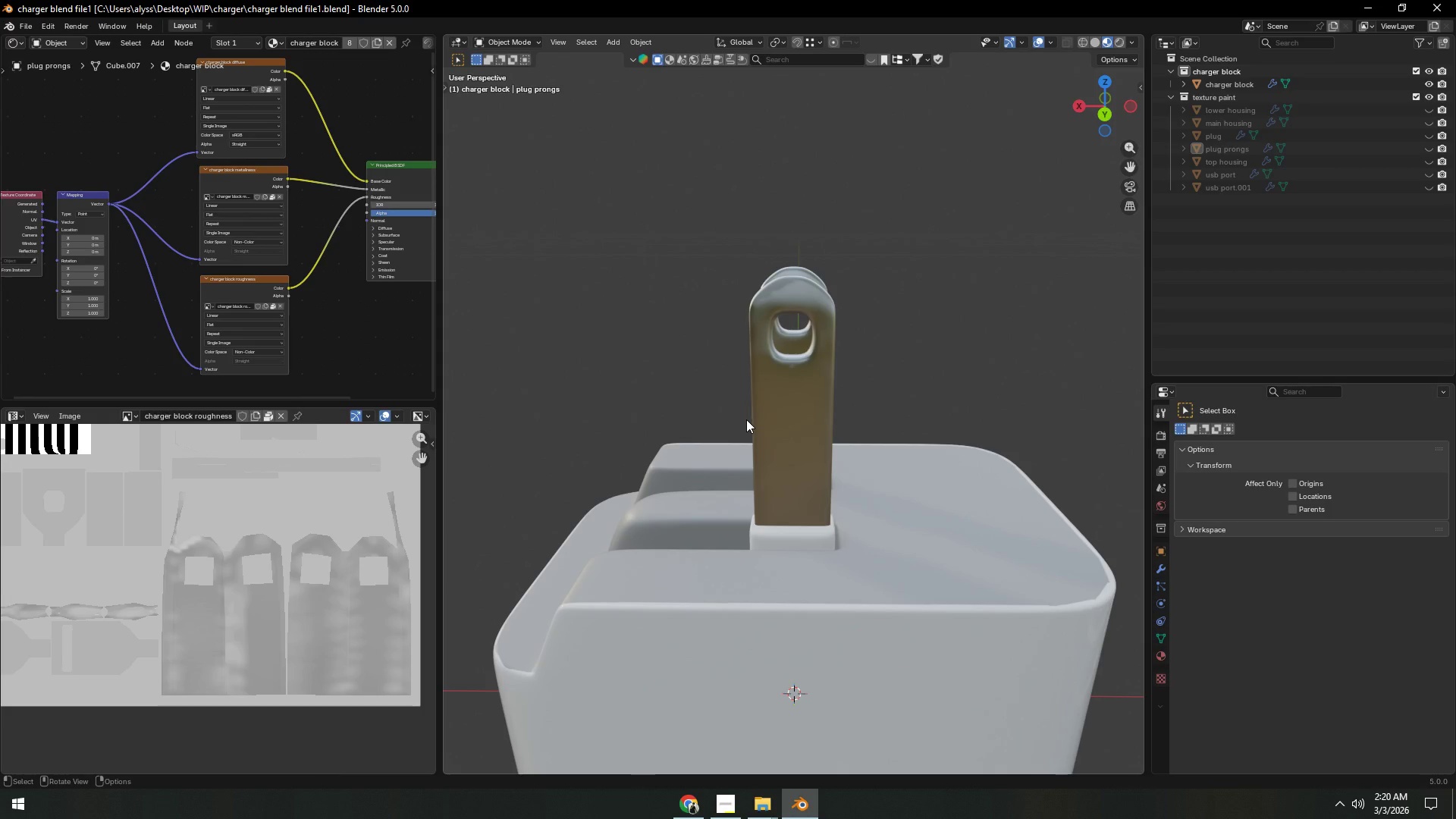 
wait(7.92)
 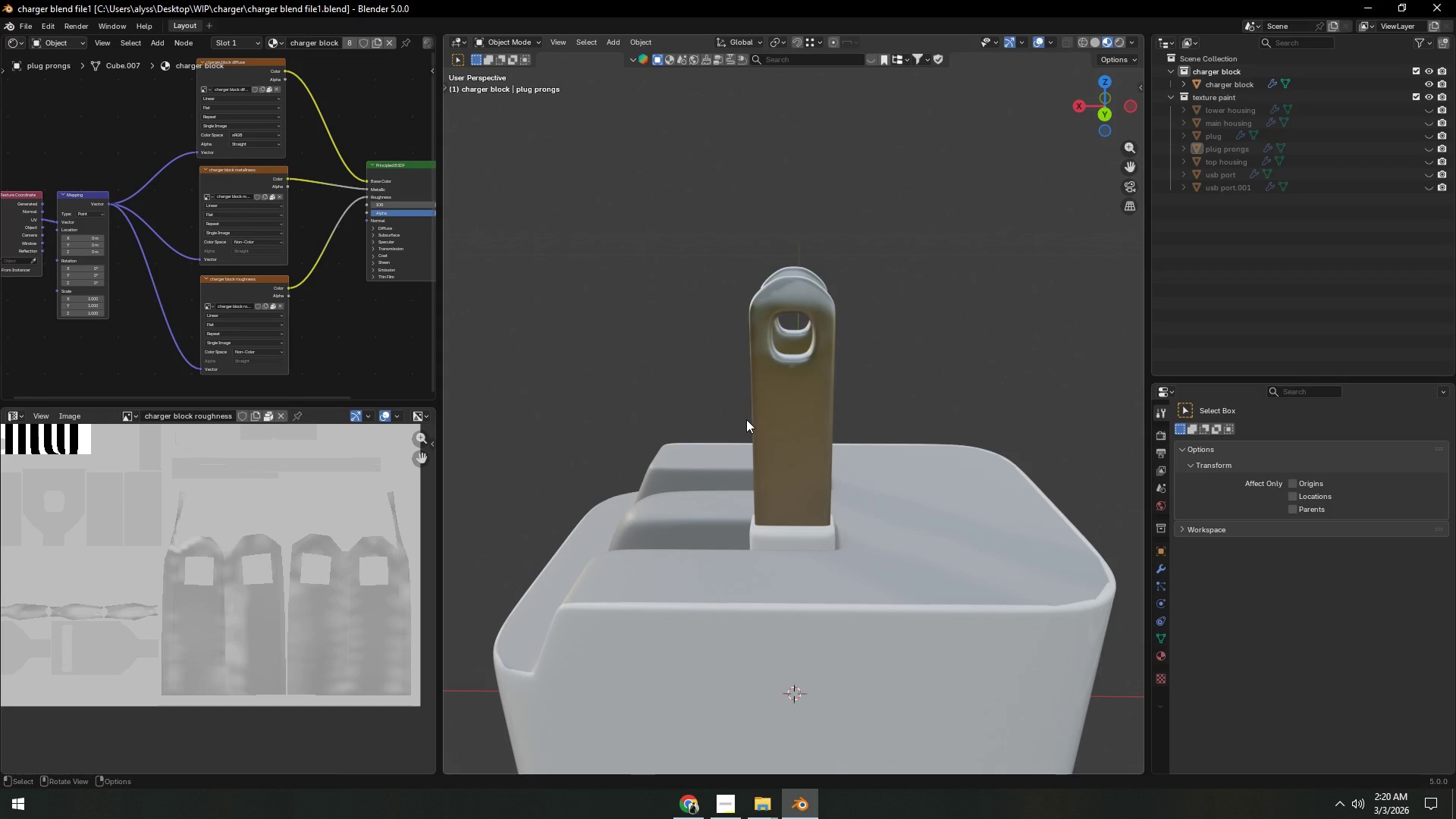 
left_click([639, 355])
 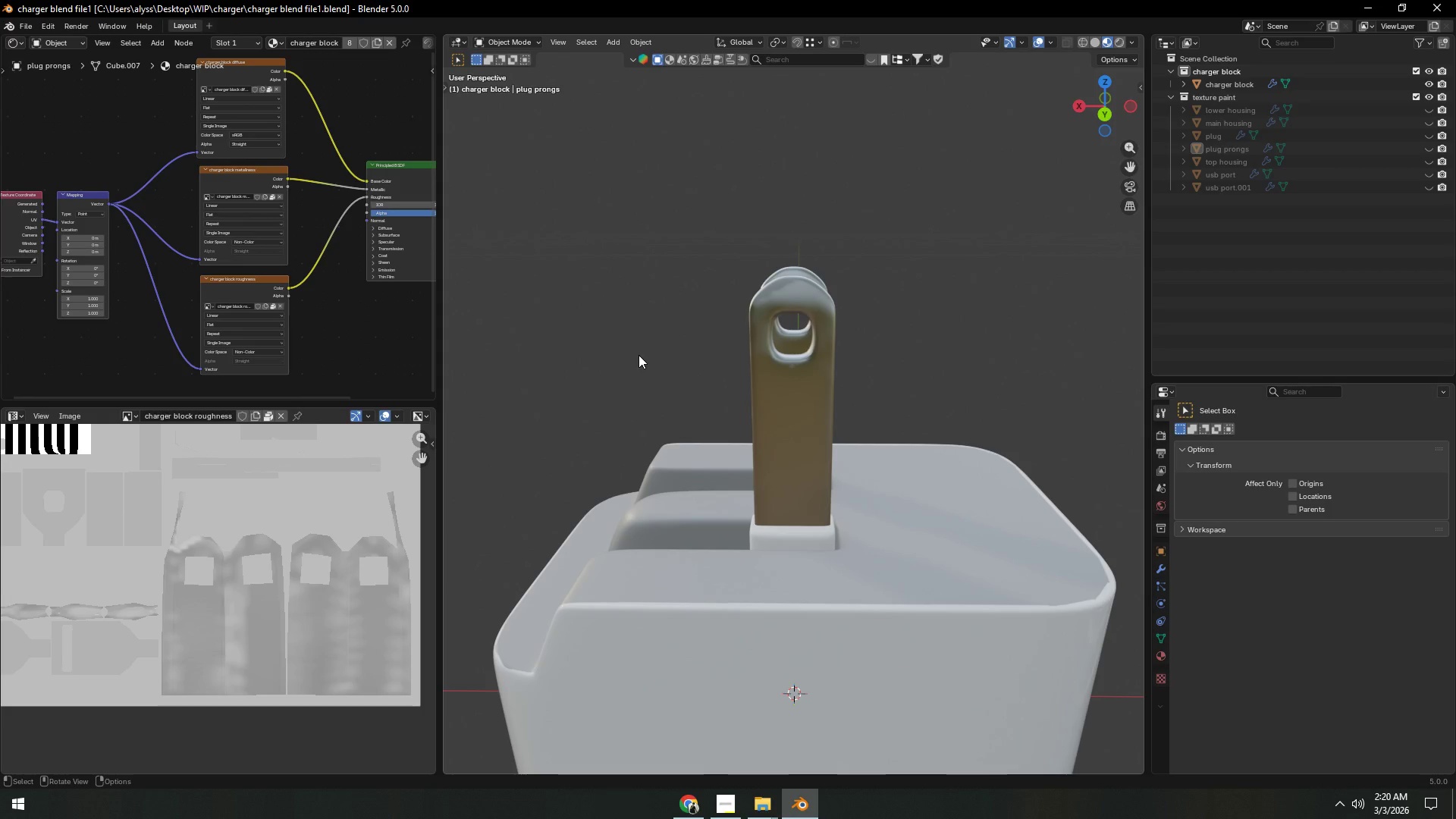 
key(Control+ControlLeft)
 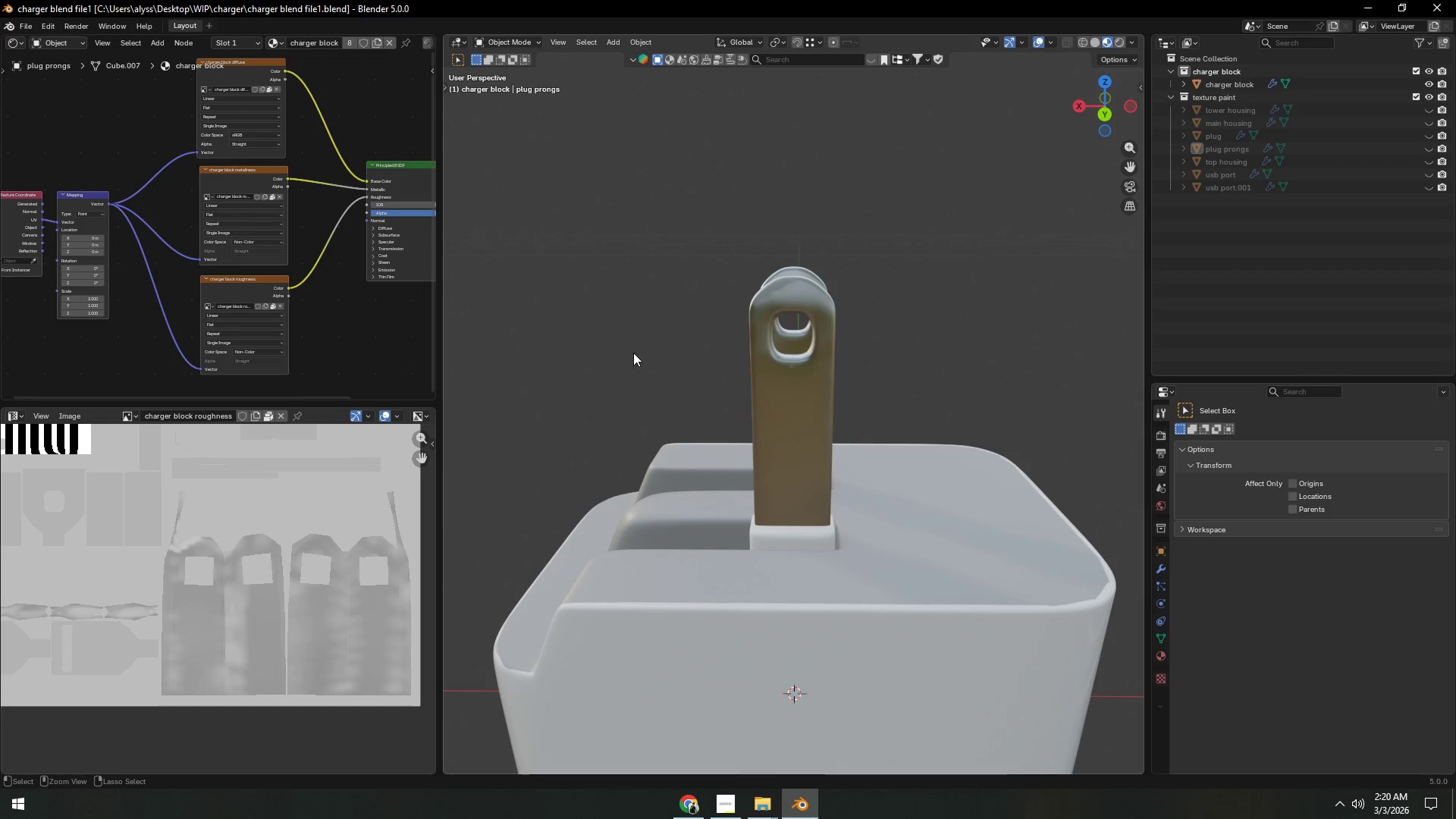 
key(Control+S)
 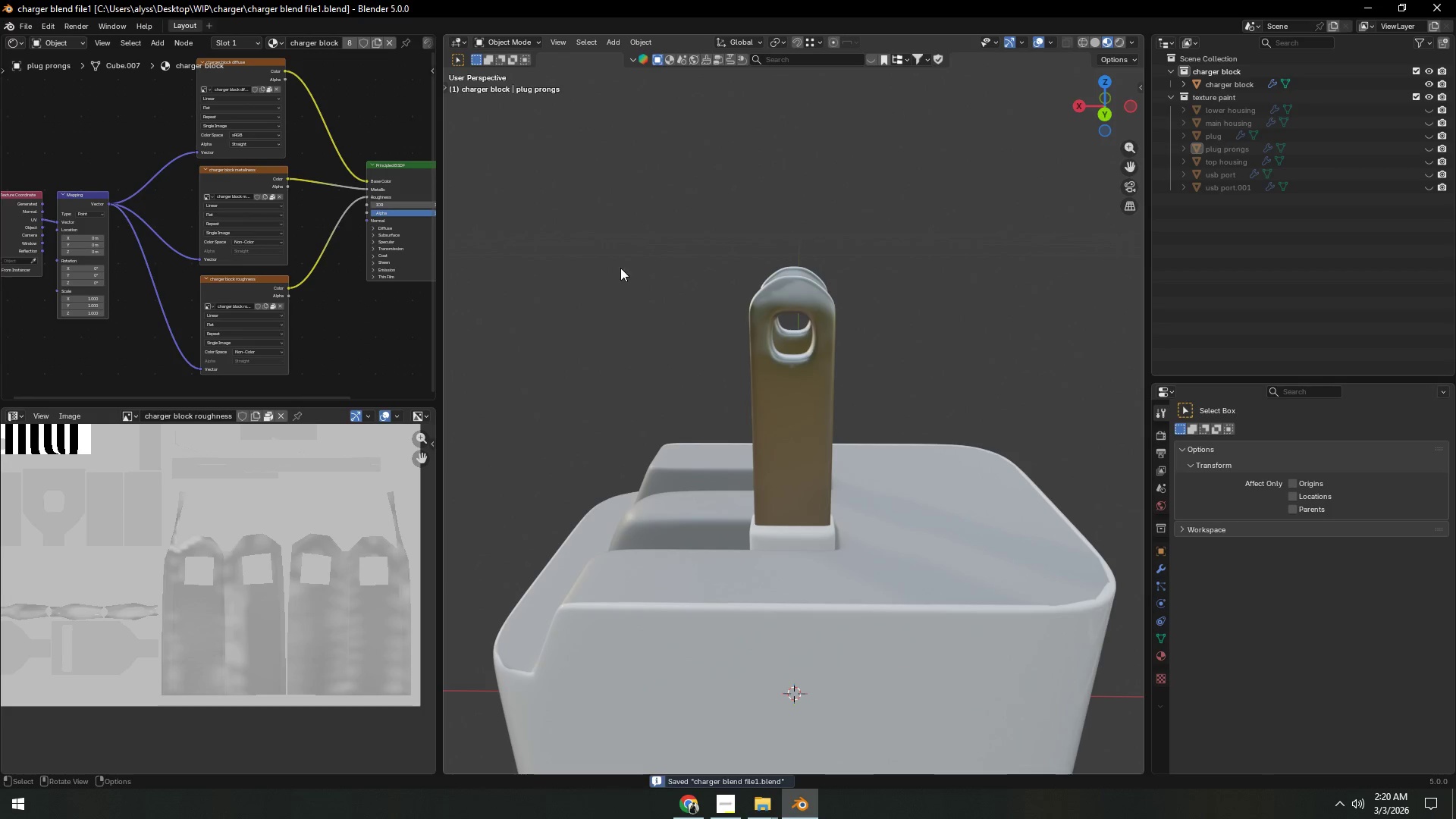 
scroll: coordinate [620, 267], scroll_direction: down, amount: 3.0
 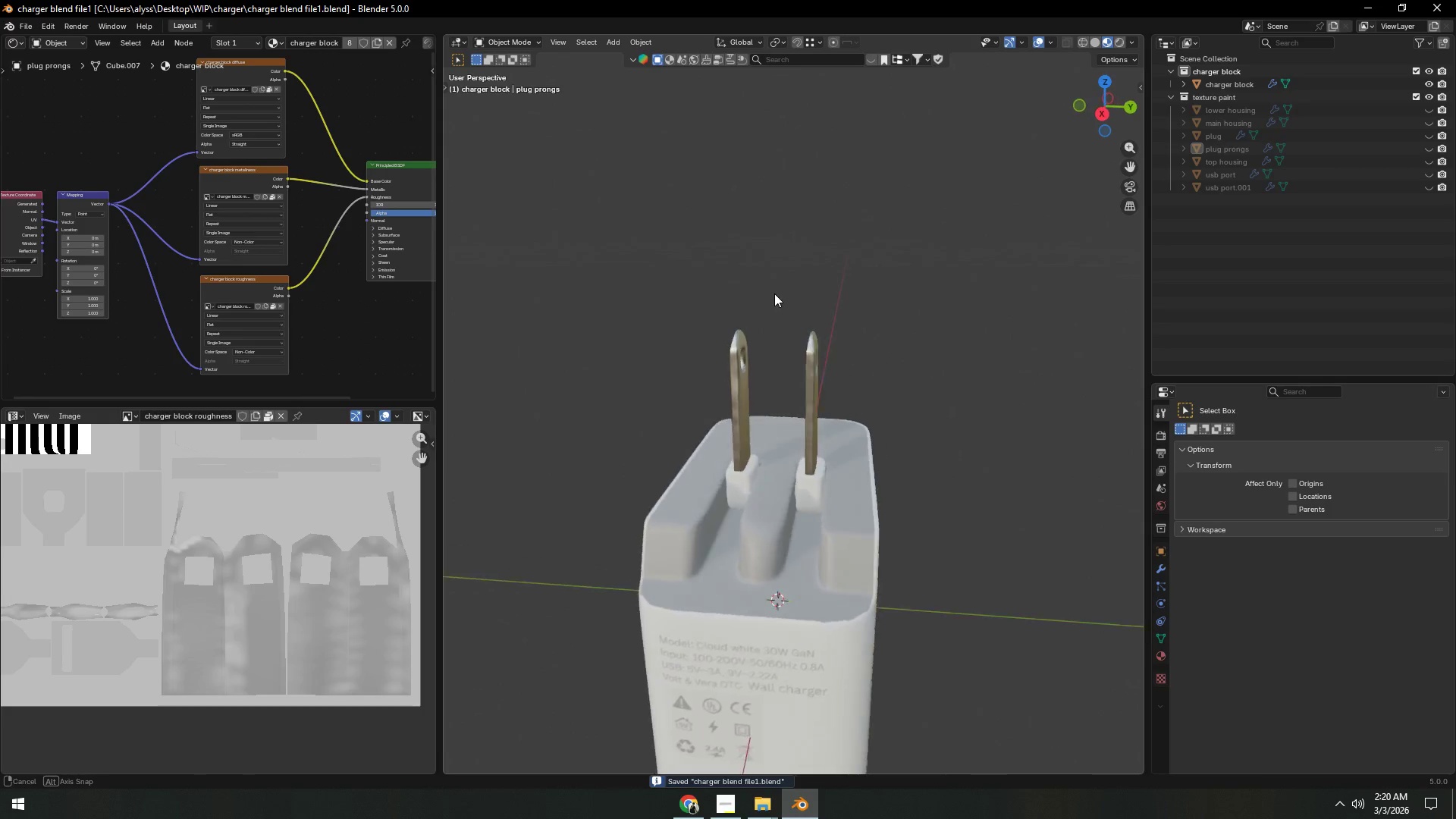 
hold_key(key=ShiftLeft, duration=0.66)
 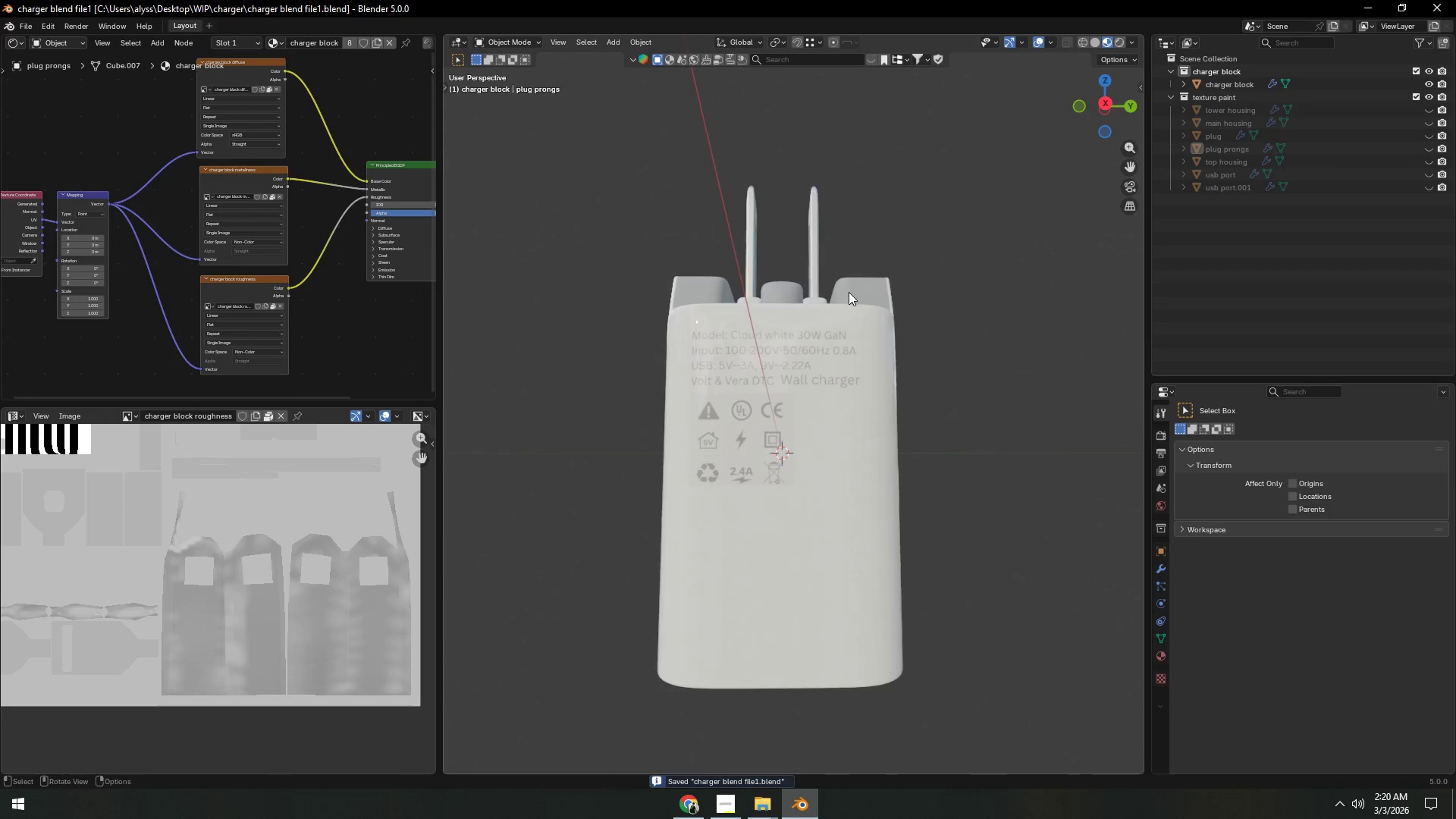 
scroll: coordinate [908, 416], scroll_direction: down, amount: 4.0
 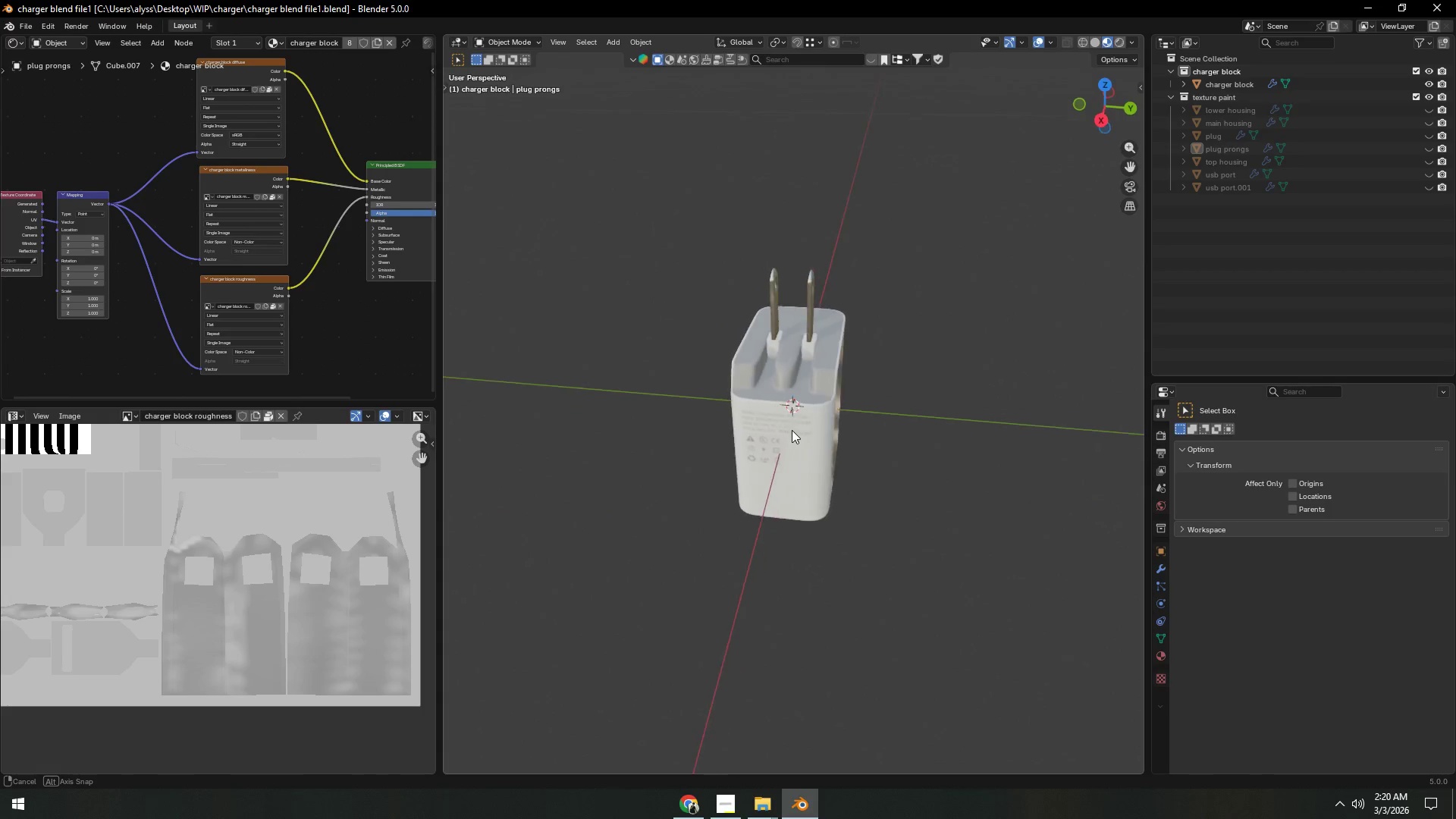 
scroll: coordinate [792, 430], scroll_direction: up, amount: 4.0
 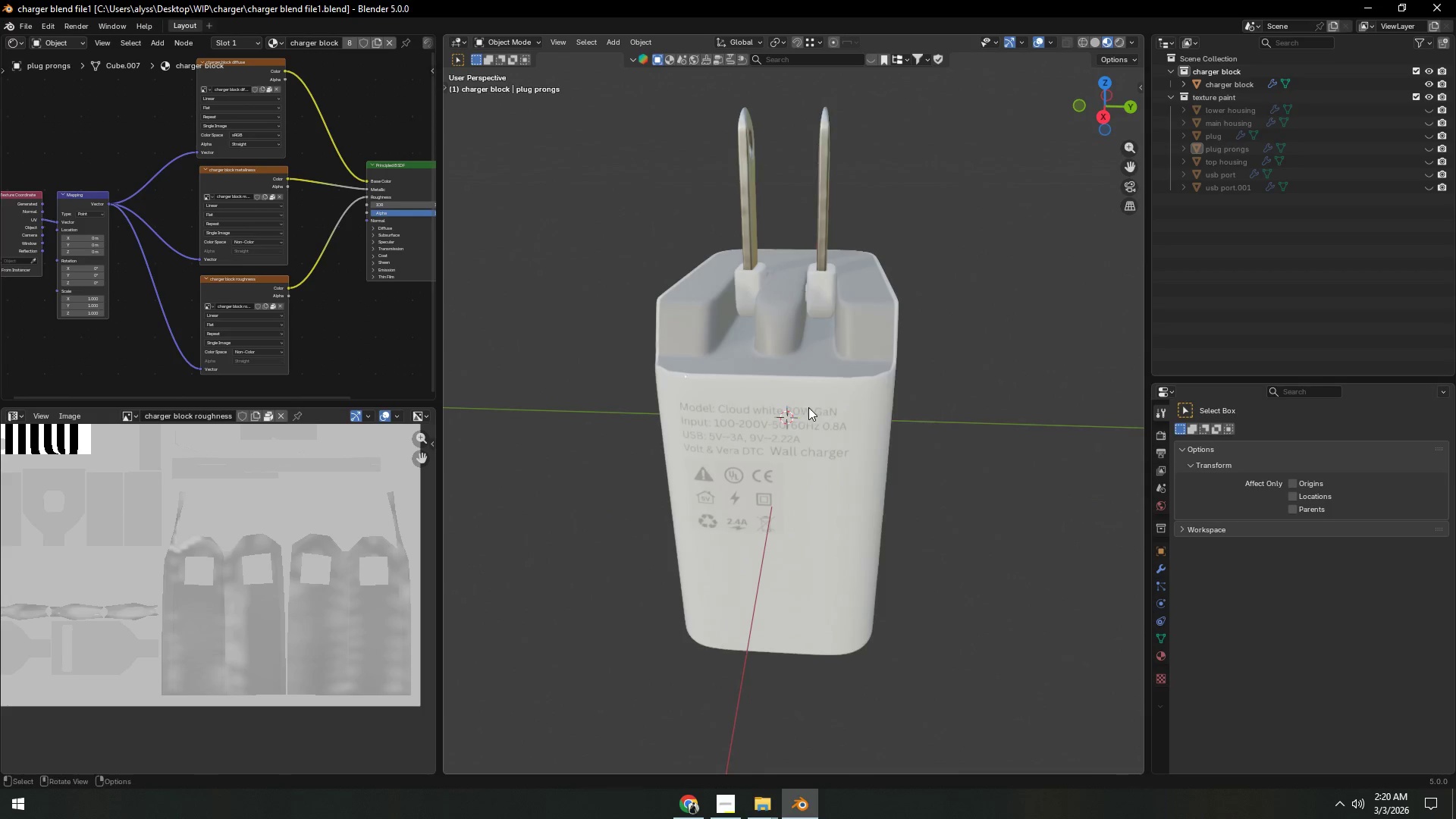 
left_click([985, 401])
 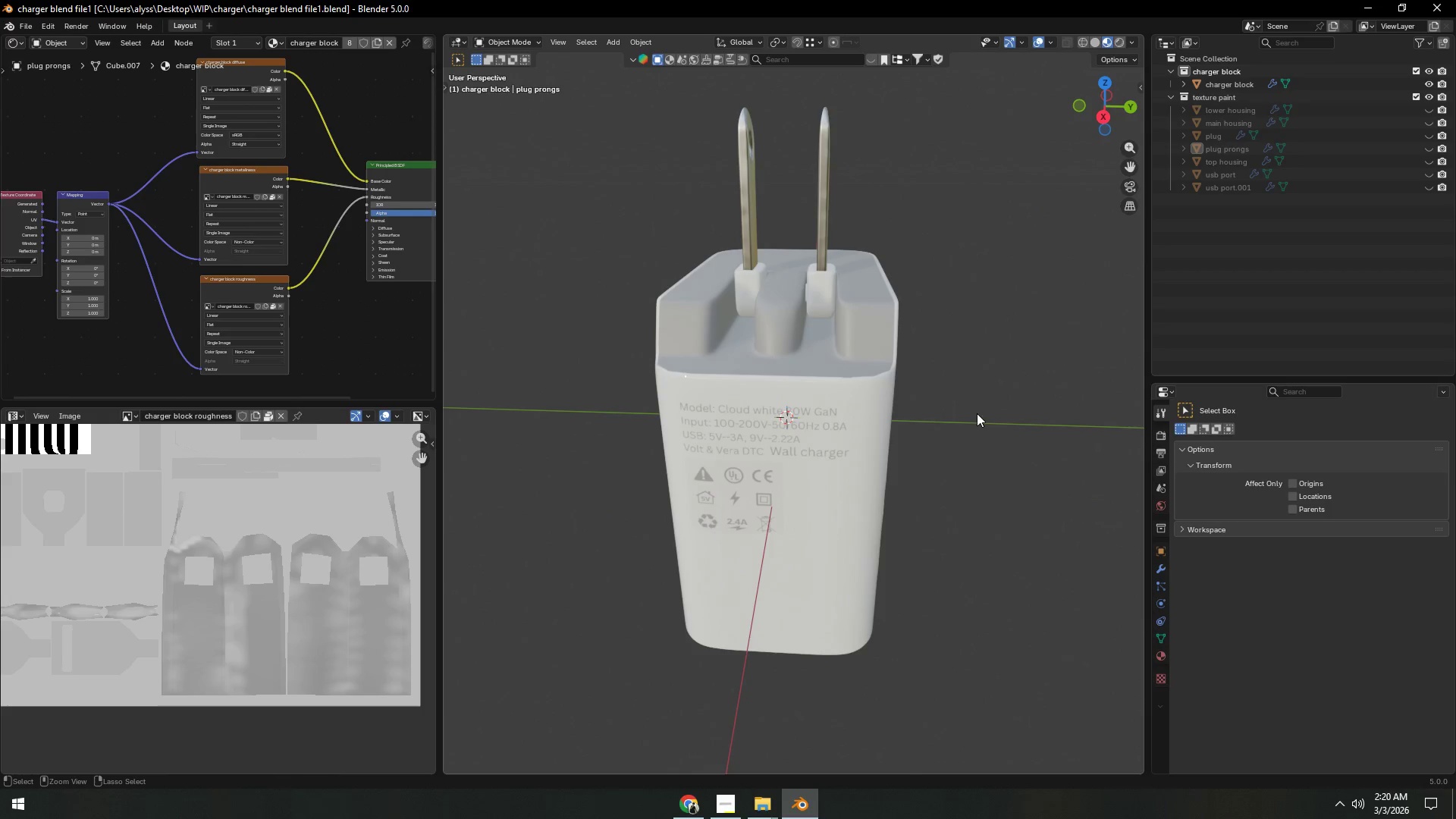 
key(Control+ControlLeft)
 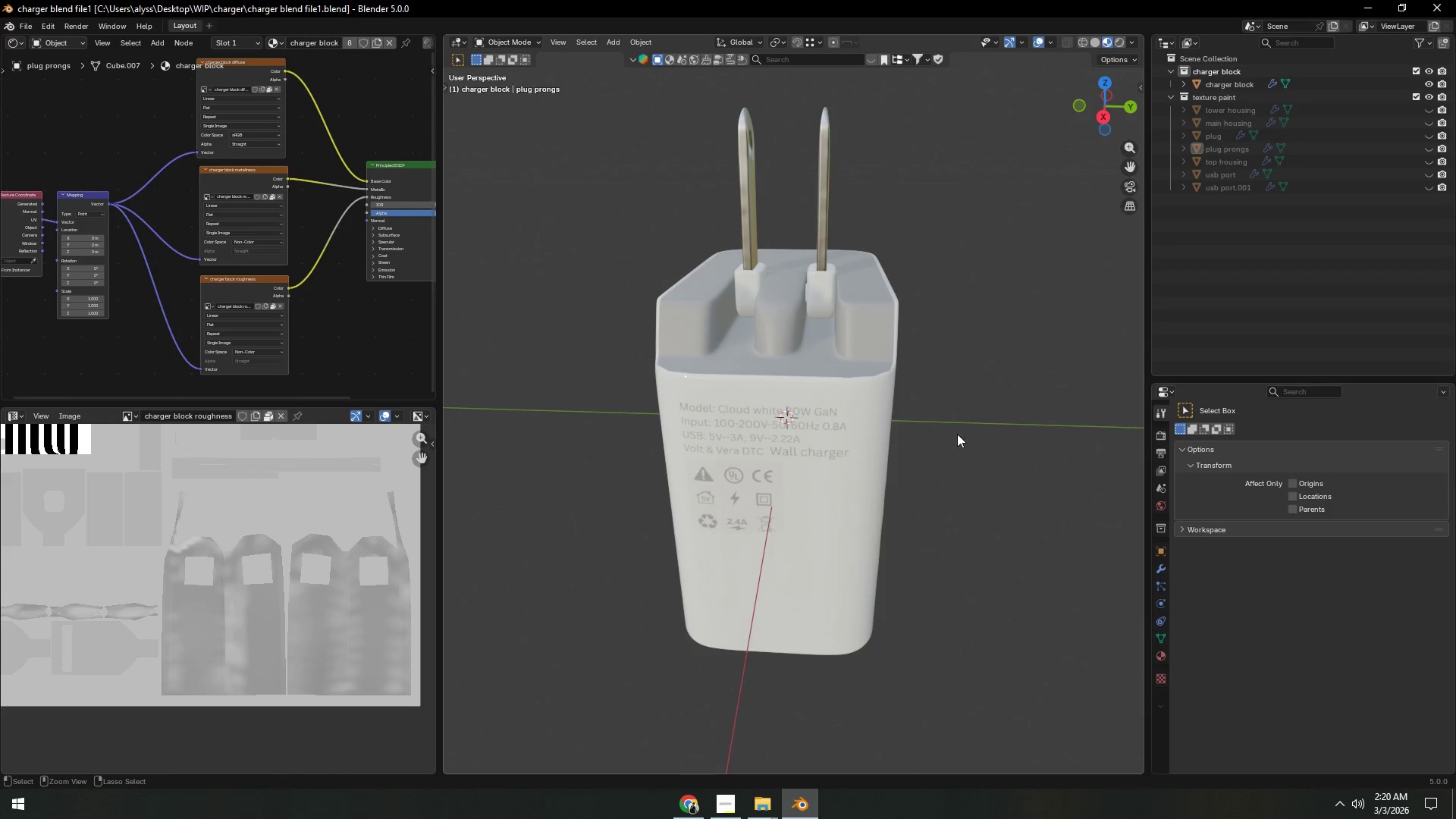 
key(Control+S)
 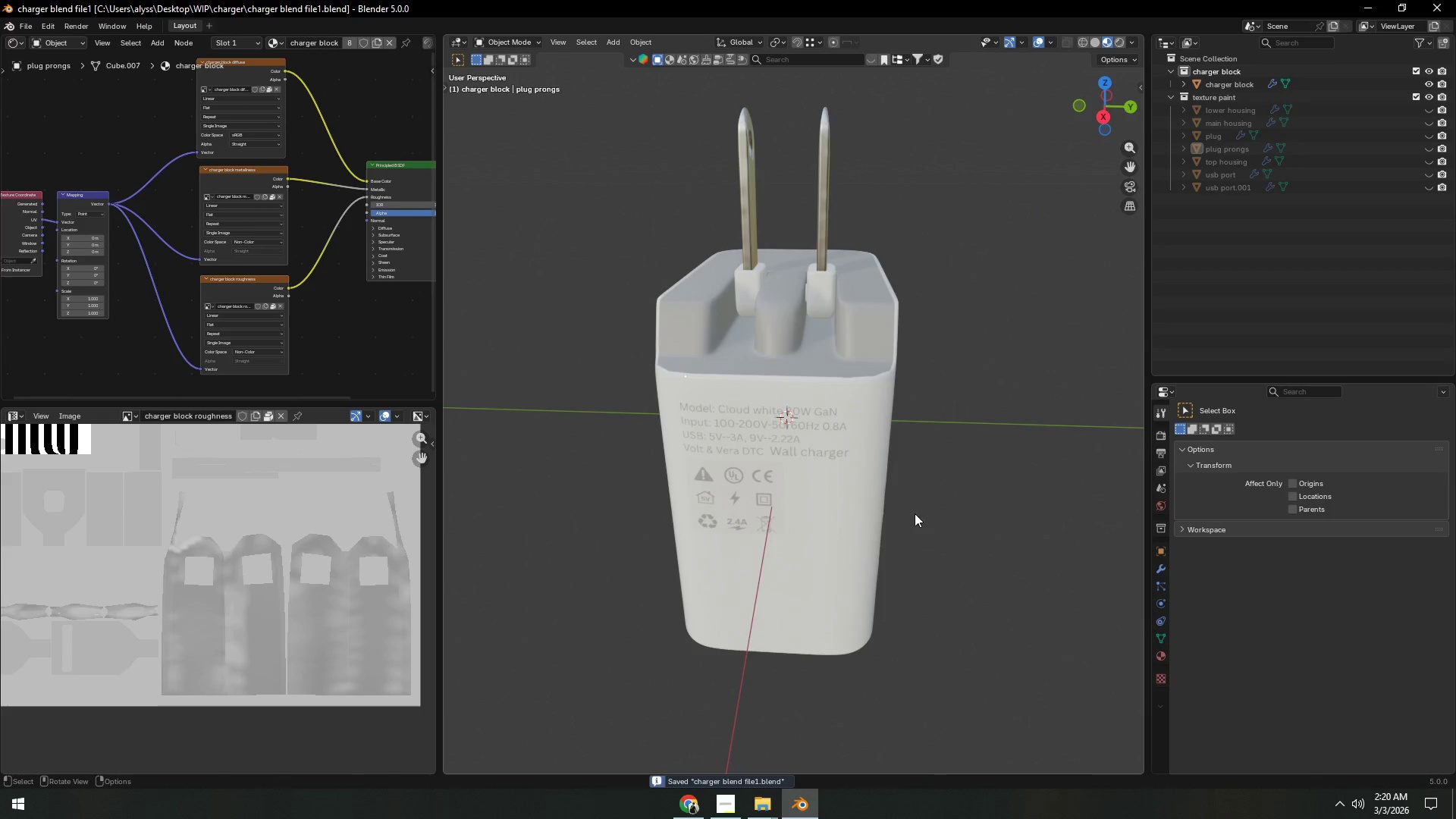 
scroll: coordinate [901, 548], scroll_direction: down, amount: 2.0
 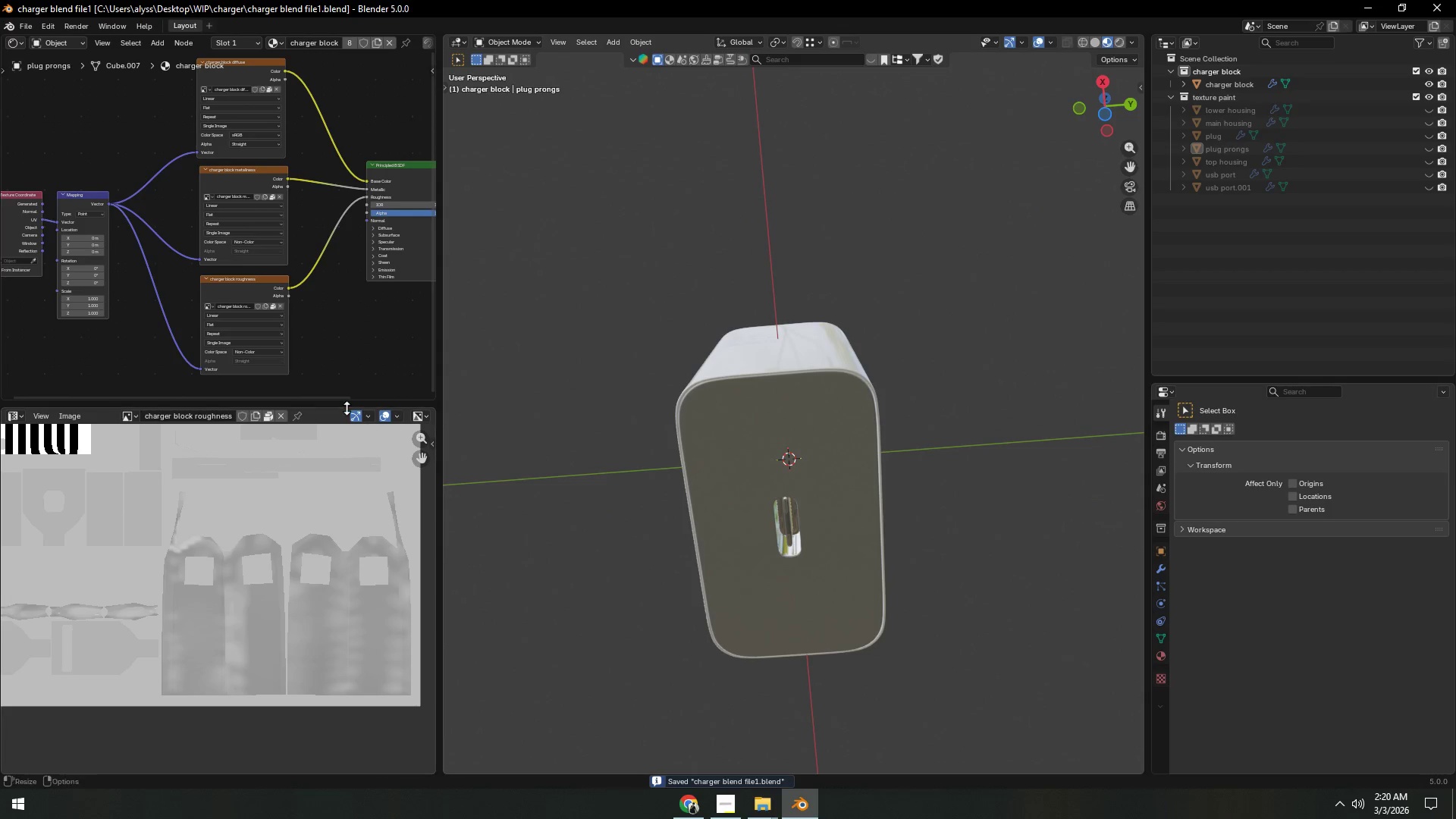 
left_click_drag(start_coordinate=[345, 406], to_coordinate=[359, 419])
 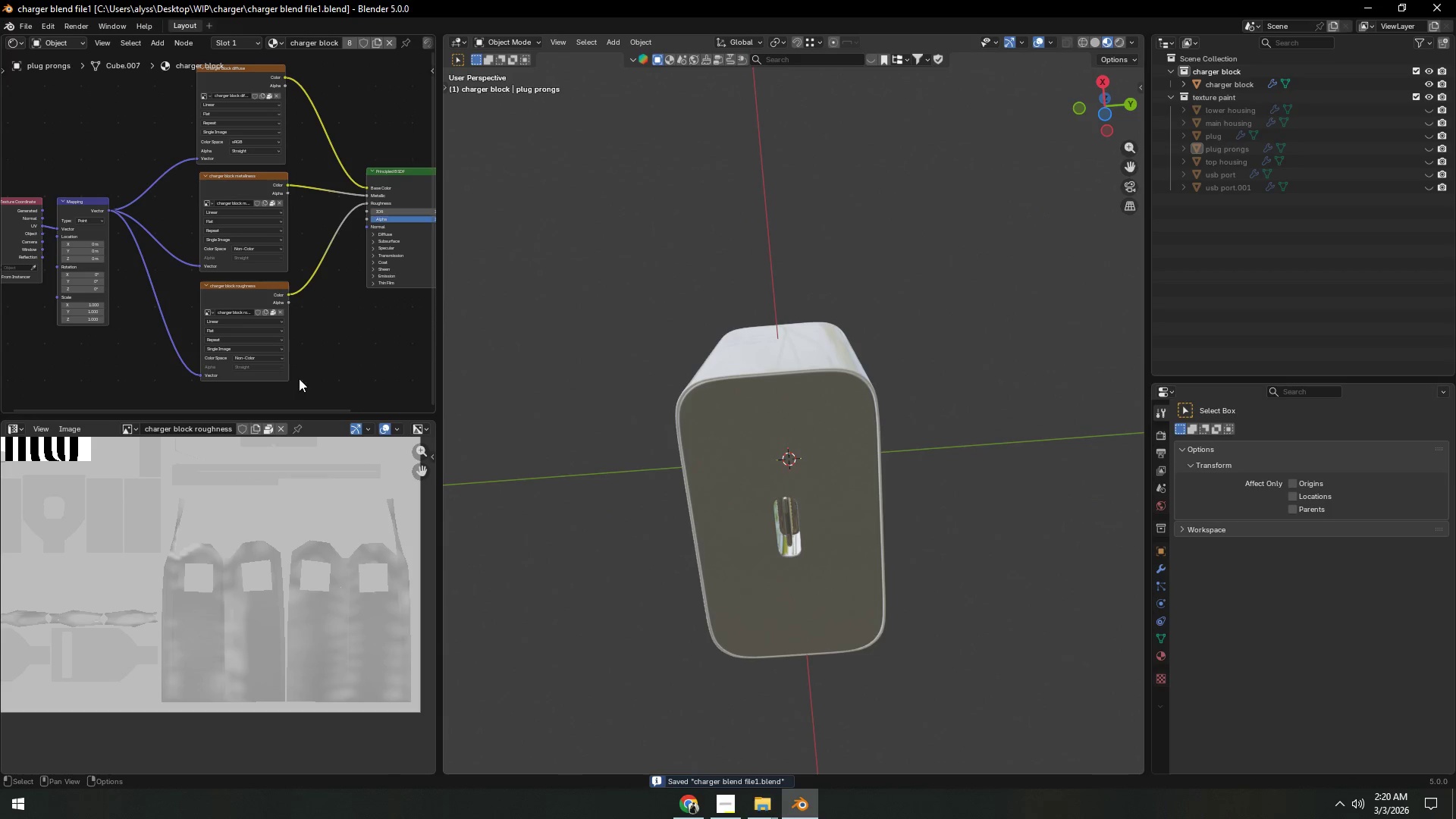 
left_click([319, 362])
 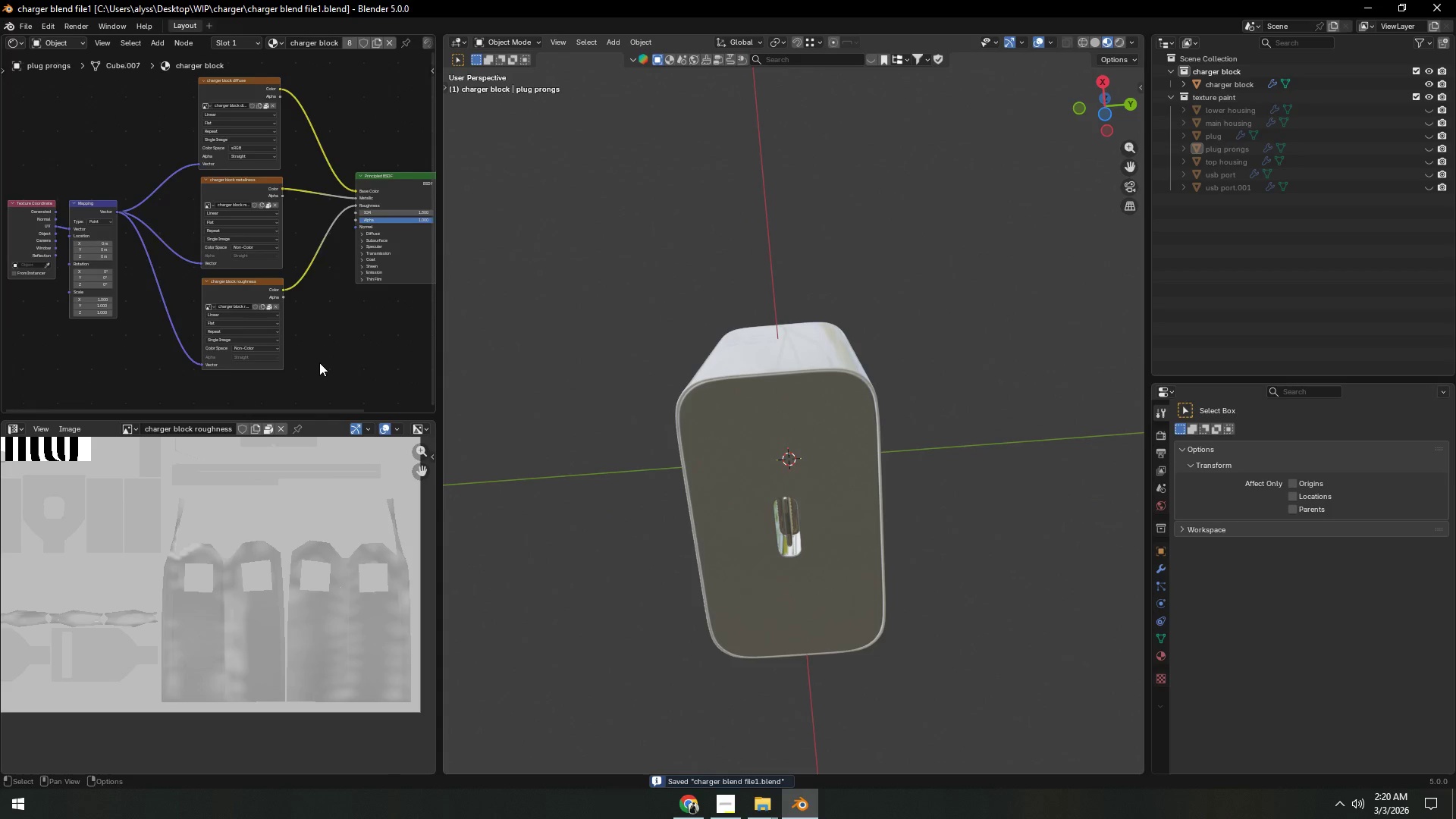 
key(Shift+ShiftLeft)
 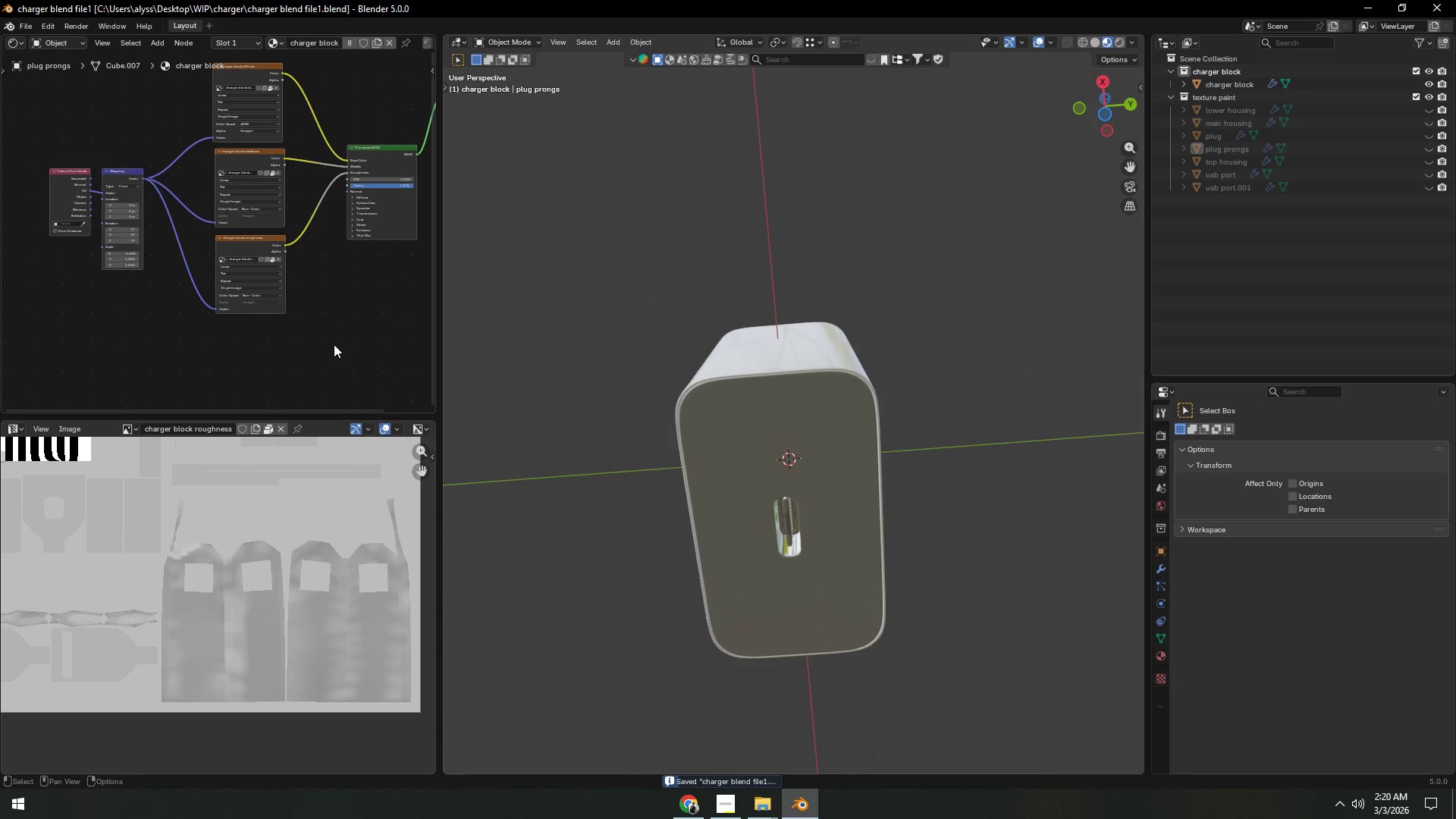 
scroll: coordinate [320, 362], scroll_direction: down, amount: 3.0
 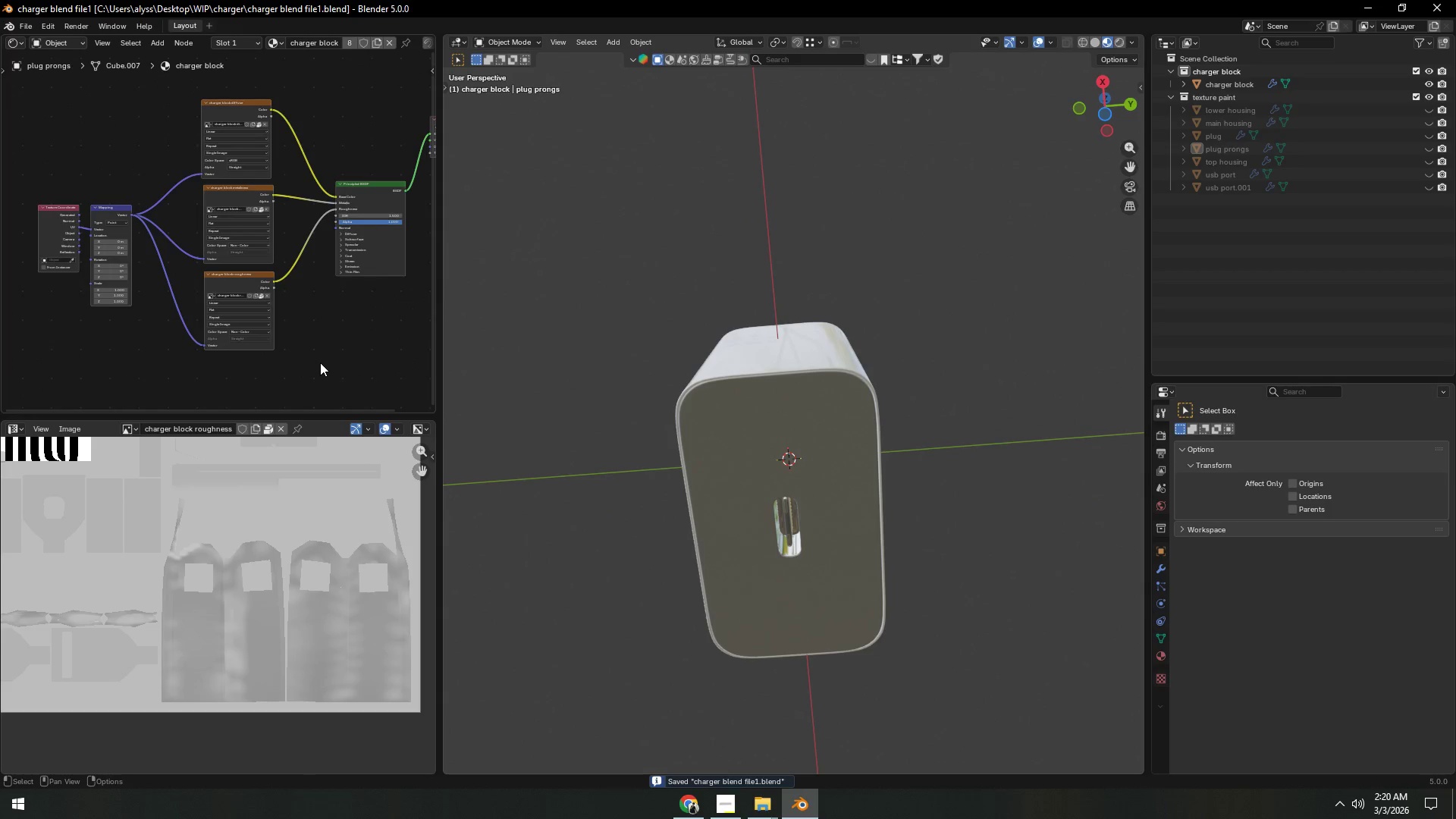 
key(Shift+A)
 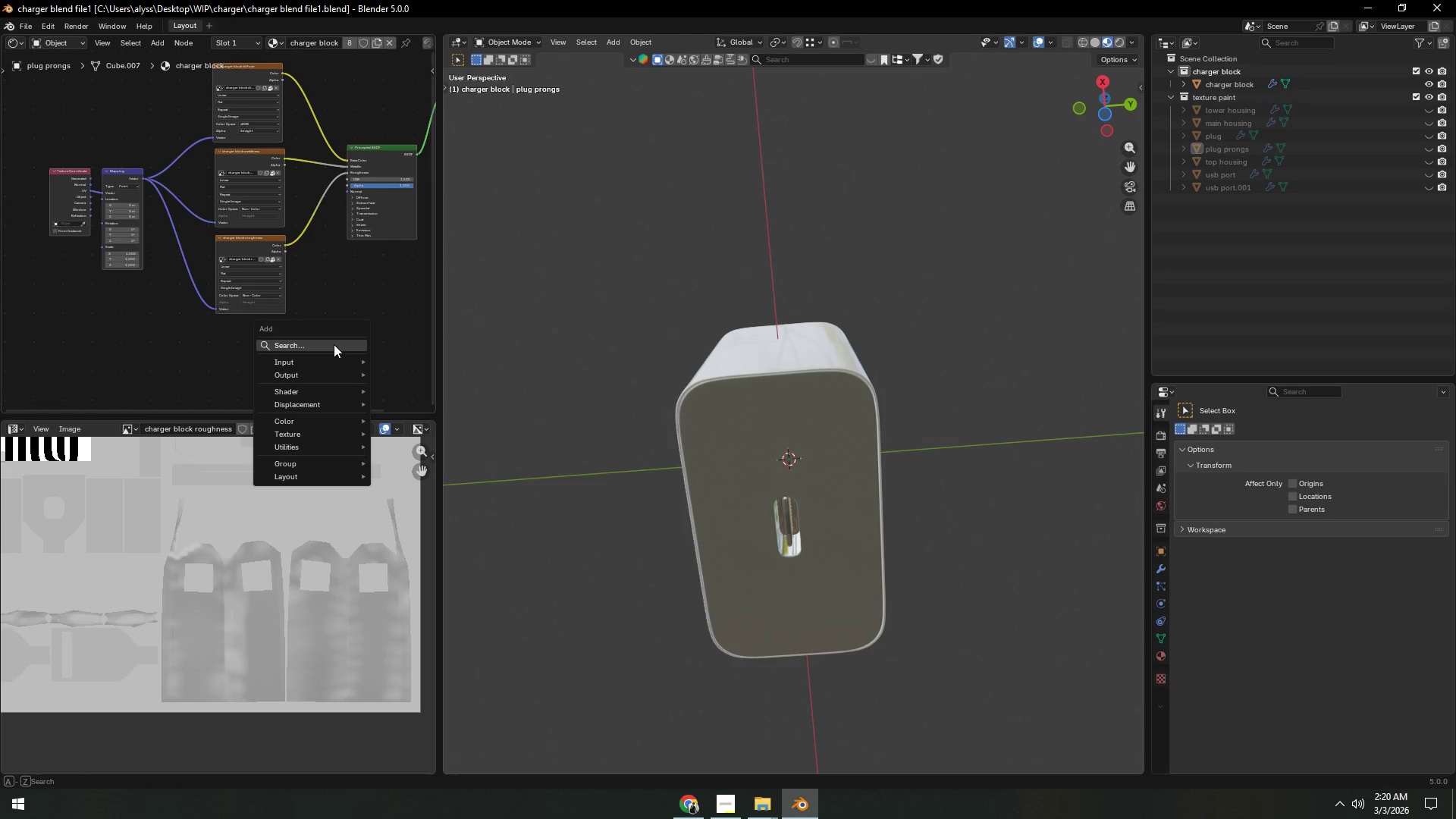 
left_click([334, 344])
 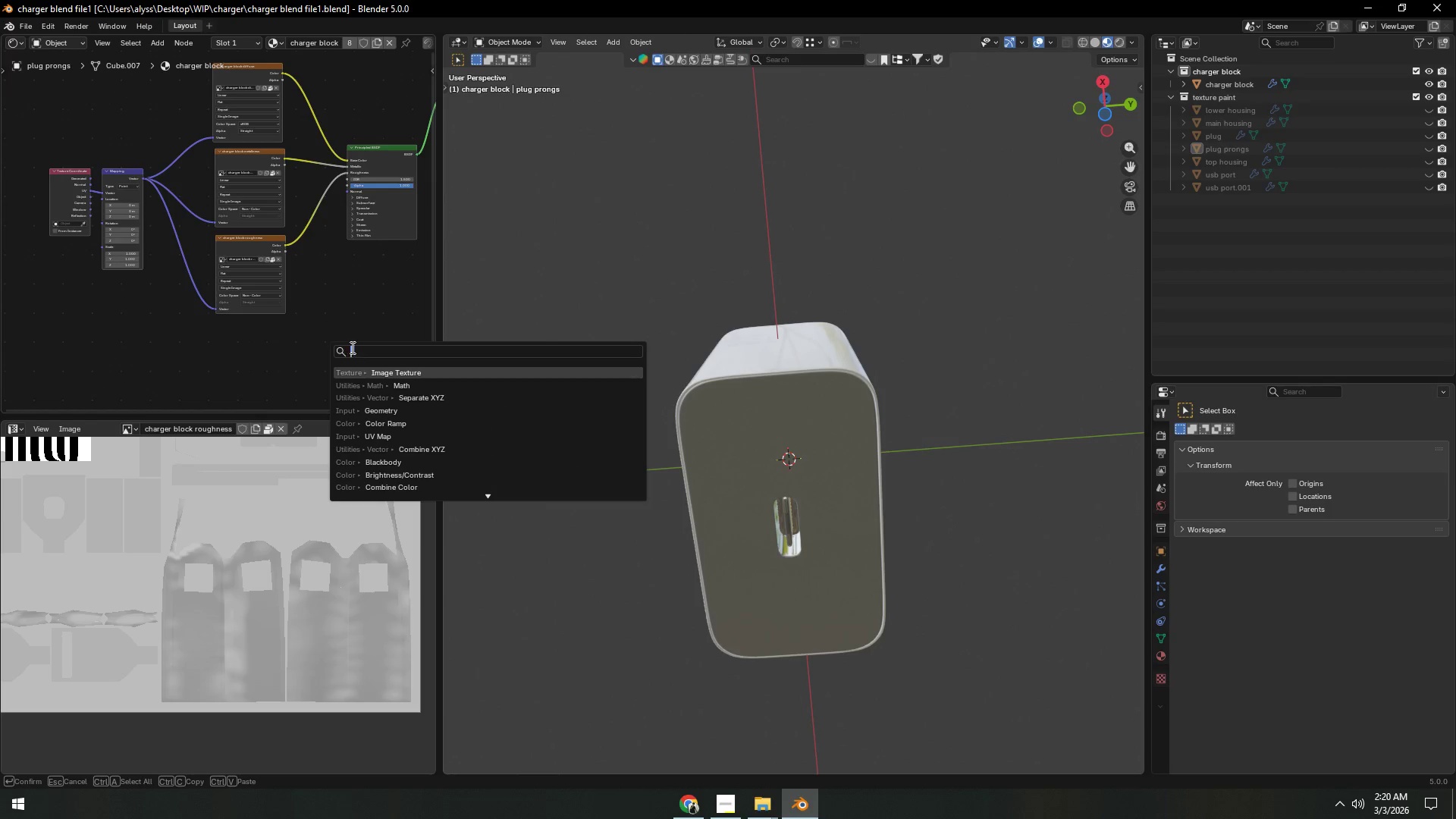 
left_click([374, 370])
 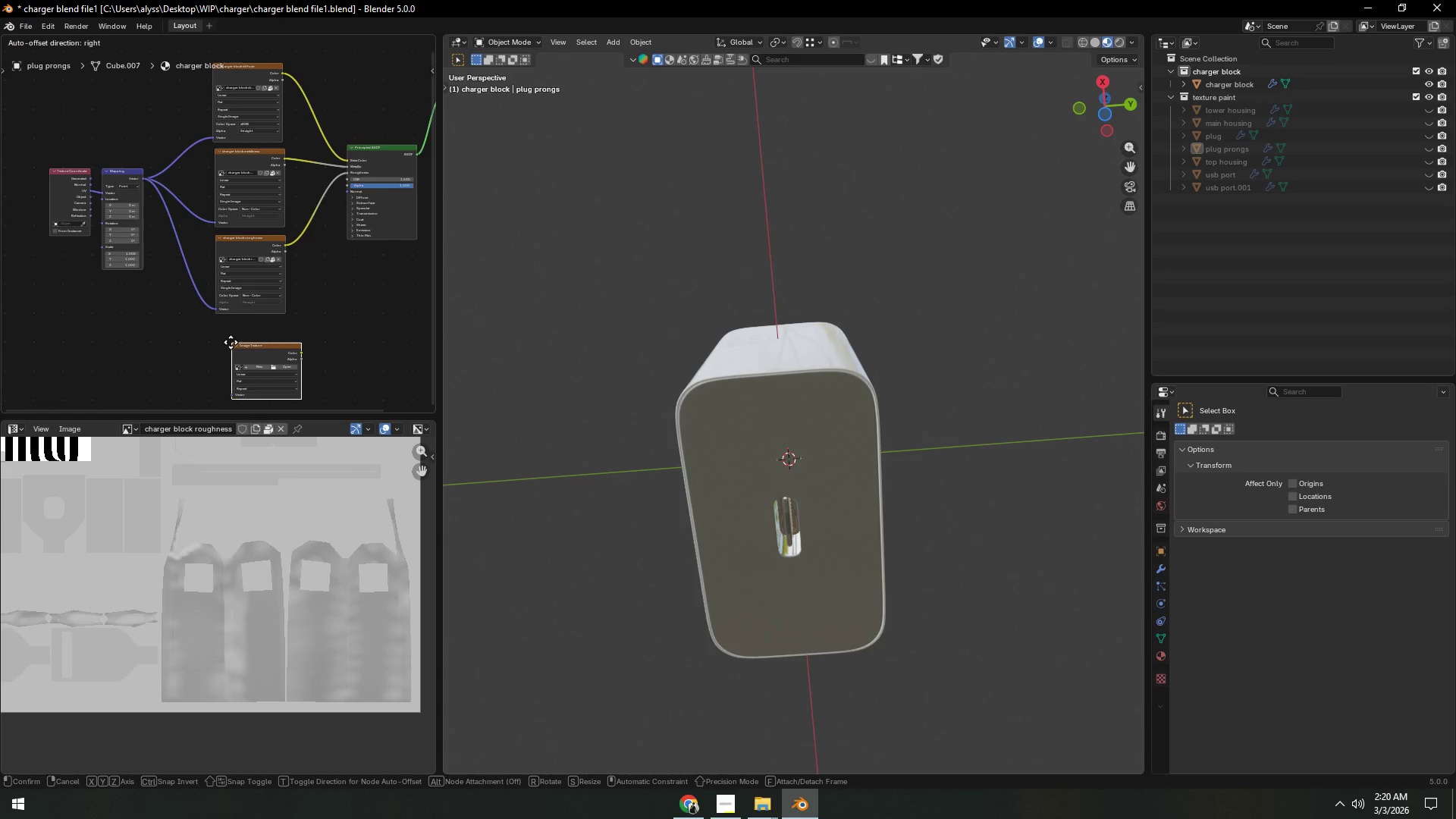 
left_click([222, 337])
 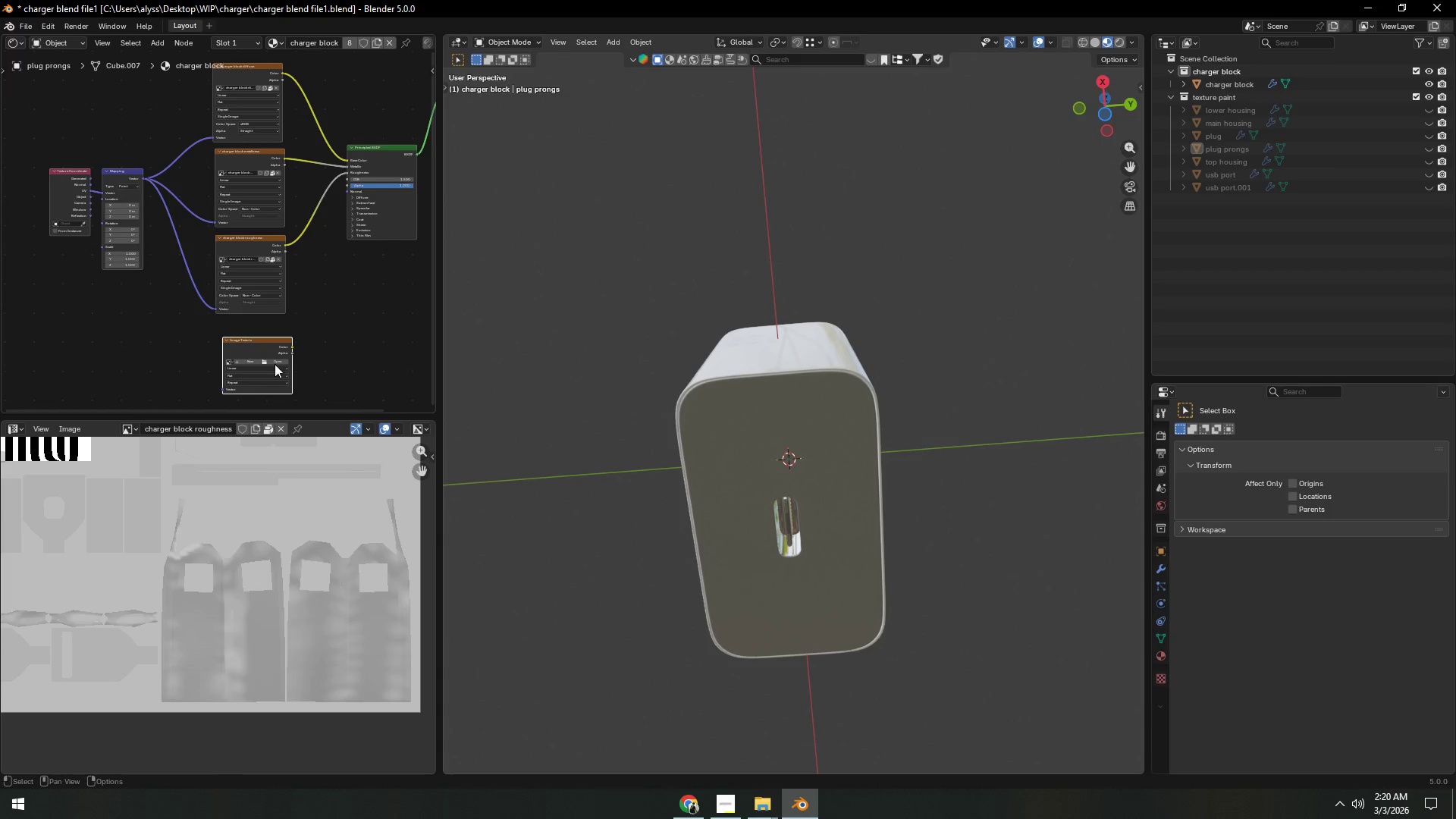 
scroll: coordinate [315, 199], scroll_direction: up, amount: 7.0
 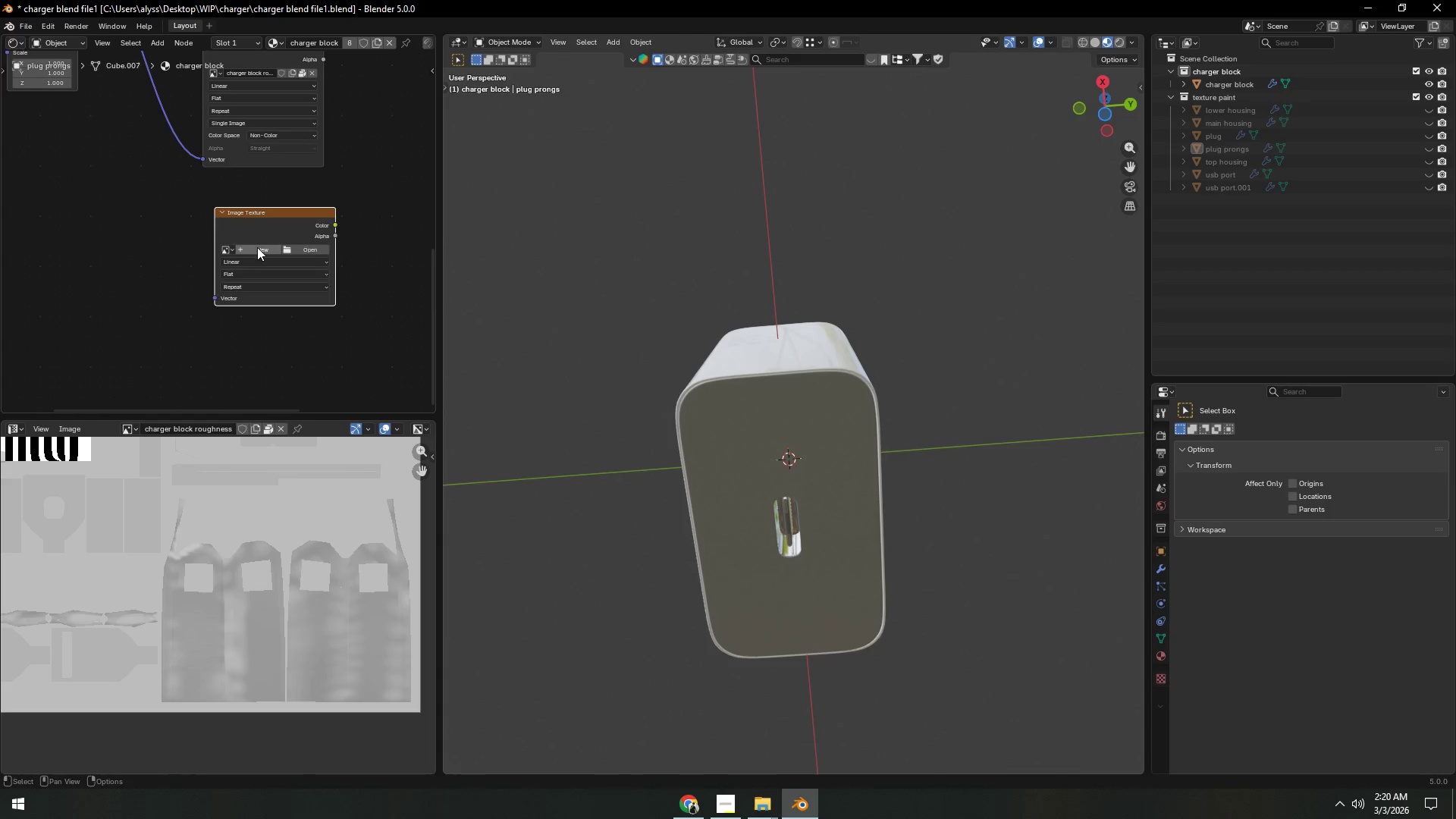 
left_click([257, 247])
 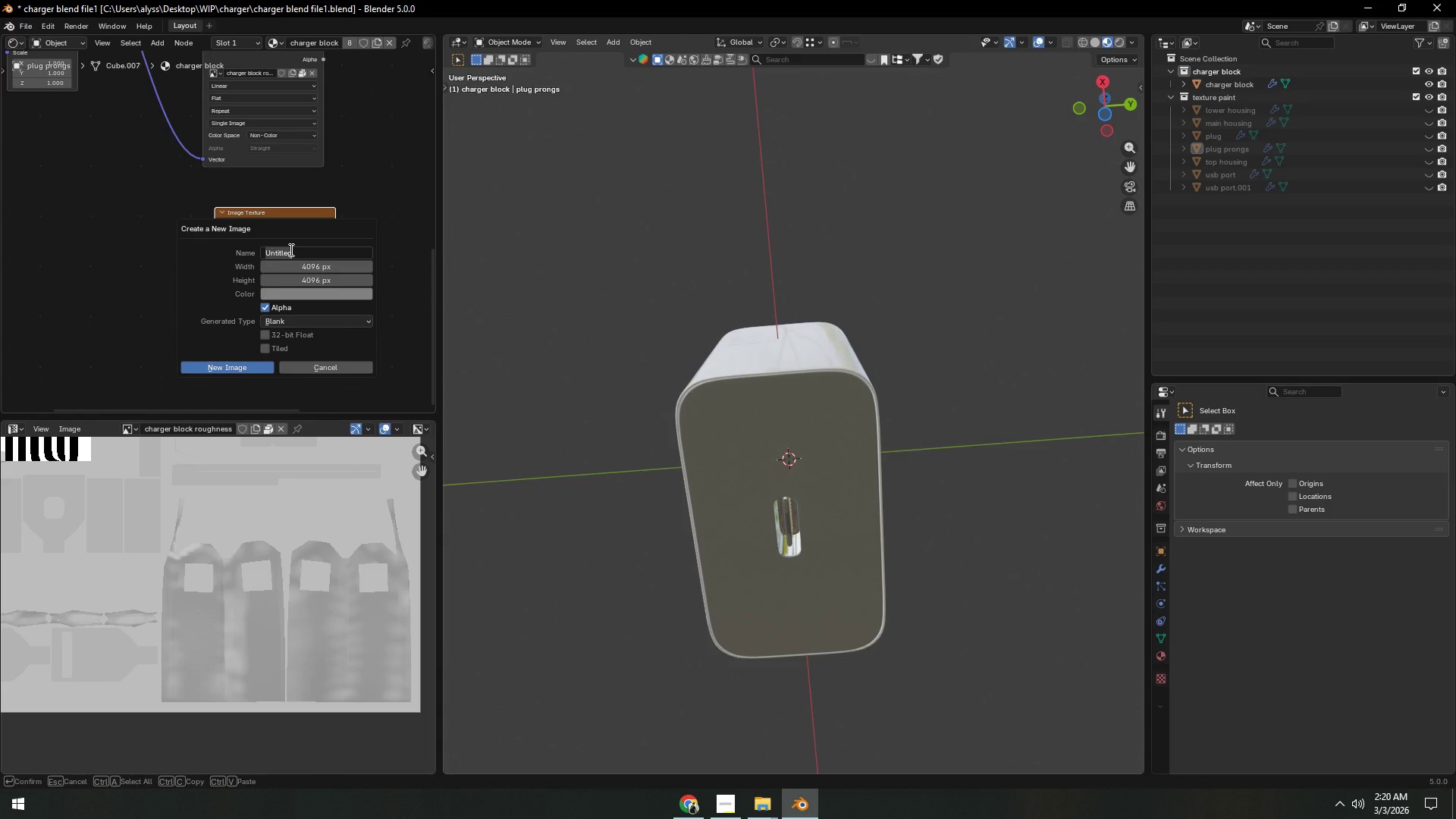 
type(charger block bump map)
 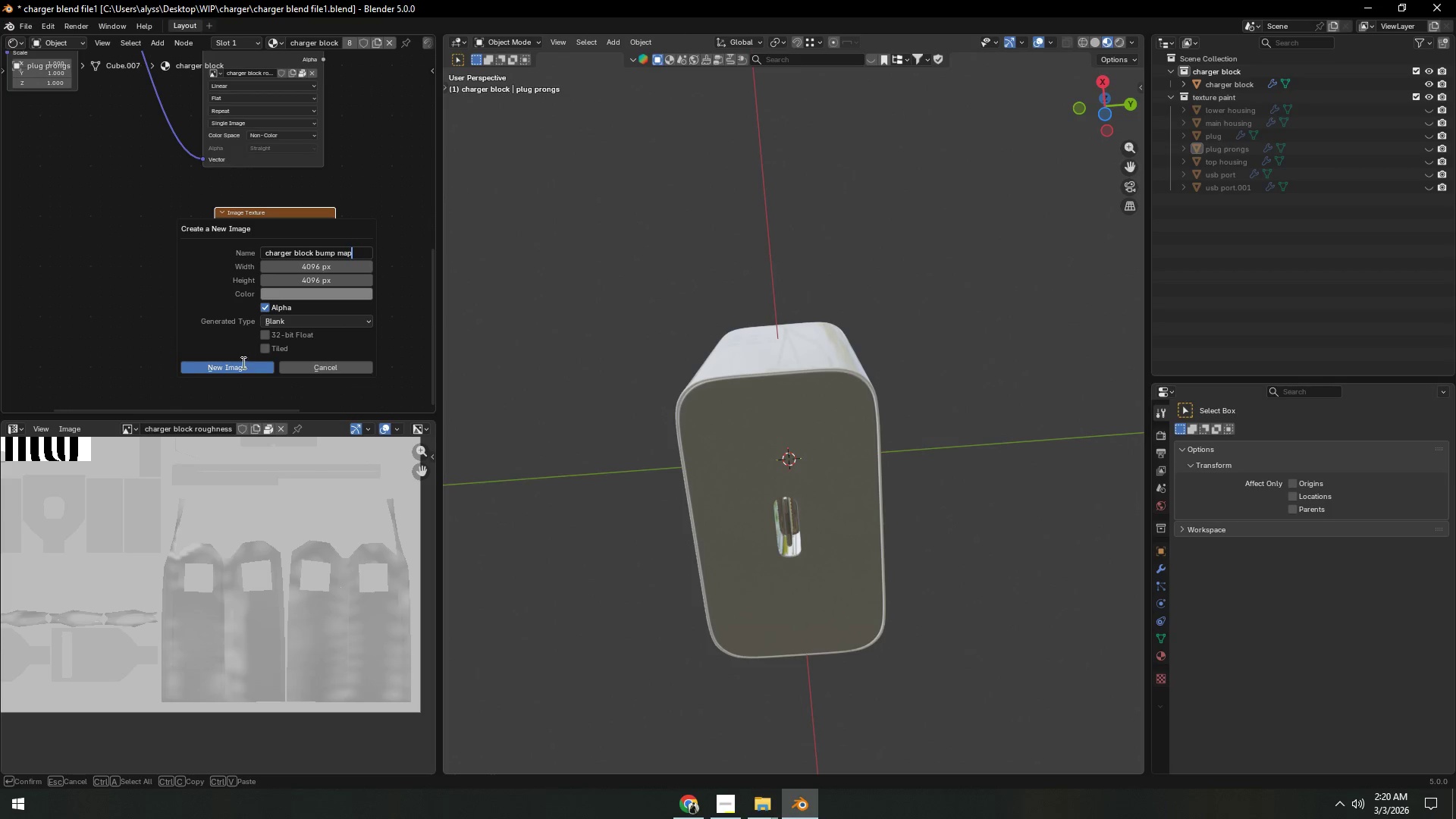 
left_click([241, 369])
 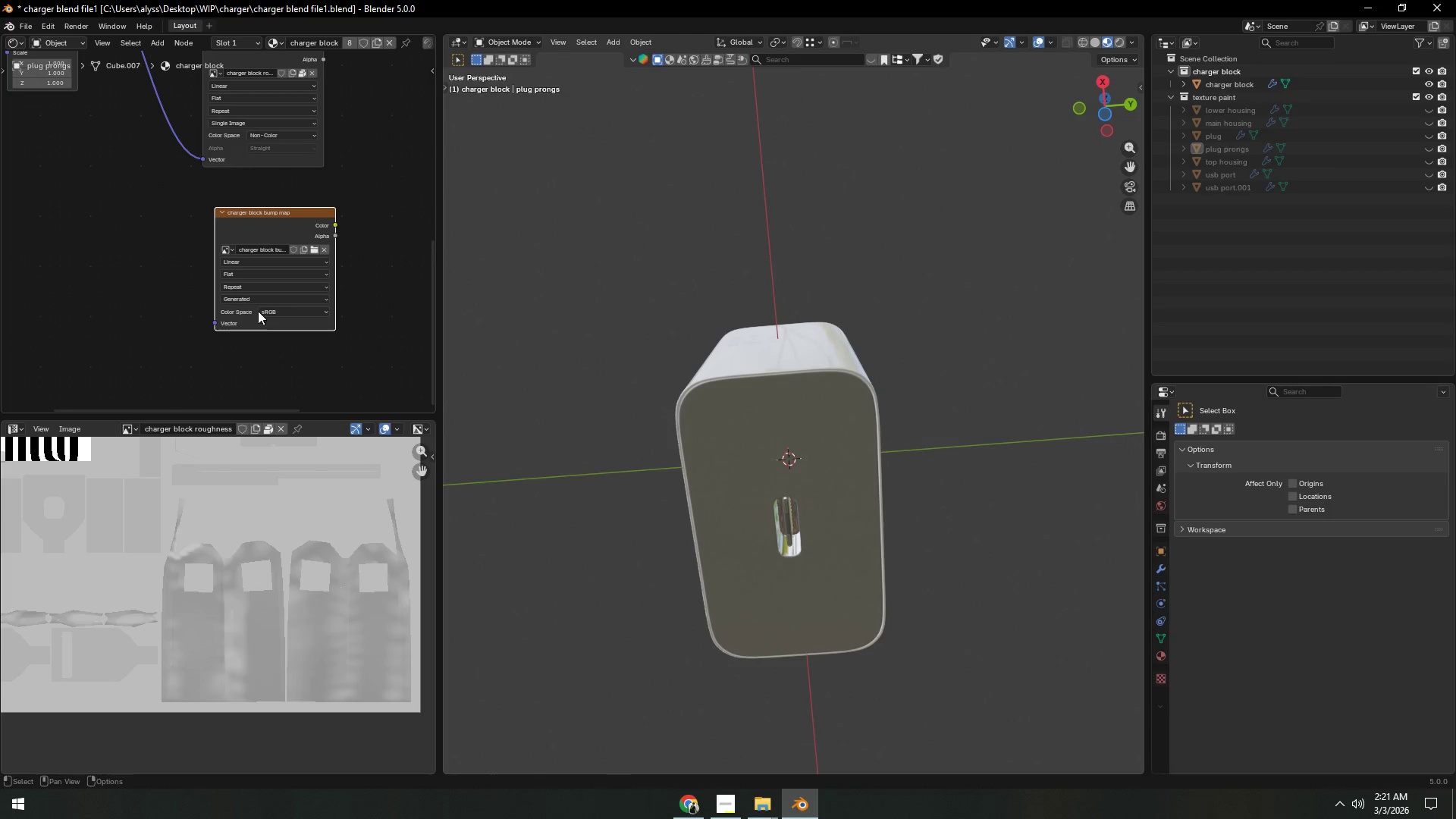 
left_click([300, 309])
 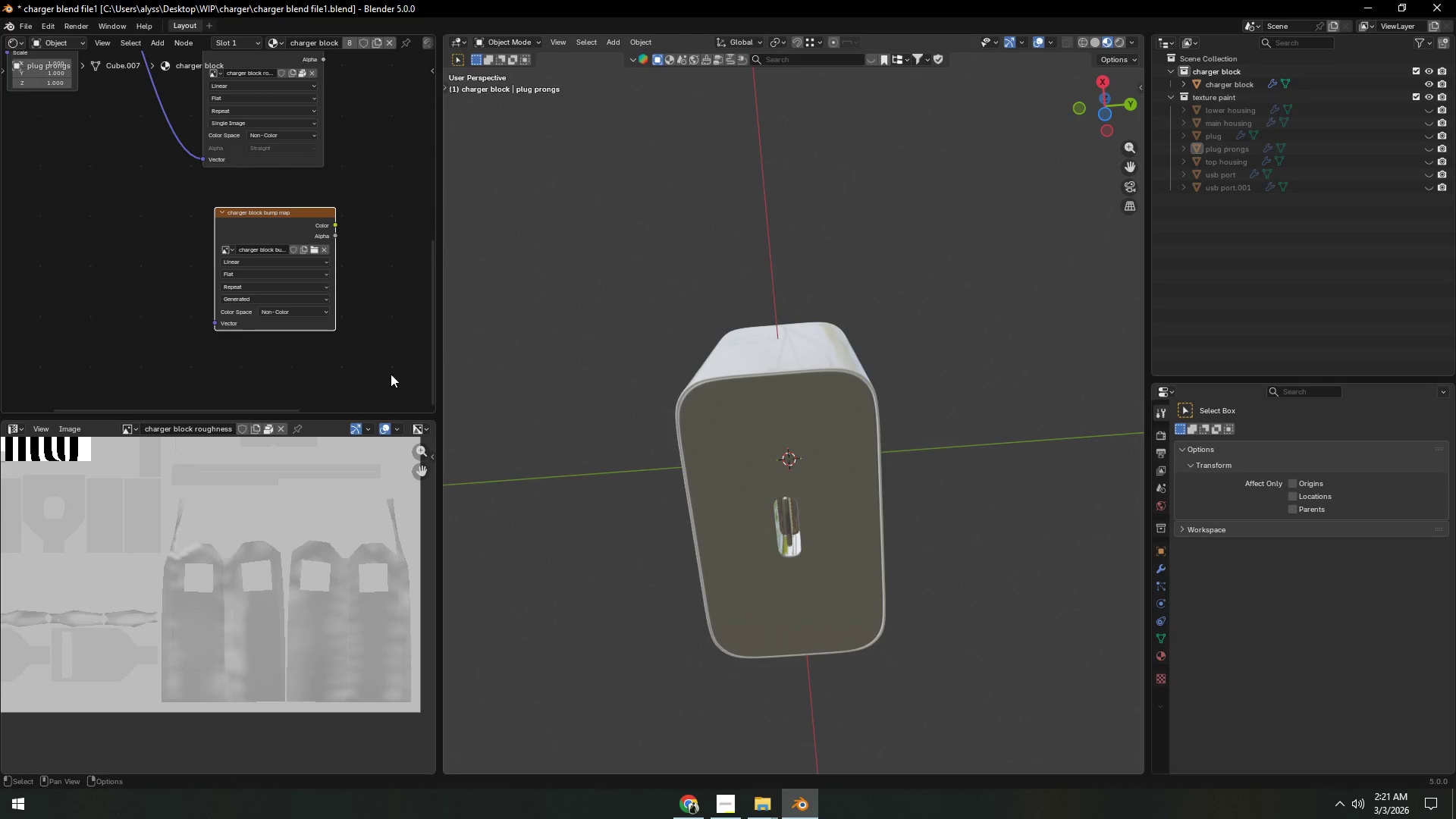 
scroll: coordinate [123, 155], scroll_direction: down, amount: 3.0
 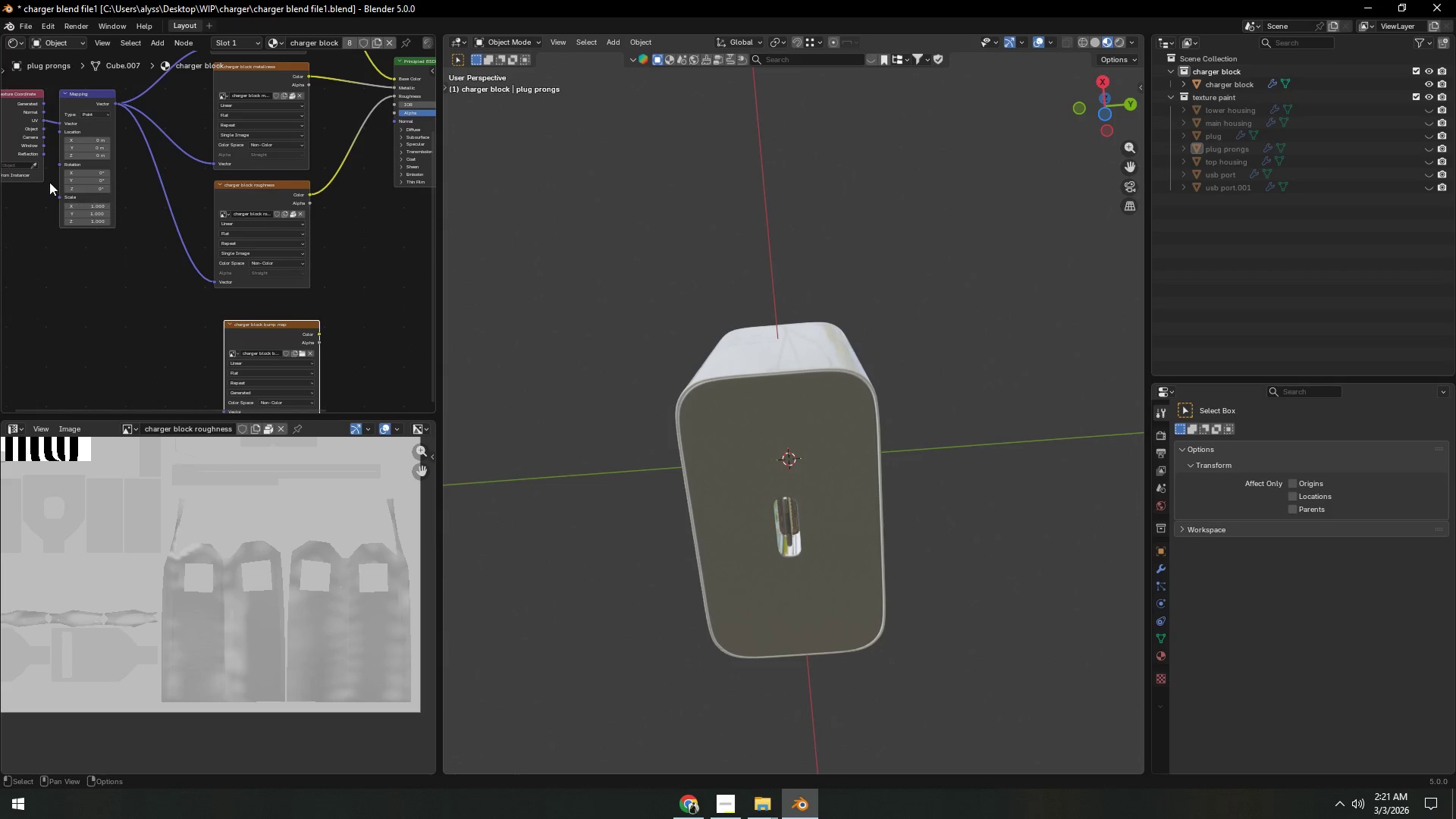 
left_click_drag(start_coordinate=[8, 228], to_coordinate=[72, 124])
 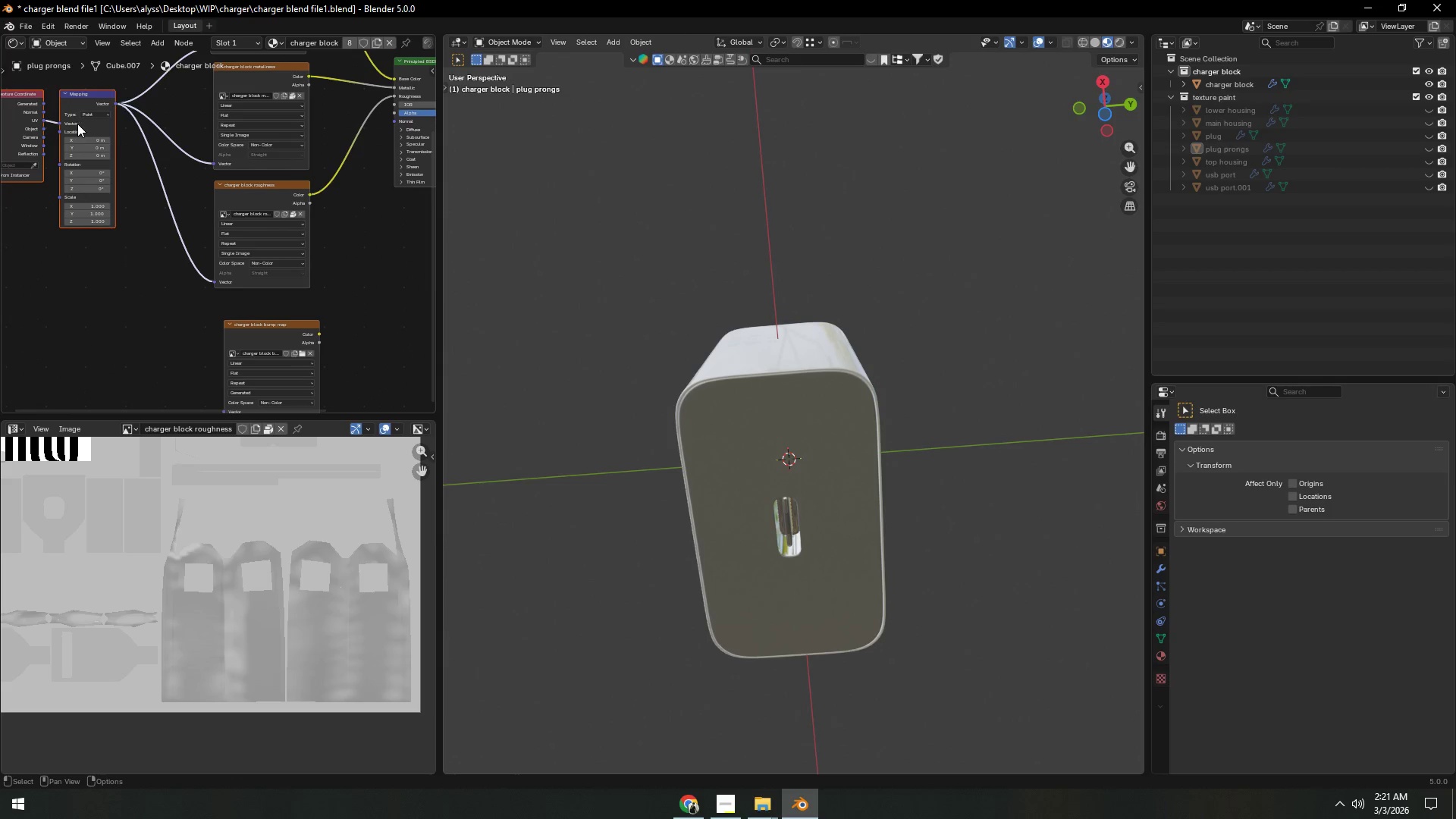 
key(G)
 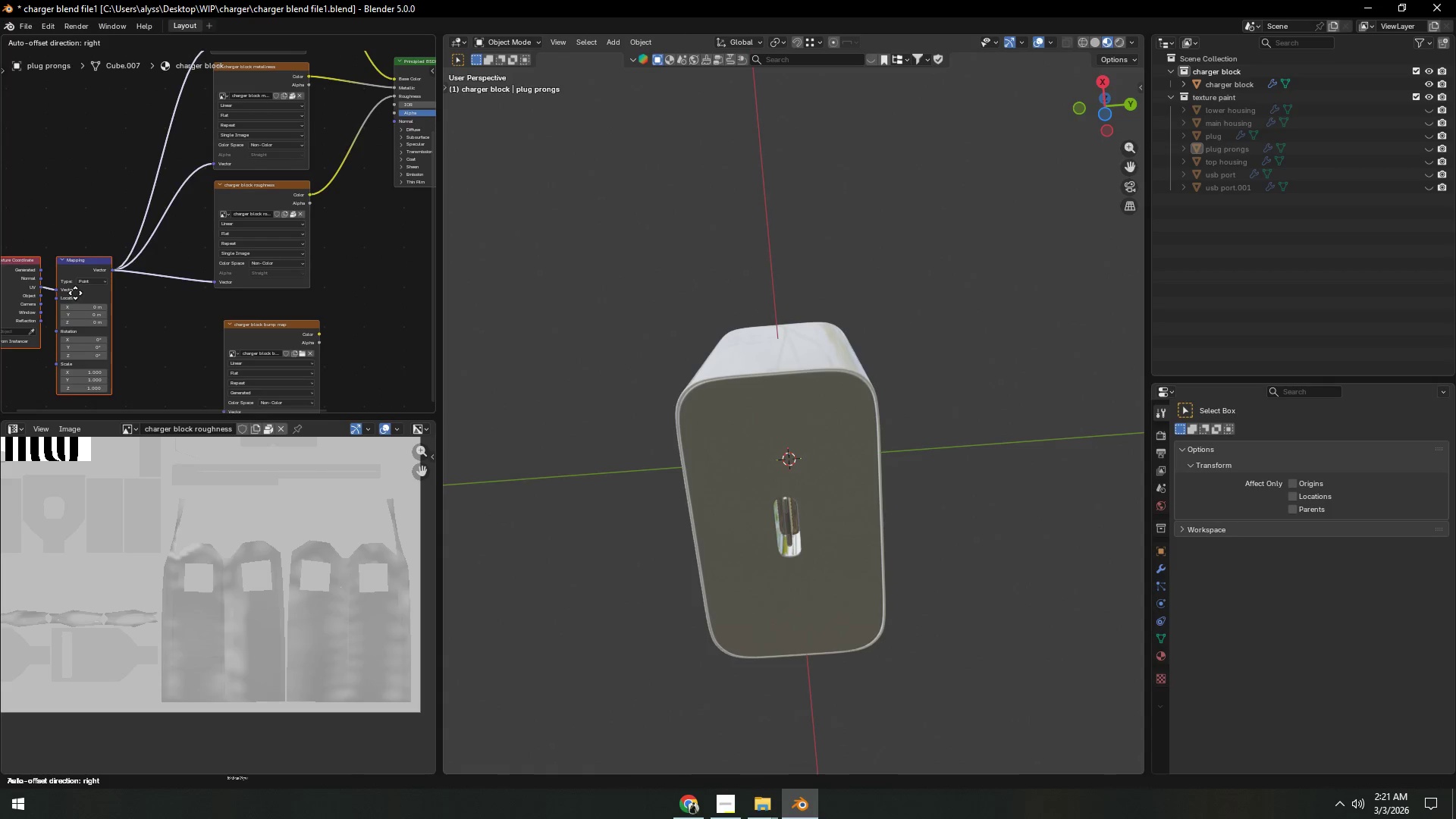 
left_click([70, 290])
 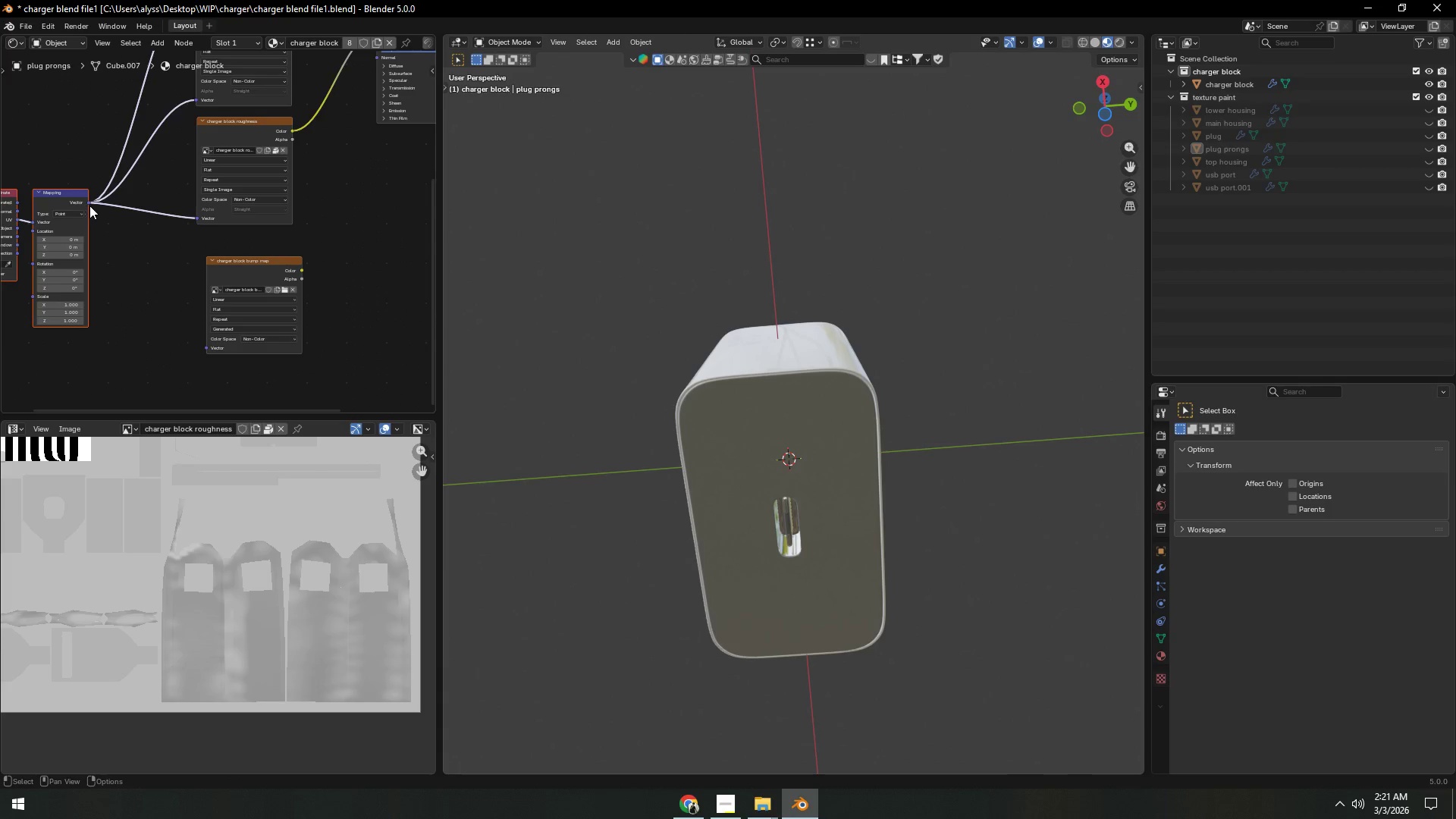 
left_click_drag(start_coordinate=[89, 205], to_coordinate=[193, 347])
 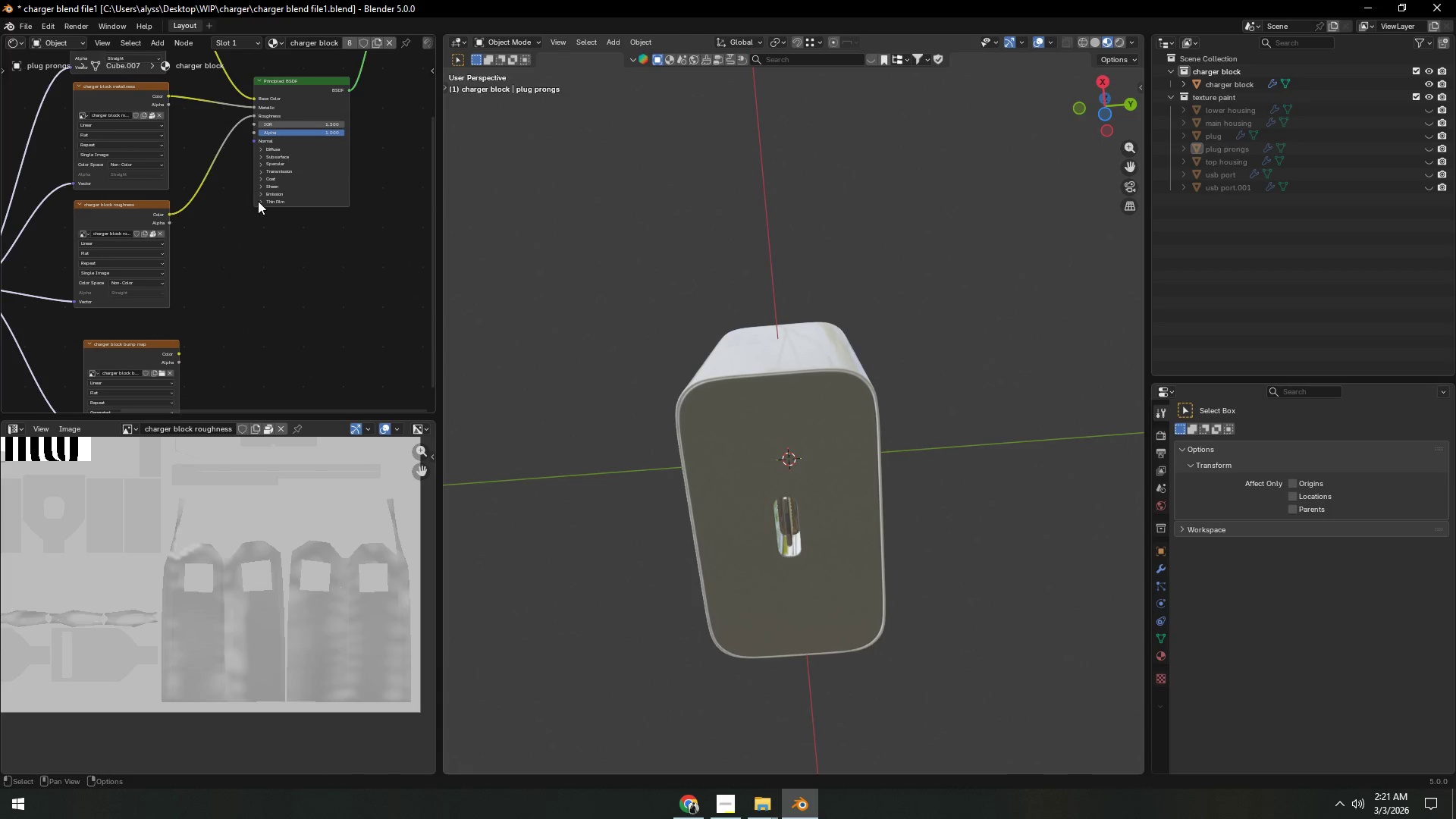 
left_click_drag(start_coordinate=[301, 87], to_coordinate=[302, 136])
 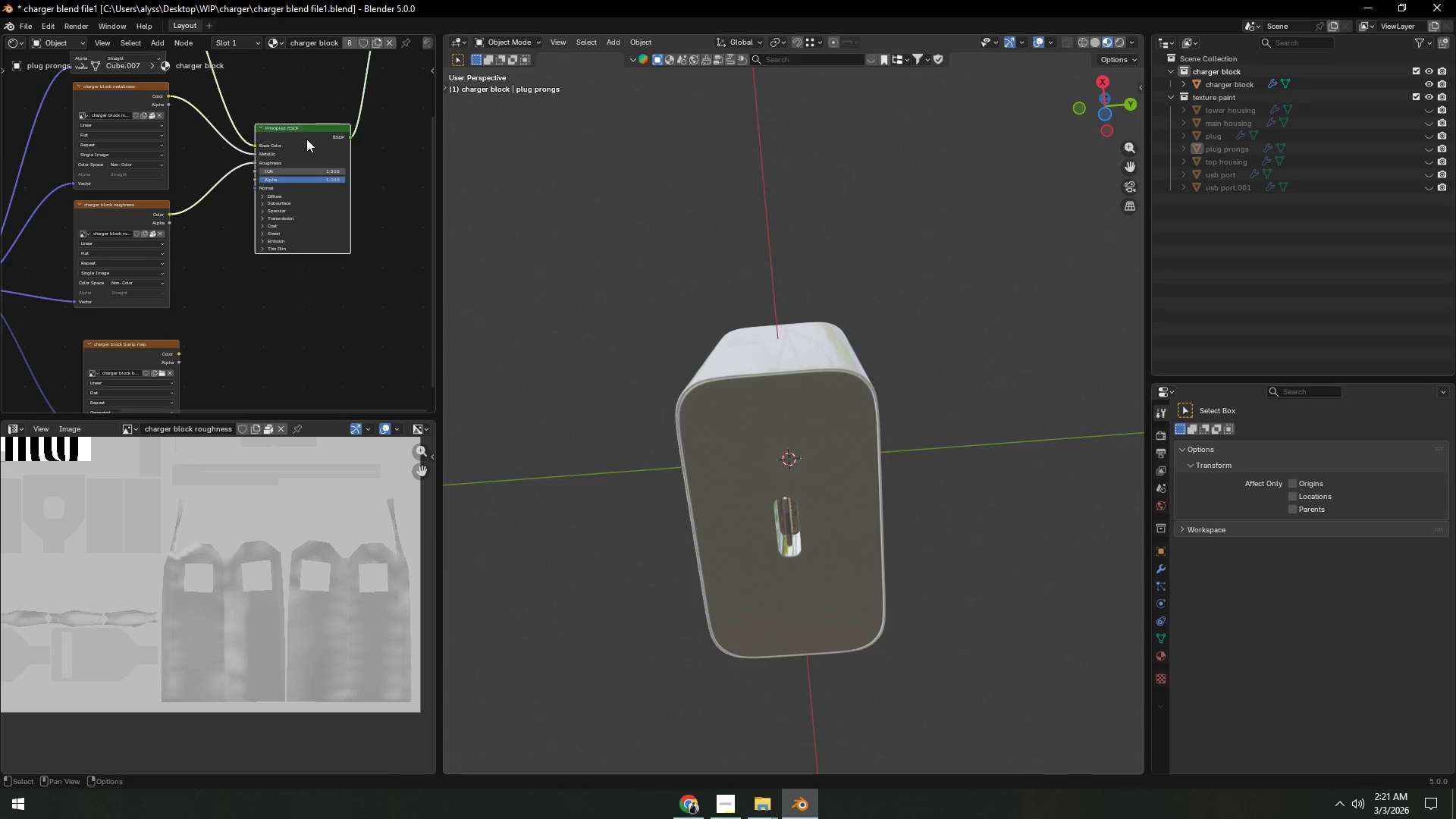 
scroll: coordinate [309, 142], scroll_direction: down, amount: 5.0
 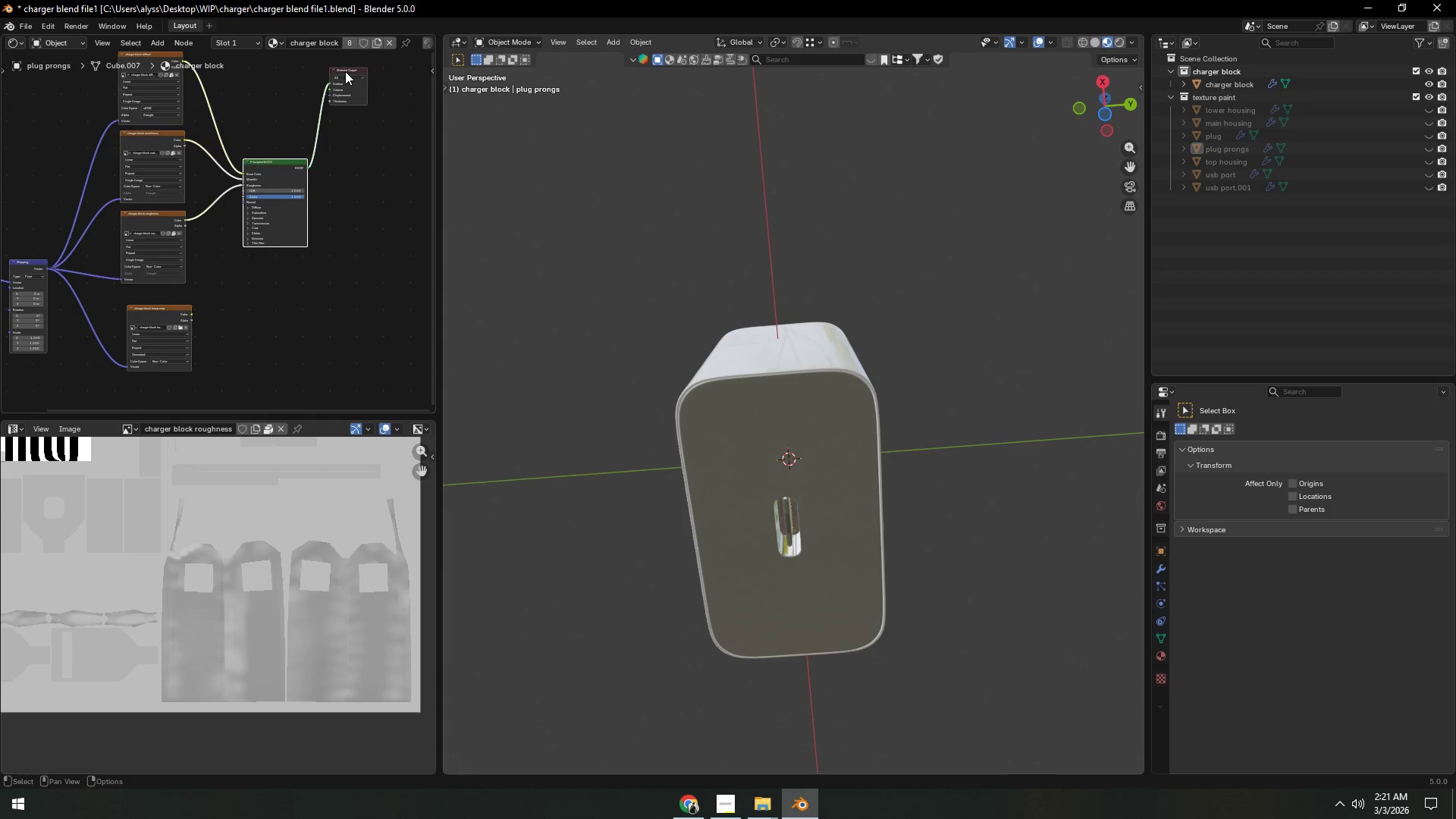 
left_click_drag(start_coordinate=[345, 71], to_coordinate=[356, 239])
 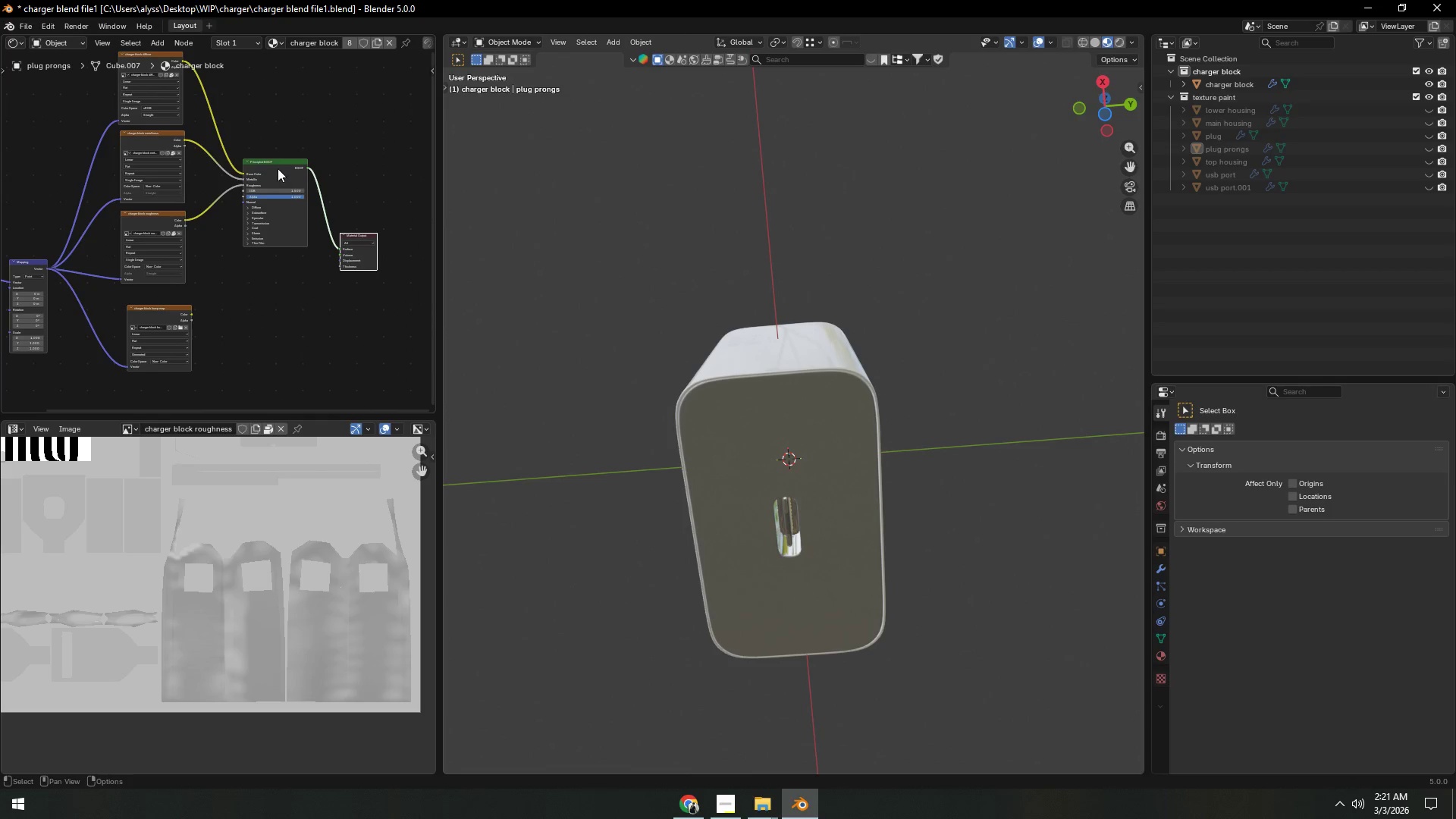 
left_click_drag(start_coordinate=[277, 165], to_coordinate=[277, 226])
 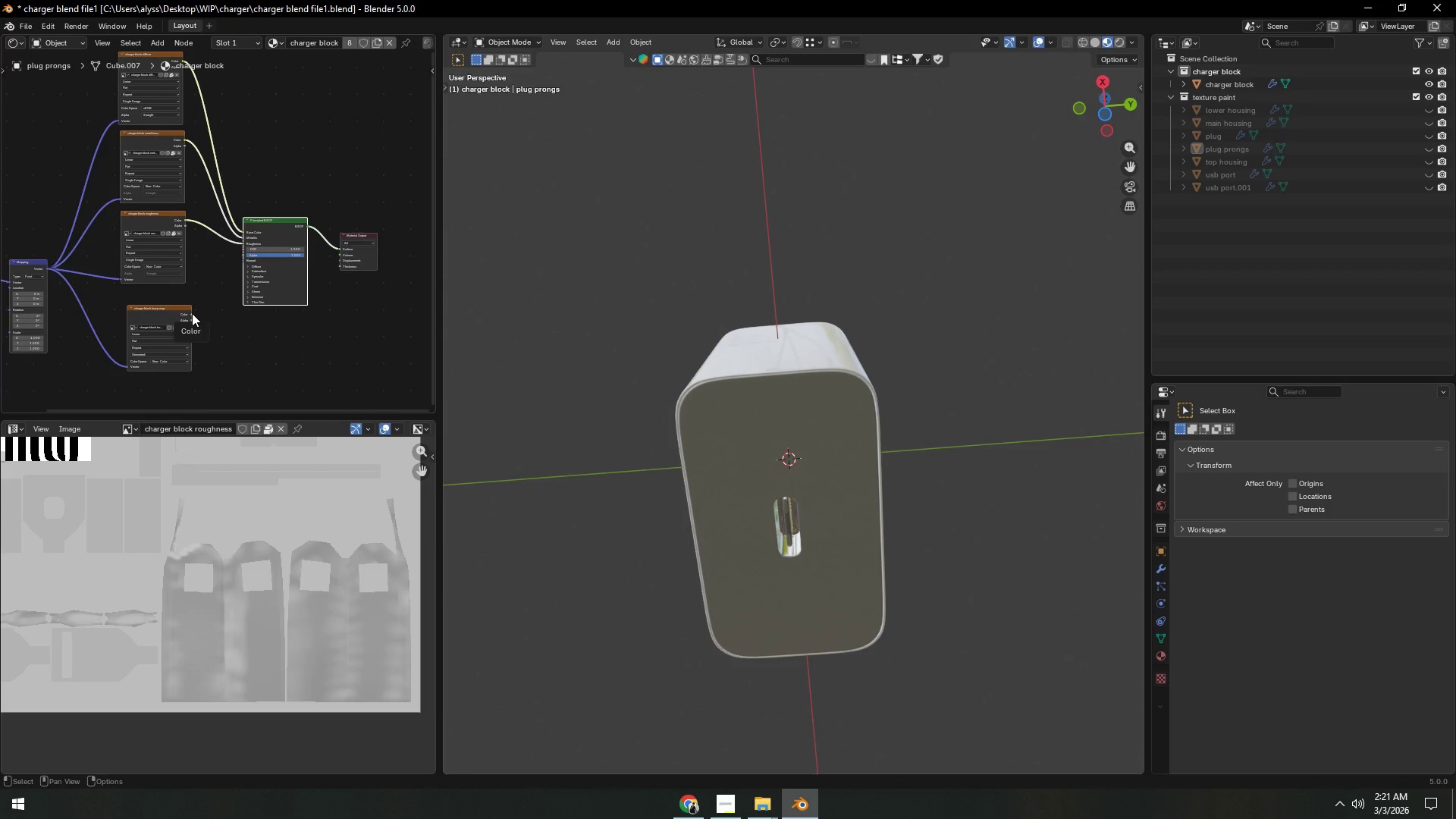 
left_click([273, 334])
 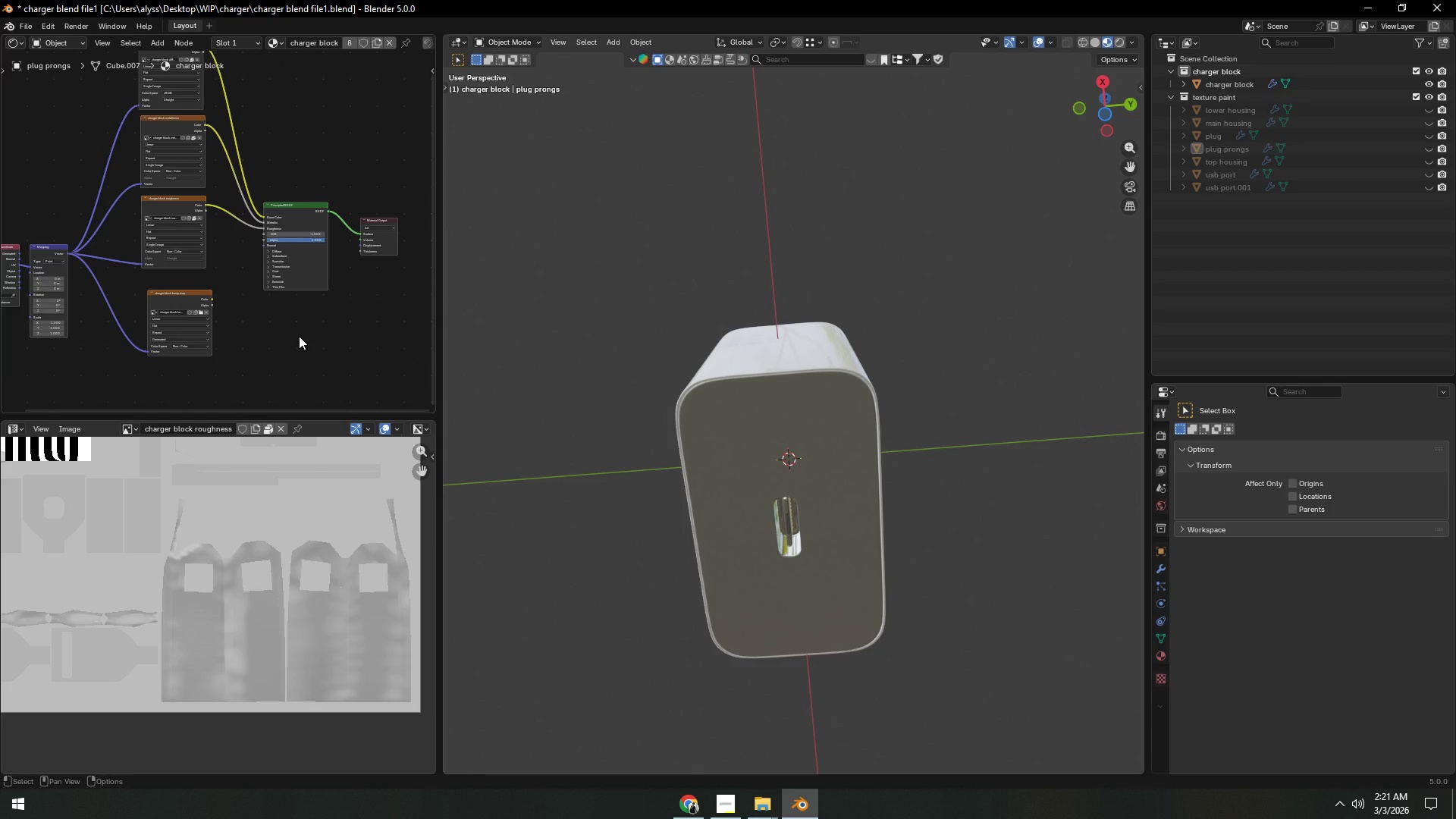 
key(F3)
 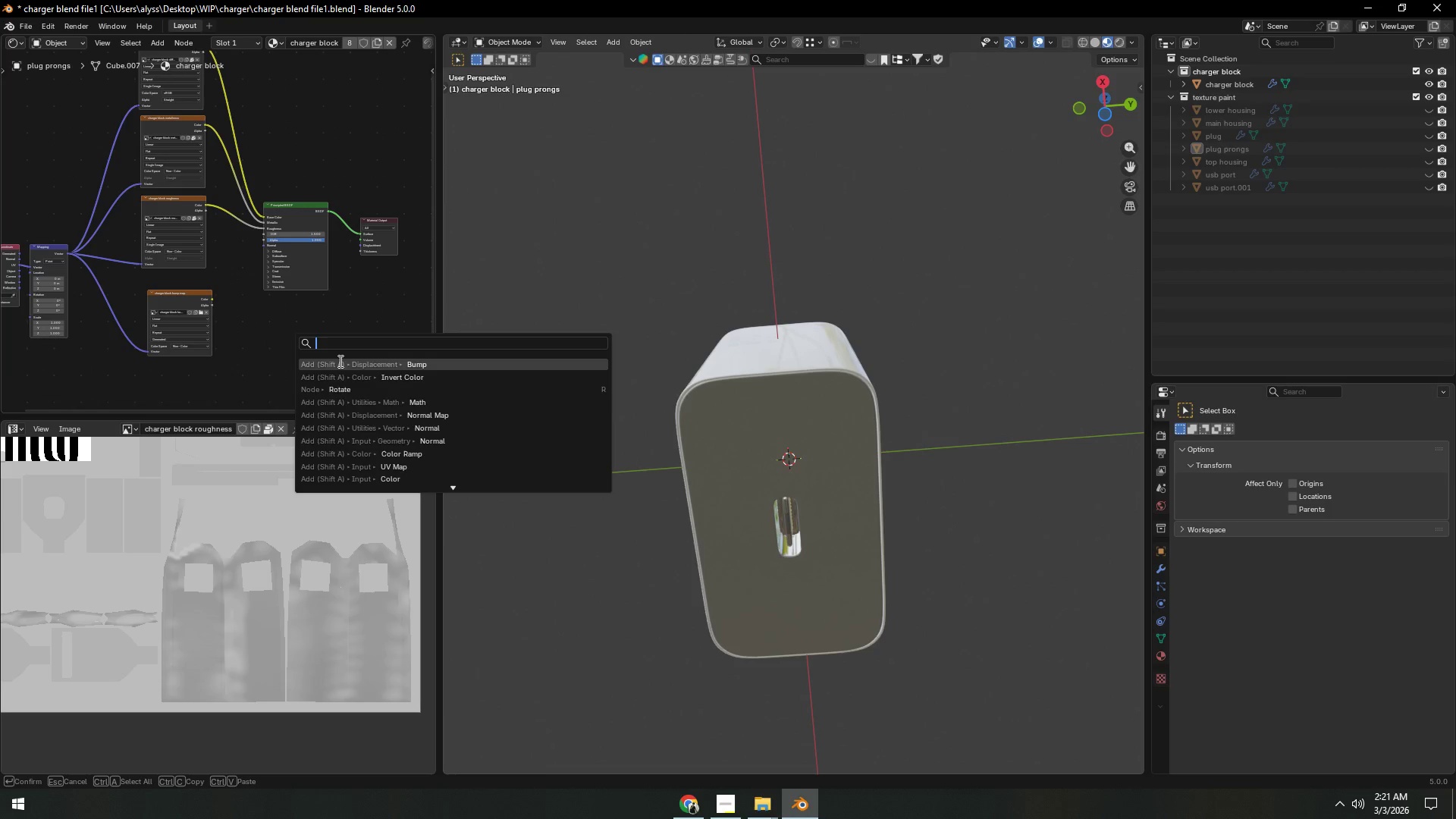 
left_click([339, 361])
 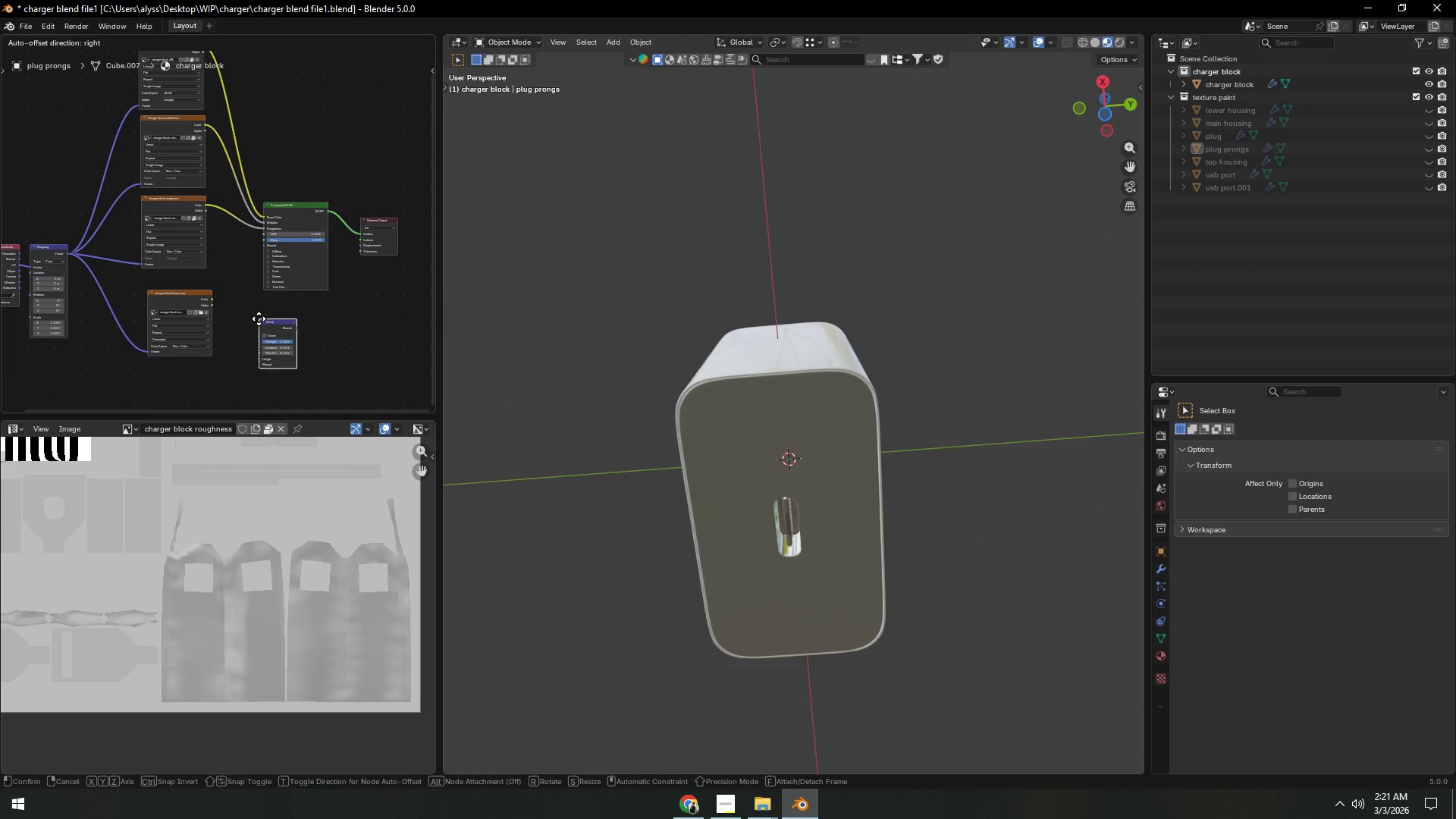 
left_click([251, 322])
 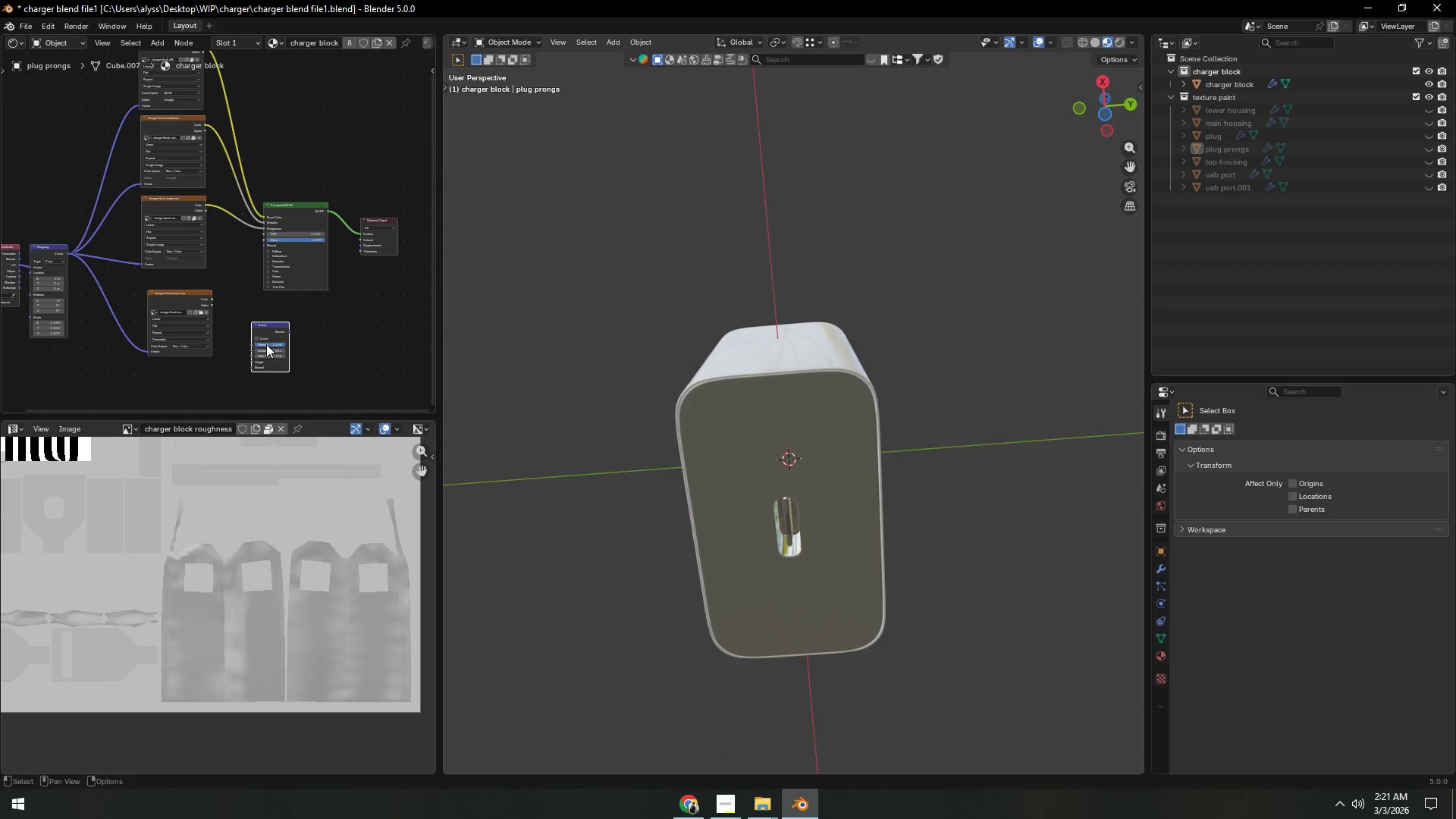 
scroll: coordinate [291, 241], scroll_direction: up, amount: 7.0
 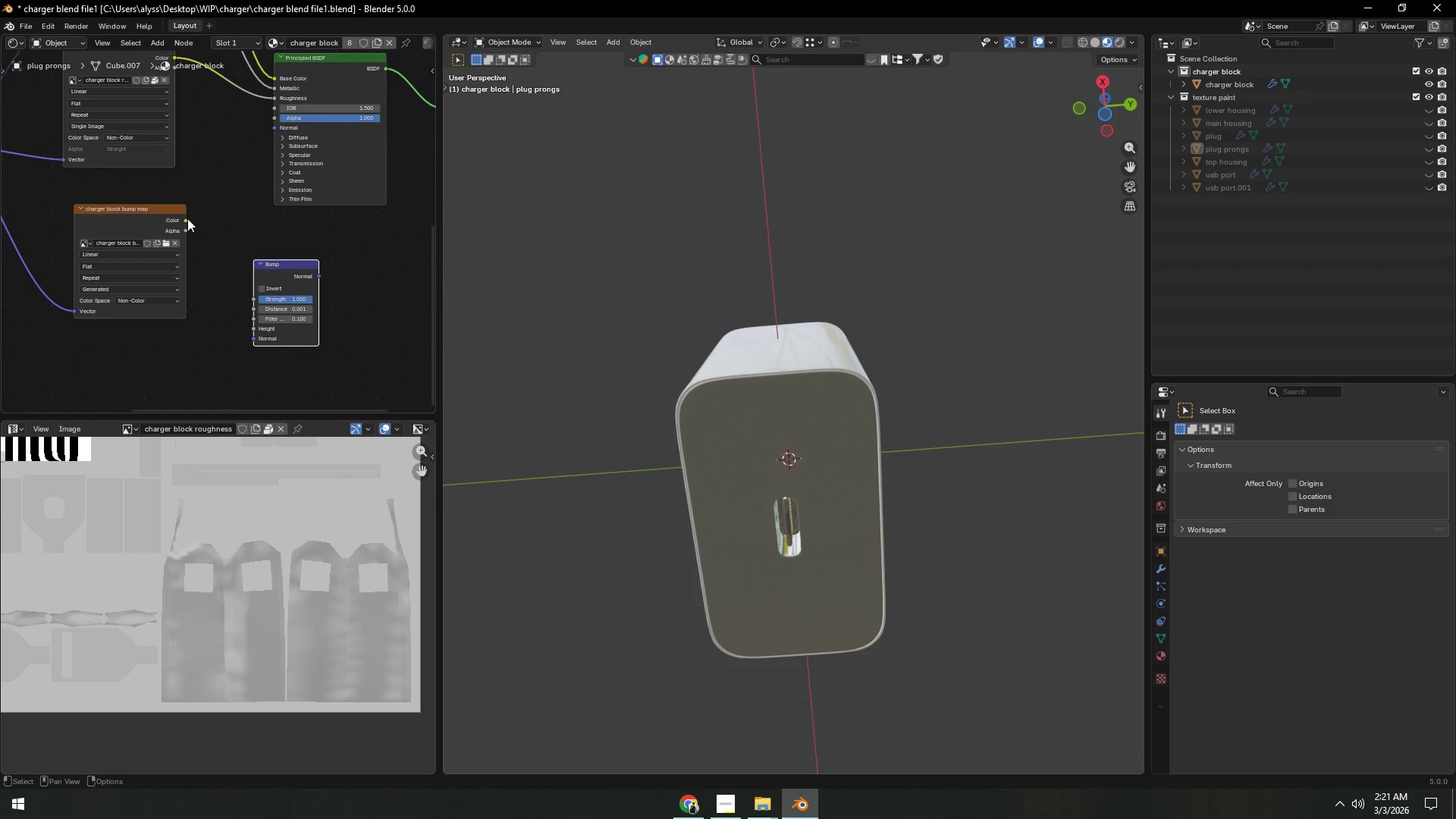 
left_click_drag(start_coordinate=[187, 218], to_coordinate=[237, 330])
 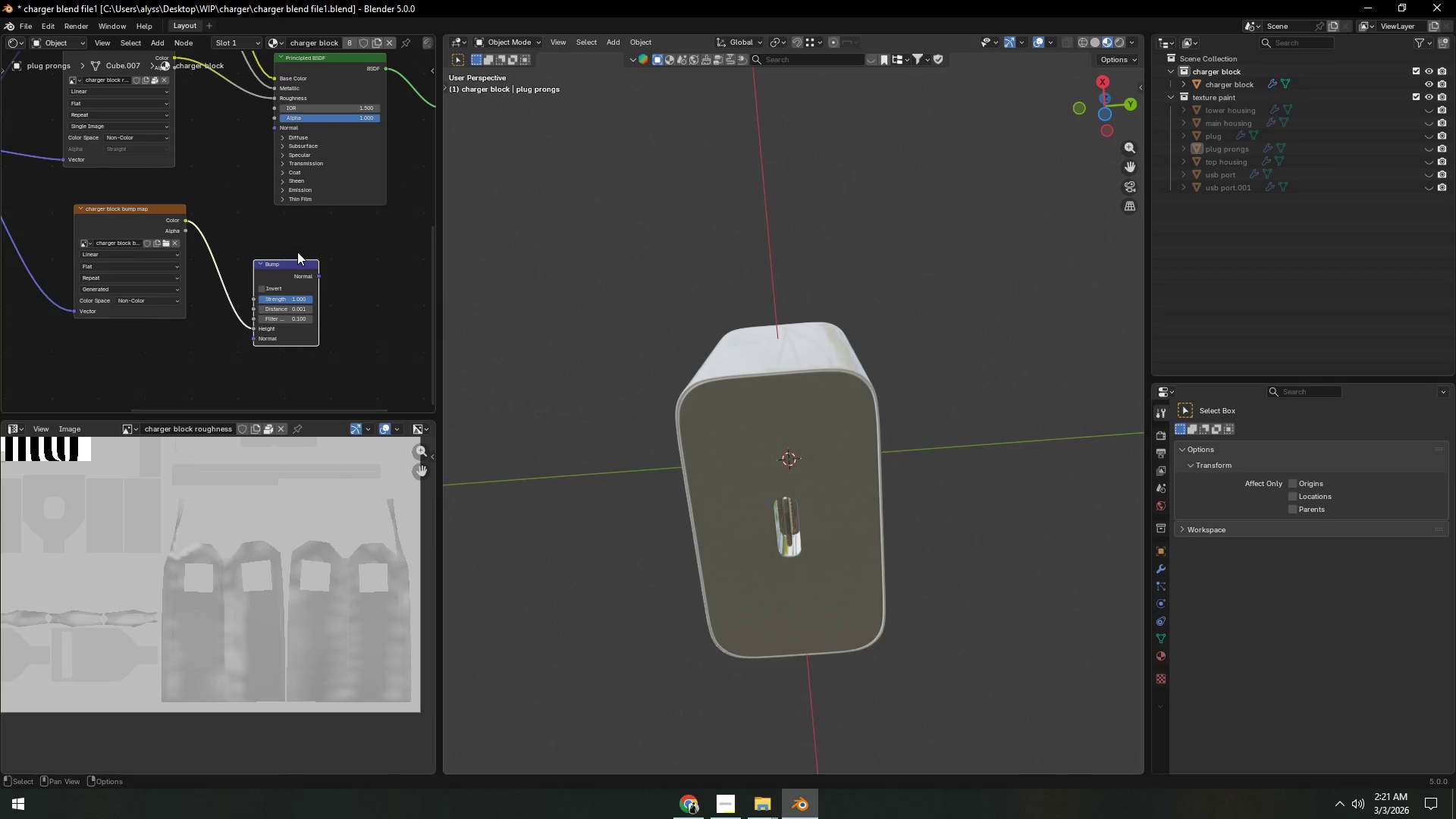 
scroll: coordinate [298, 252], scroll_direction: down, amount: 2.0
 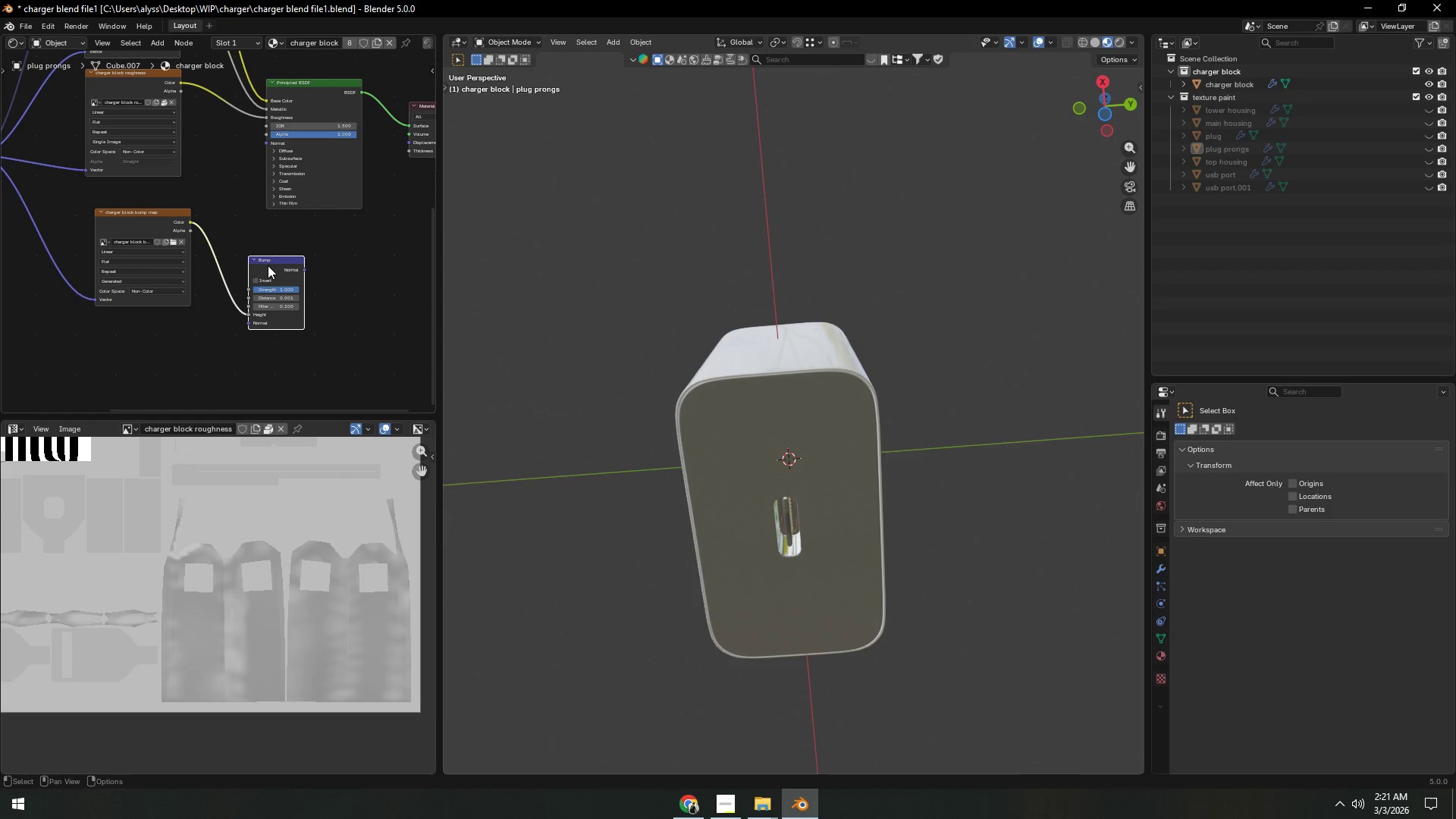 
left_click_drag(start_coordinate=[271, 265], to_coordinate=[218, 155])
 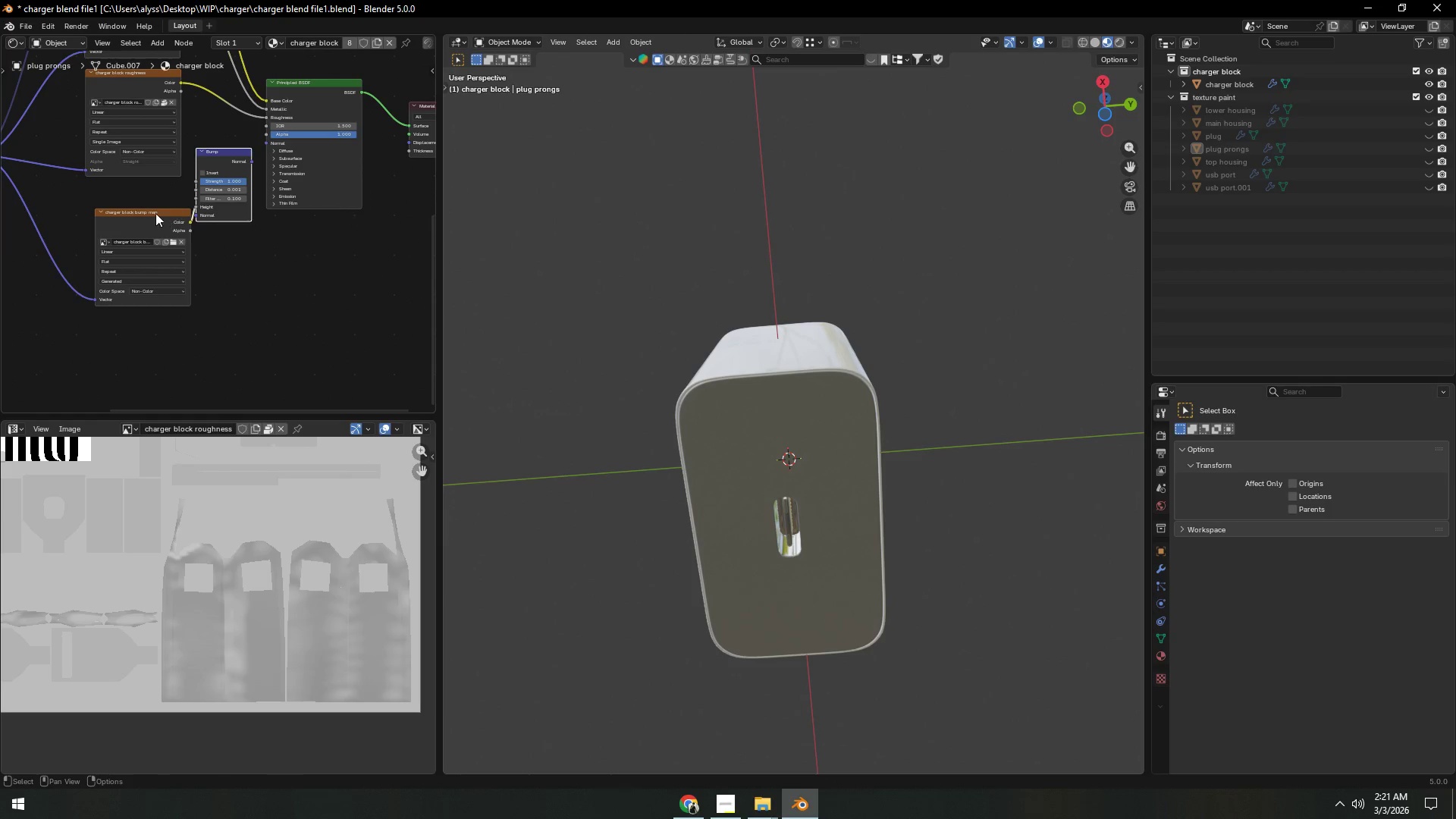 
left_click_drag(start_coordinate=[149, 215], to_coordinate=[105, 243])
 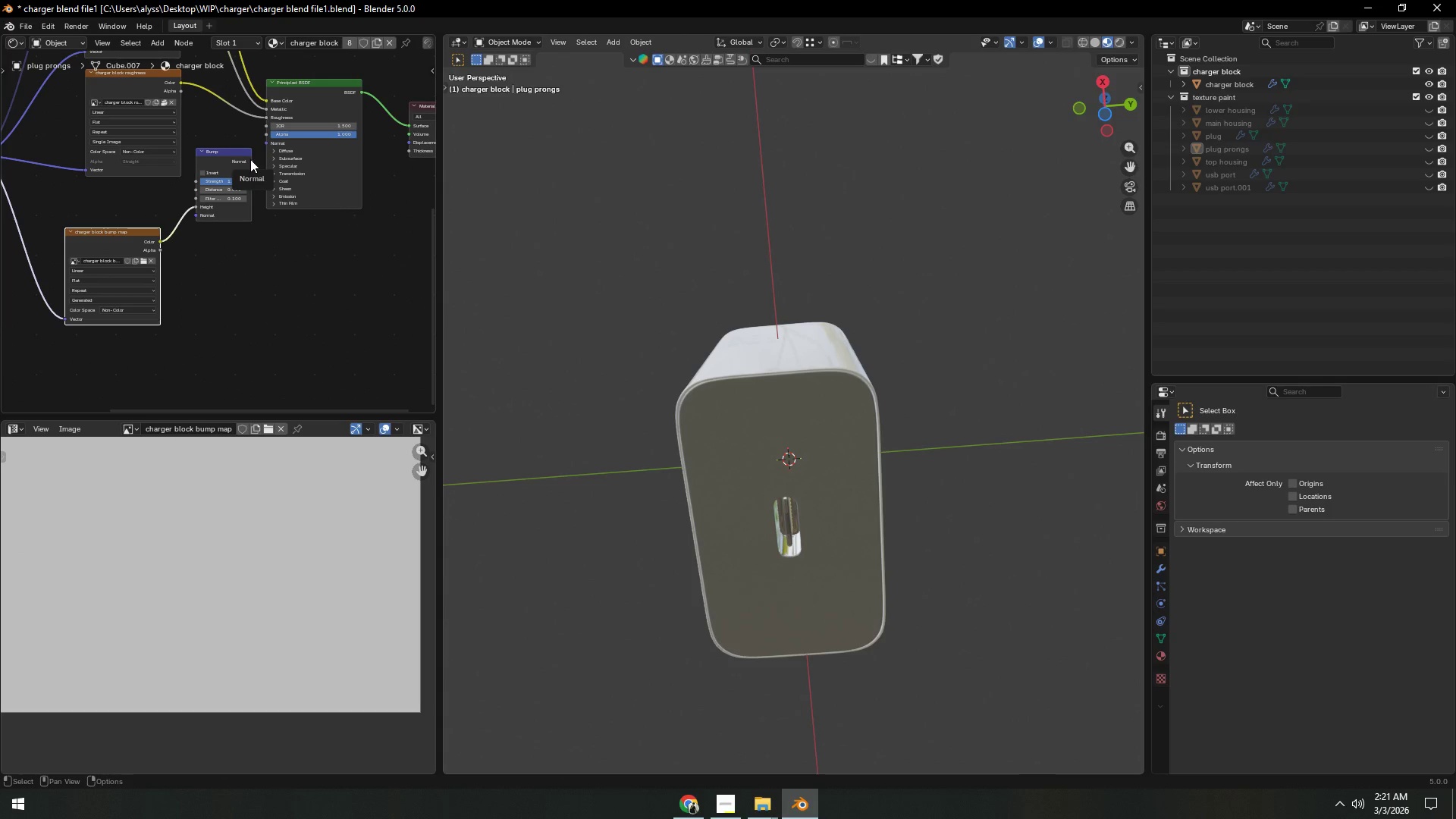 
left_click_drag(start_coordinate=[251, 160], to_coordinate=[255, 144])
 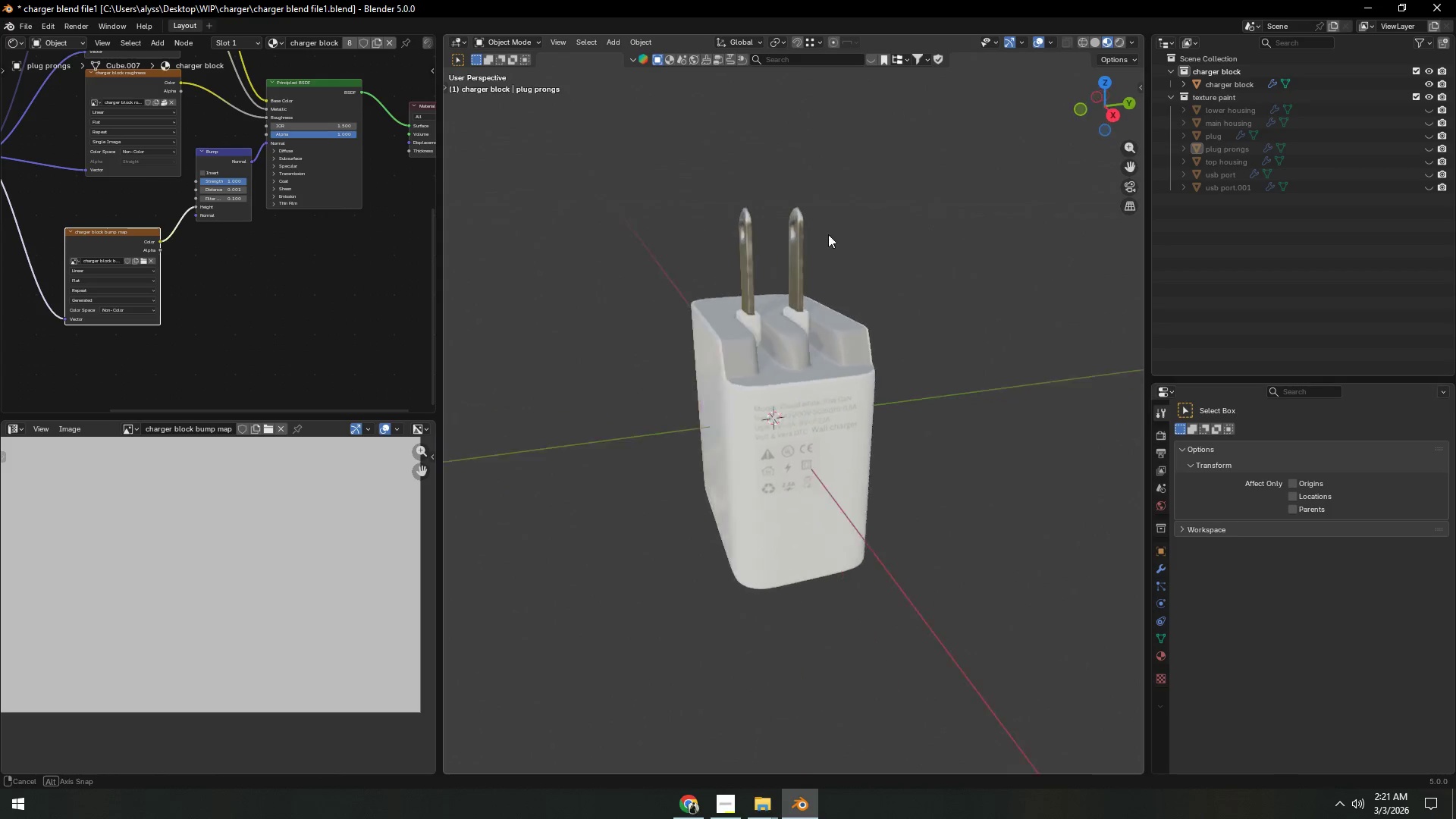 
wait(6.94)
 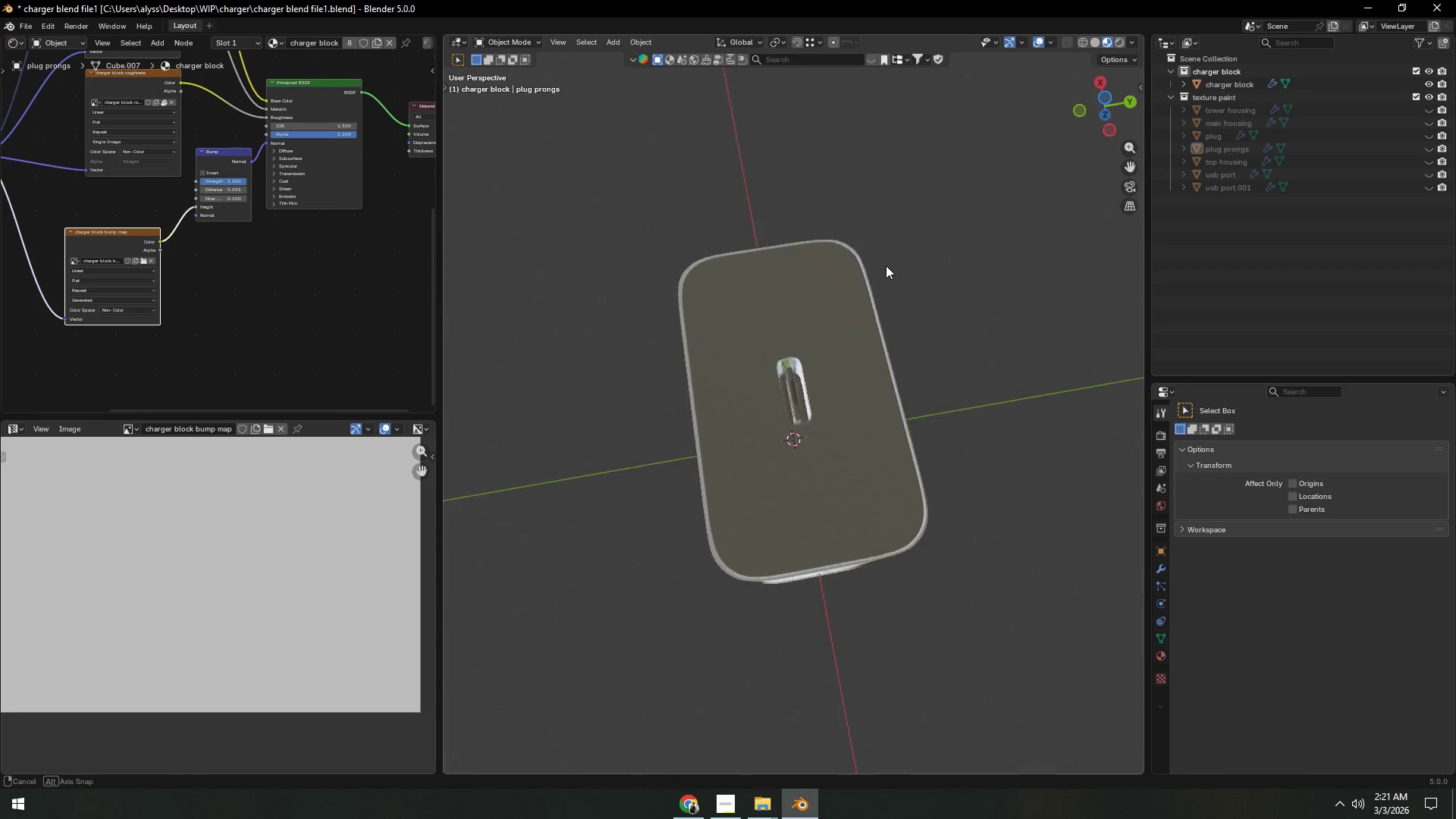 
scroll: coordinate [795, 418], scroll_direction: up, amount: 3.0
 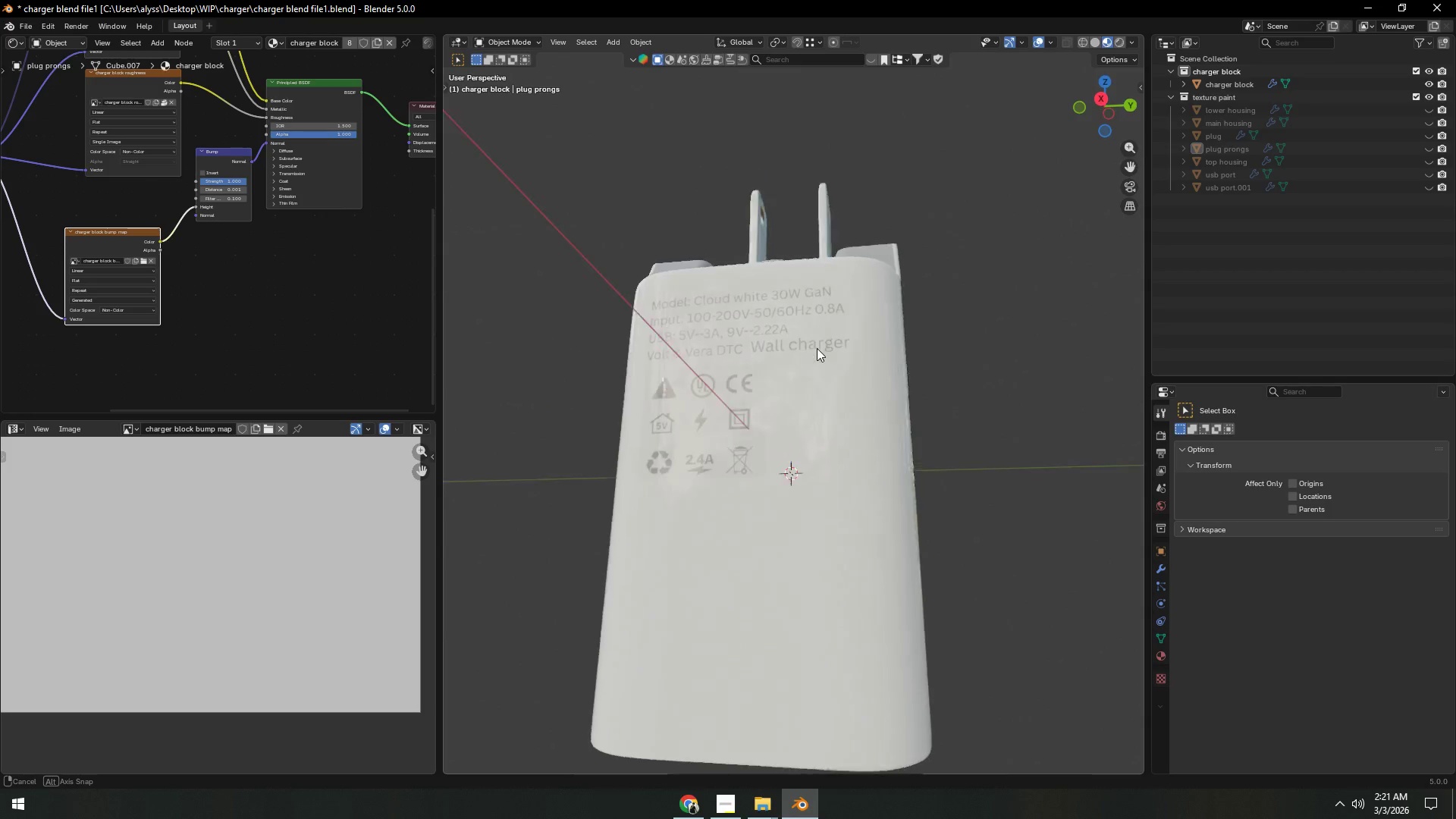 
scroll: coordinate [817, 359], scroll_direction: down, amount: 3.0
 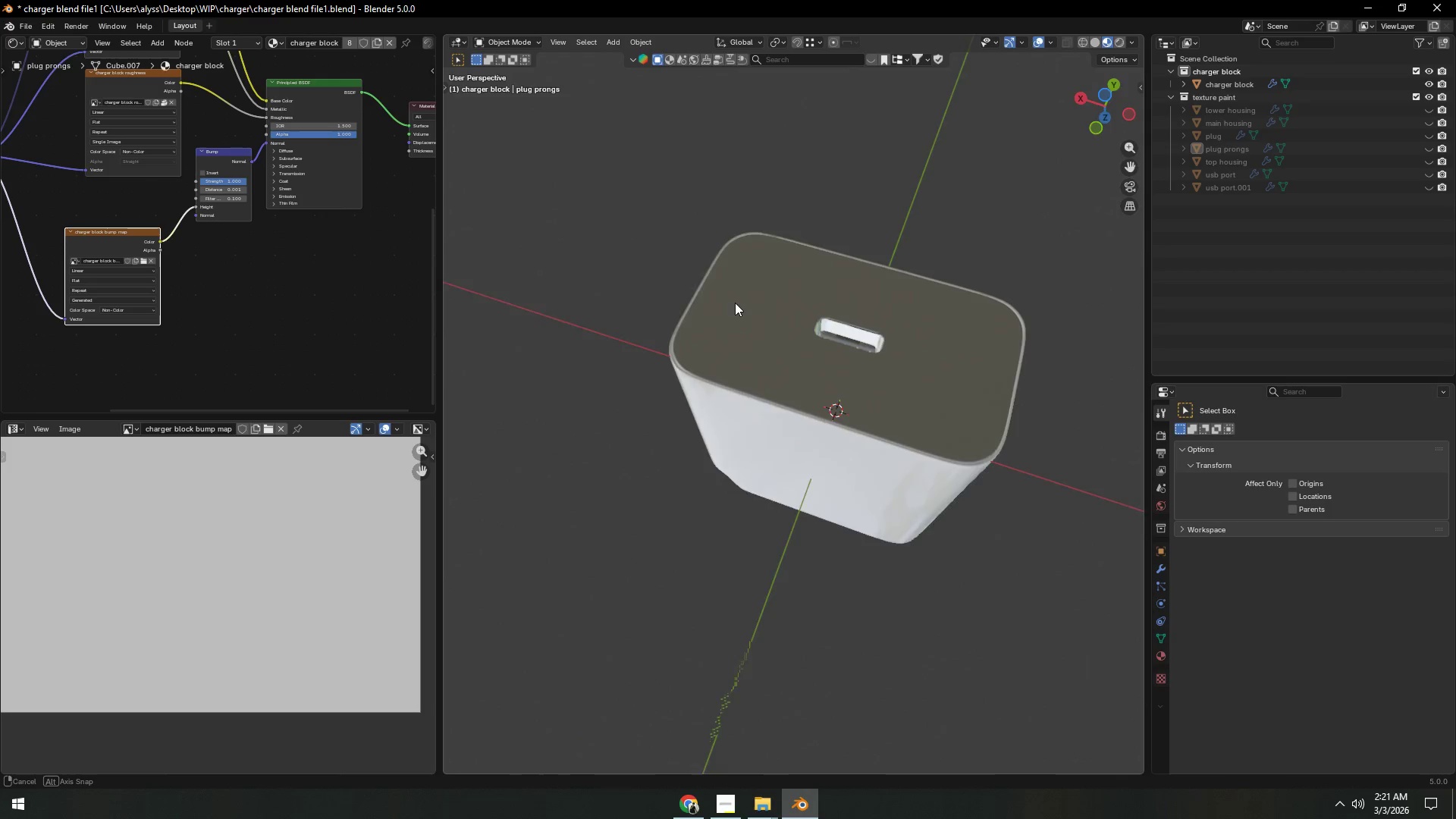 
key(Control+S)
 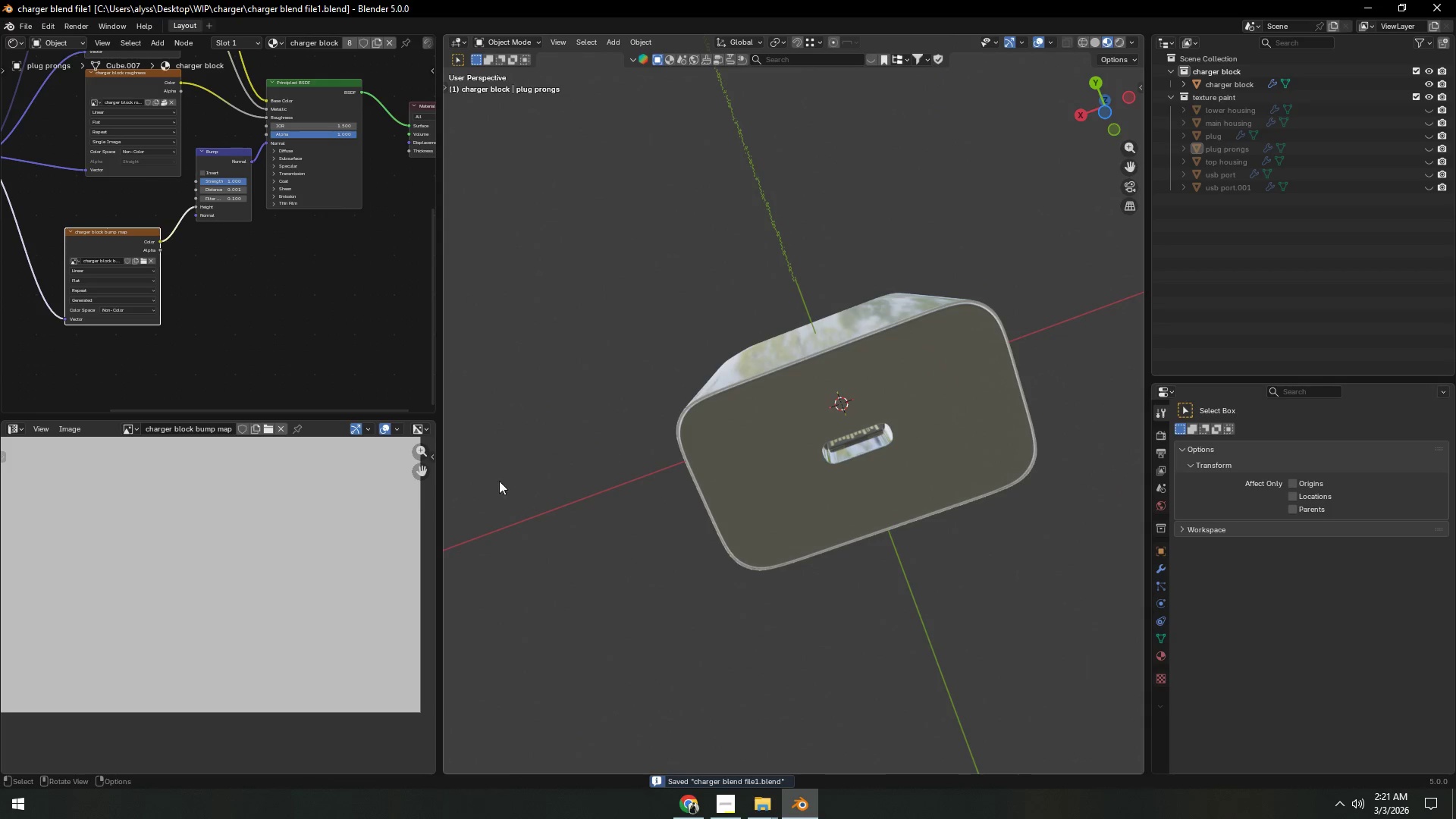 
scroll: coordinate [275, 521], scroll_direction: down, amount: 6.0
 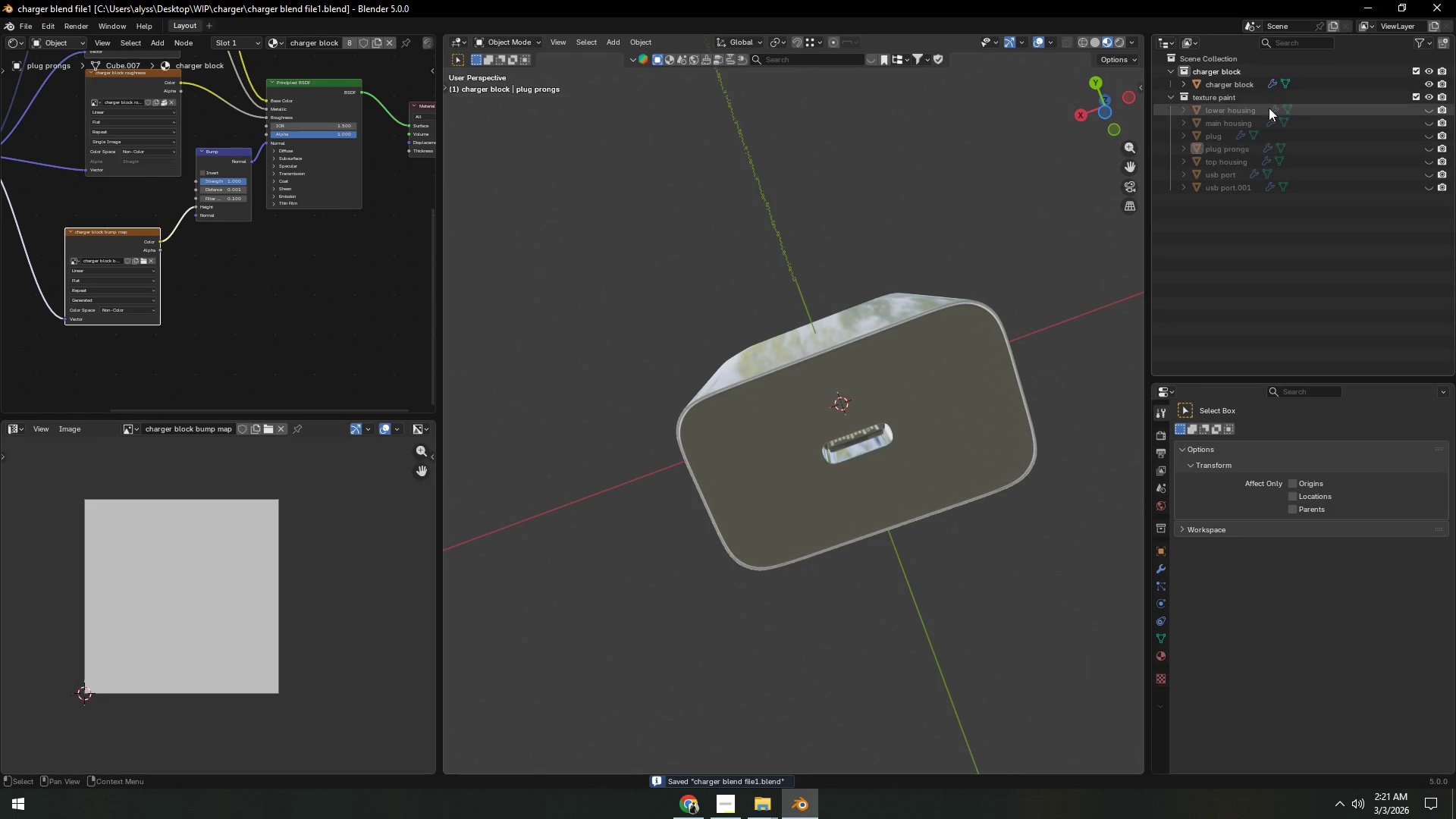 
left_click([1427, 84])
 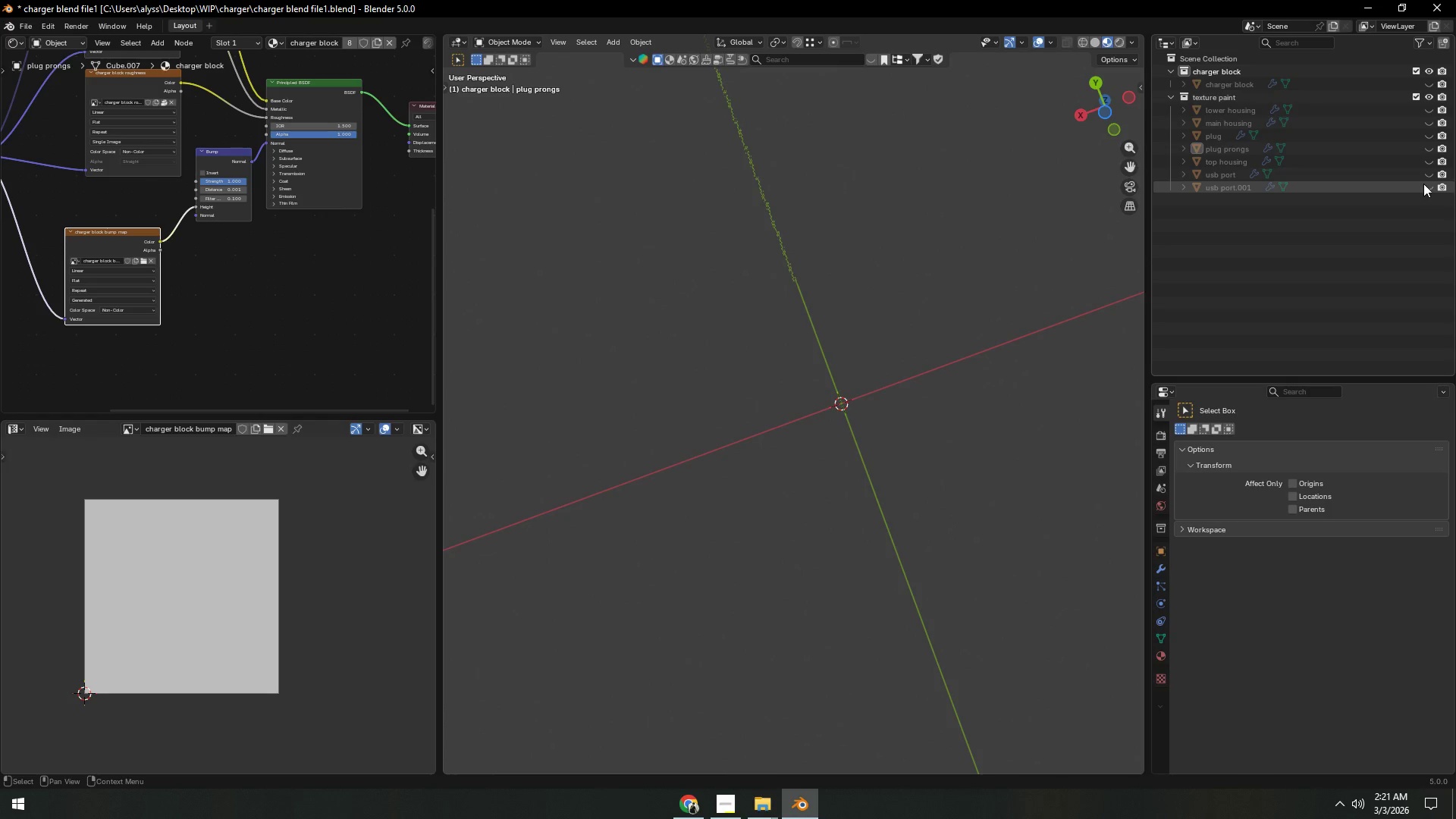 
left_click([1426, 184])
 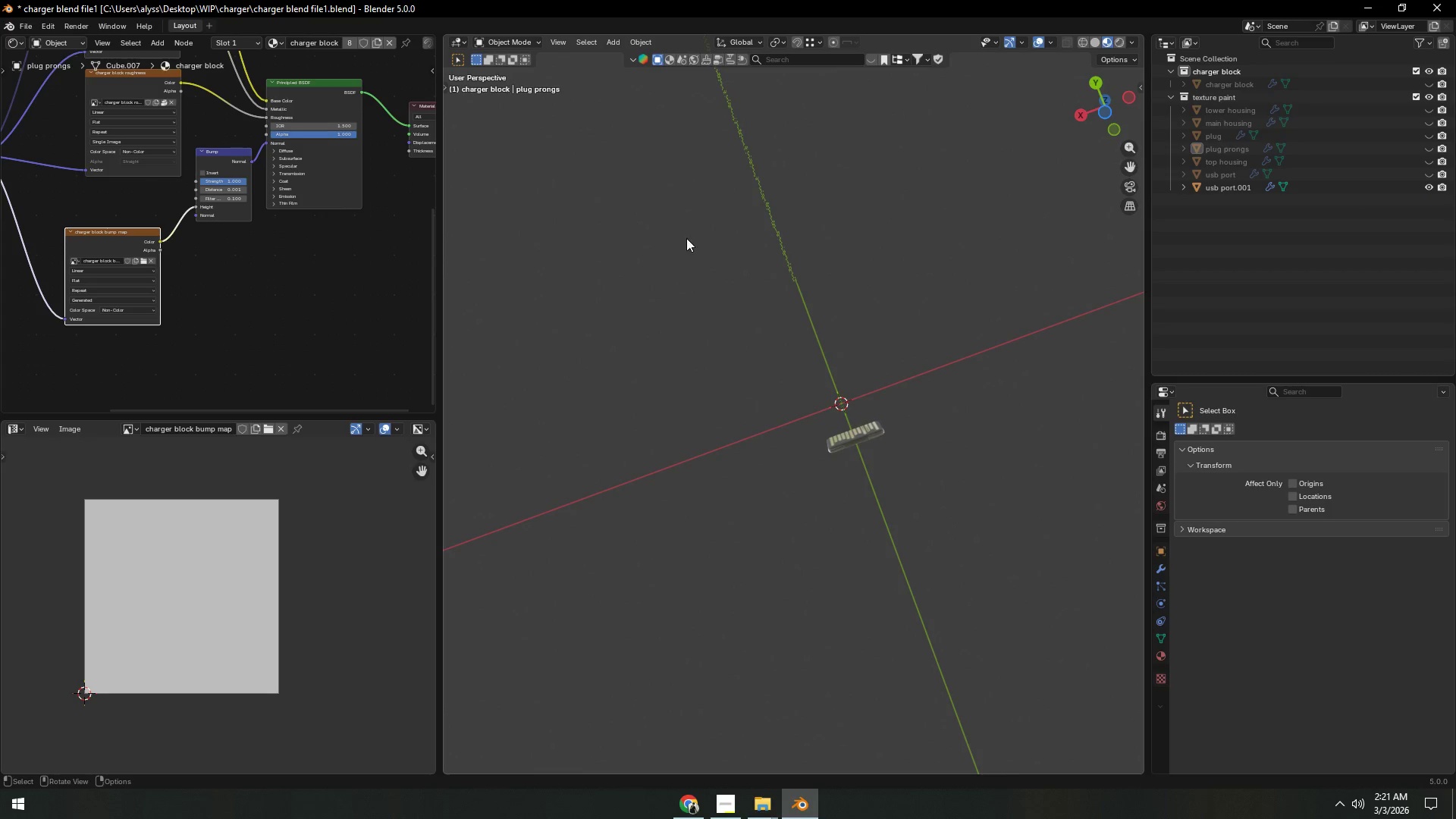 
left_click([858, 440])
 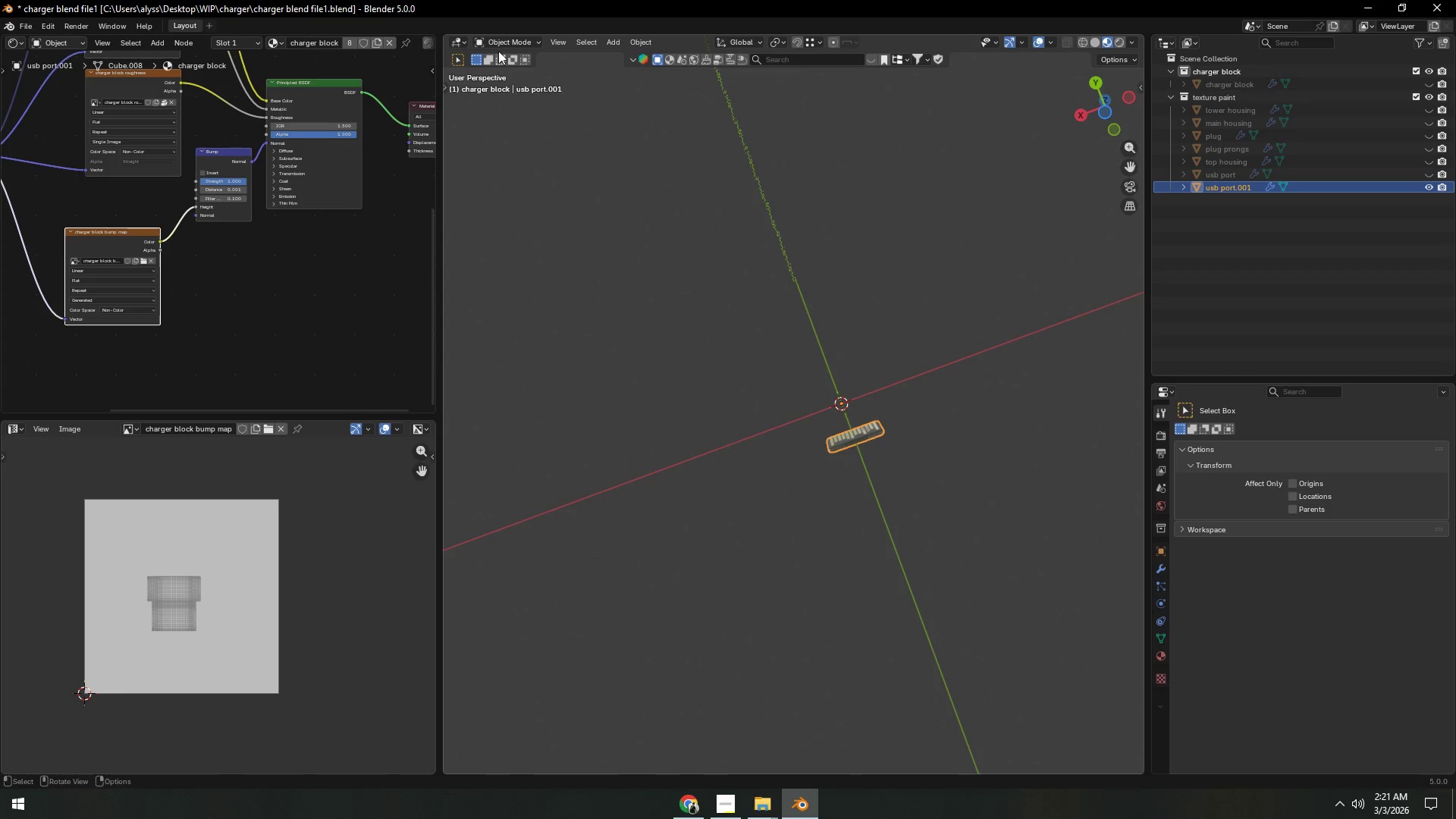 
left_click([507, 38])
 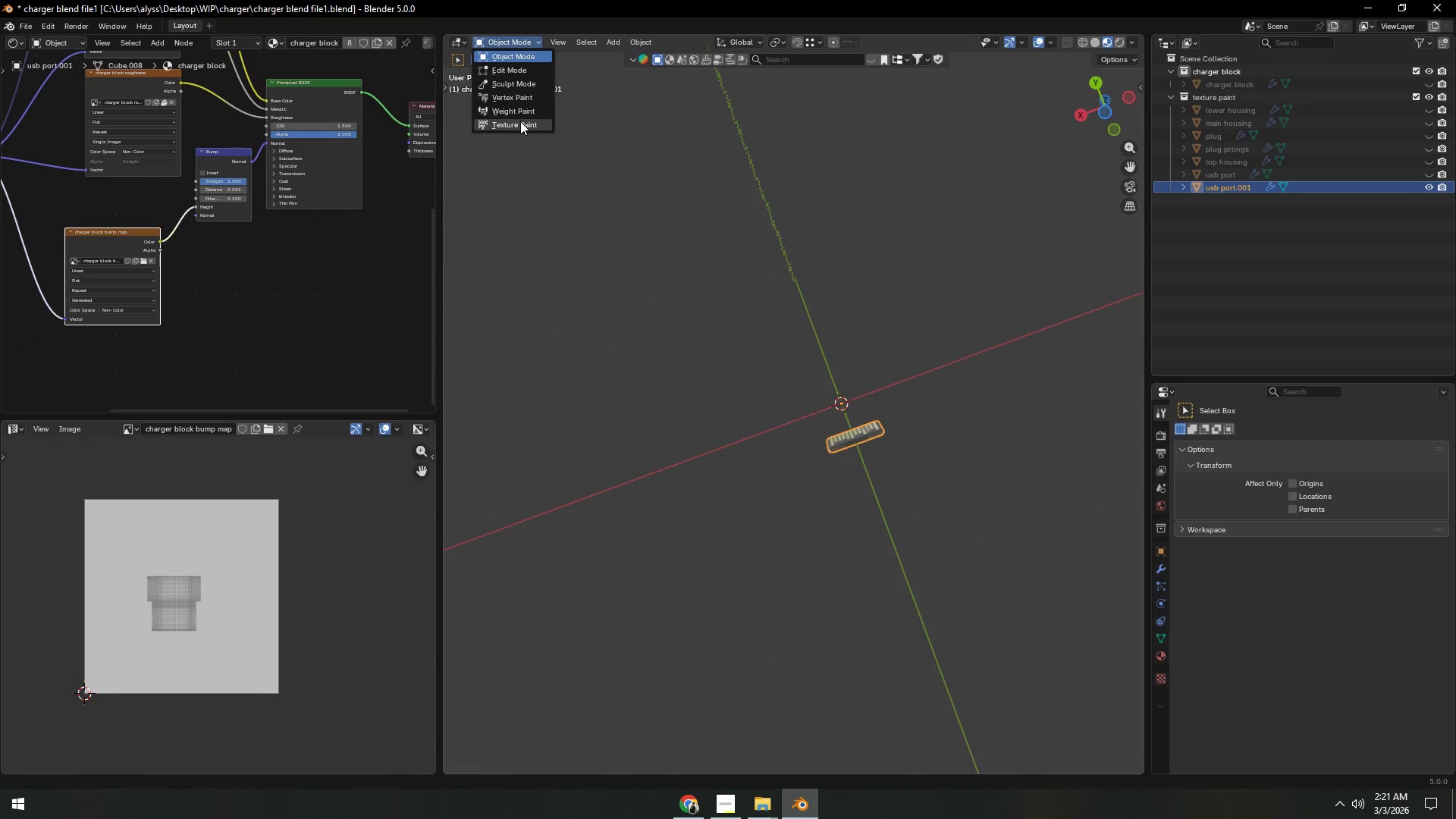 
left_click([520, 121])
 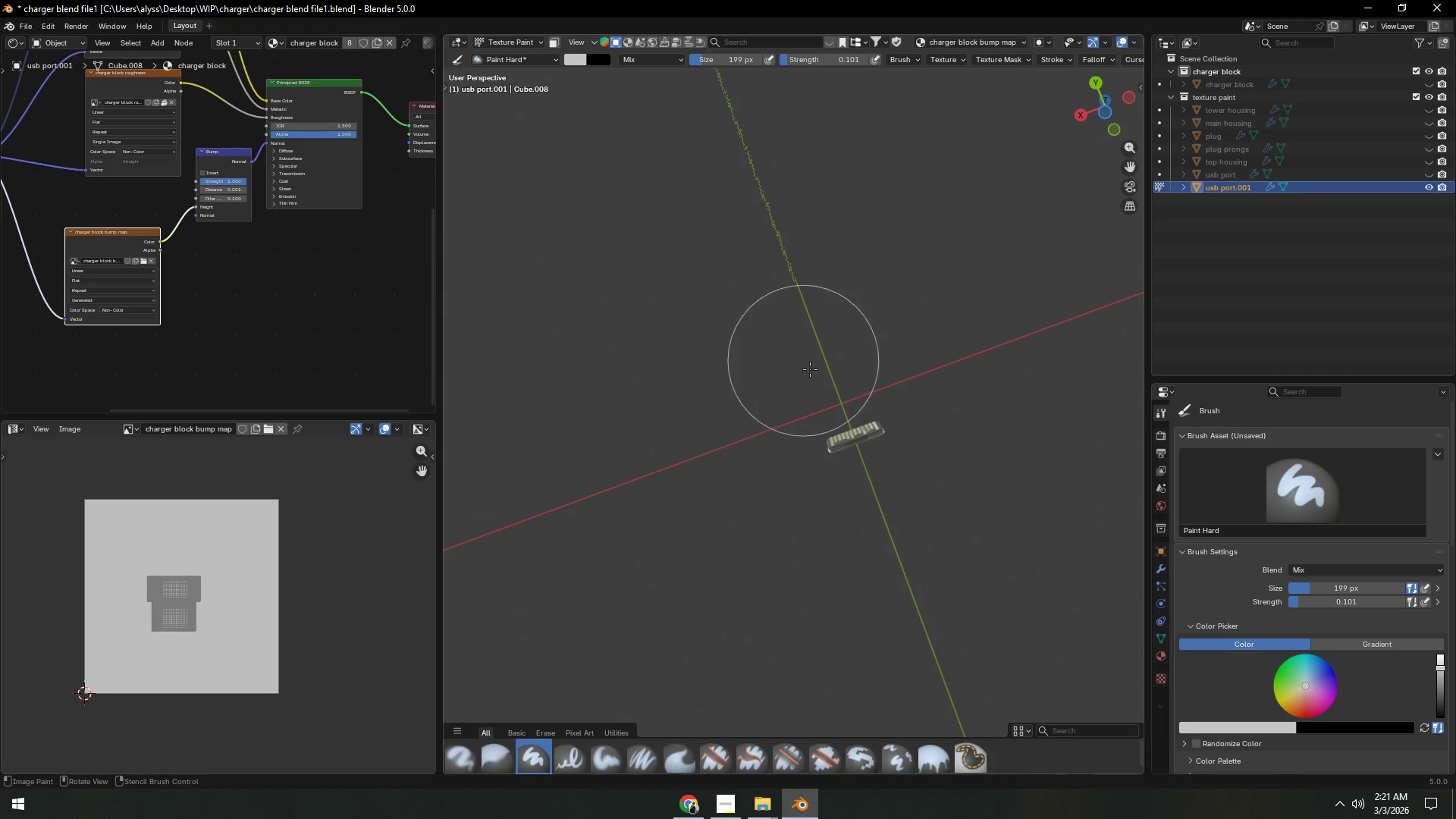 
hold_key(key=Backquote, duration=0.33)
 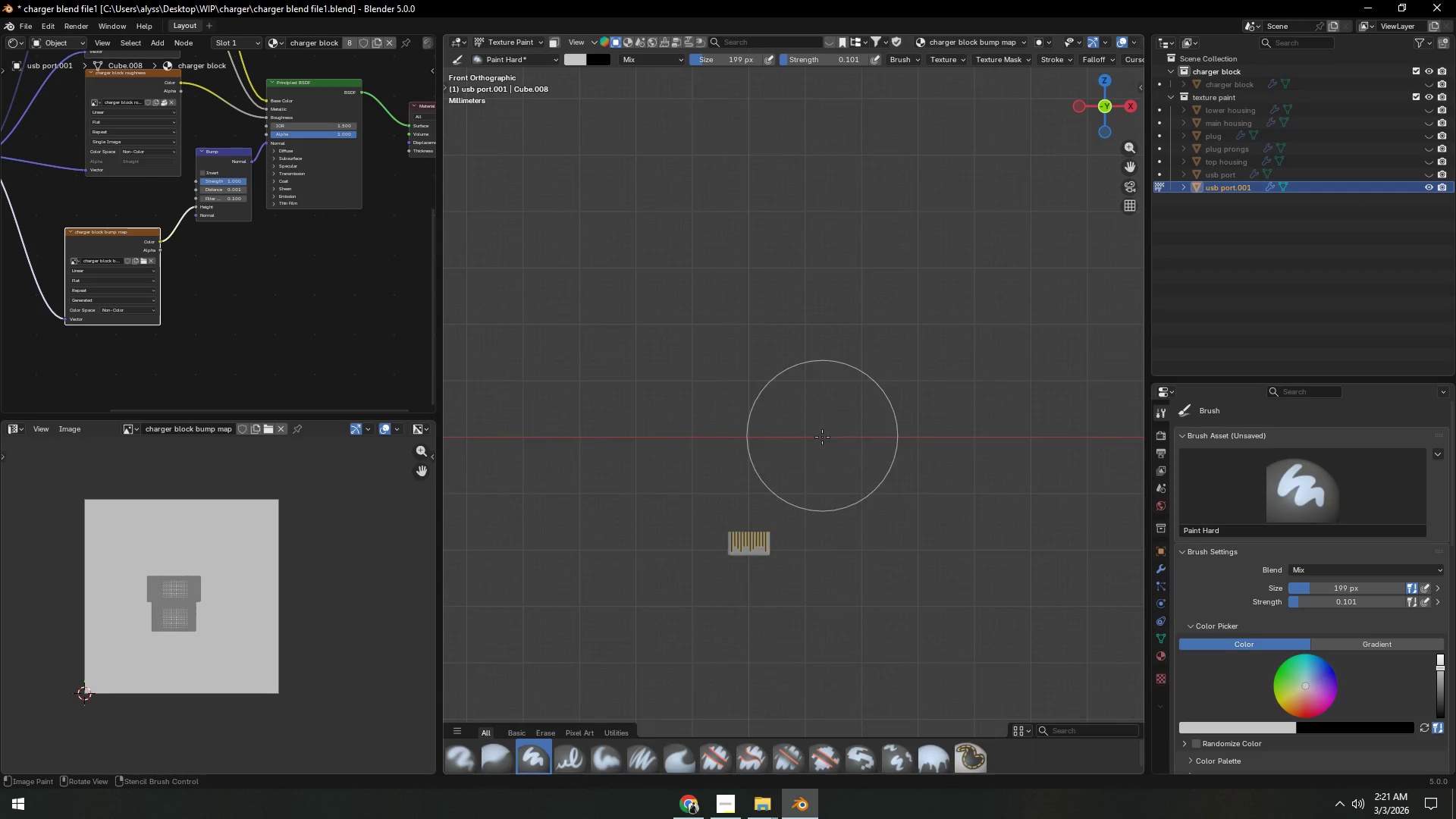 
hold_key(key=ShiftLeft, duration=0.62)
 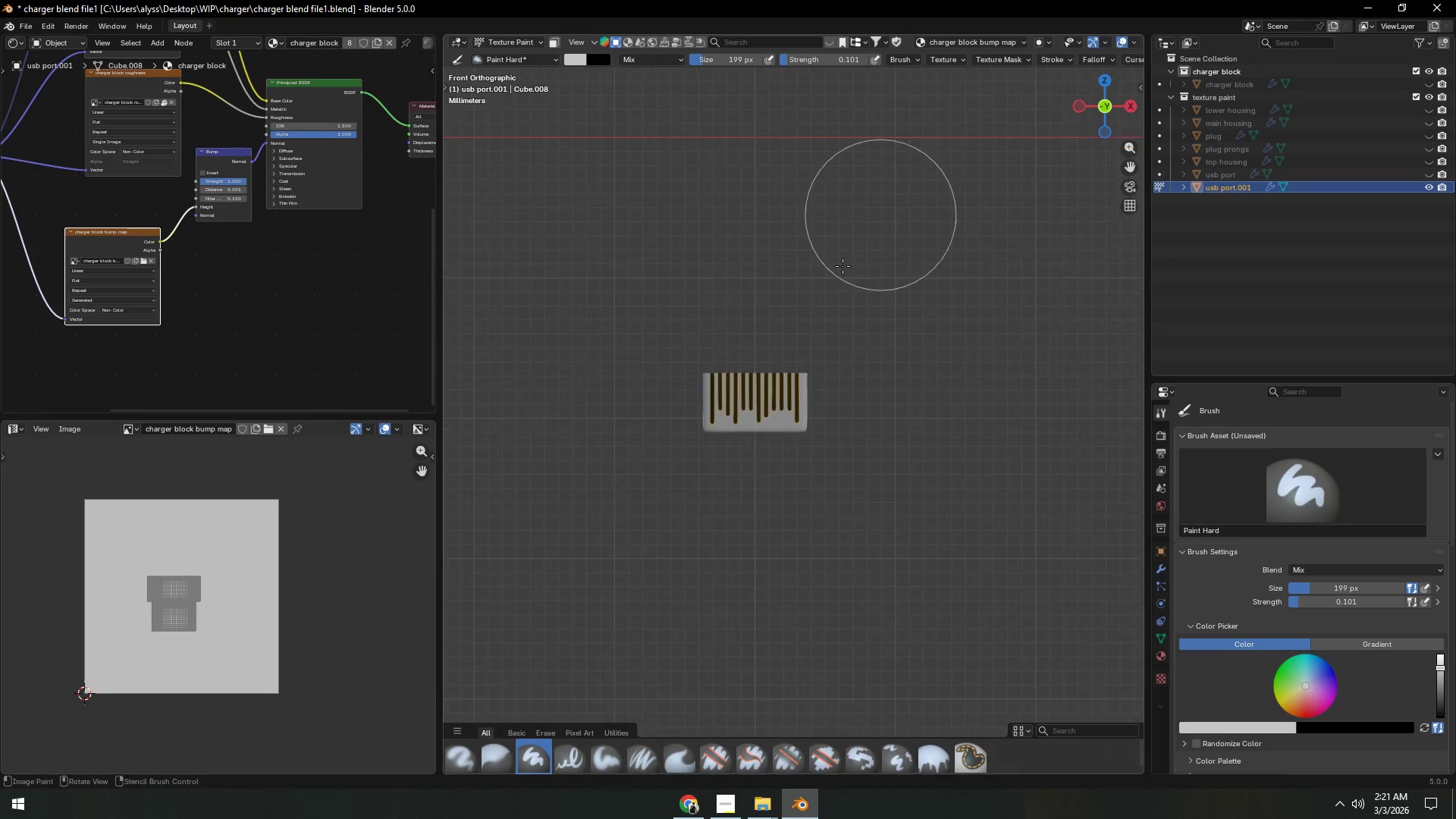 
scroll: coordinate [834, 499], scroll_direction: up, amount: 5.0
 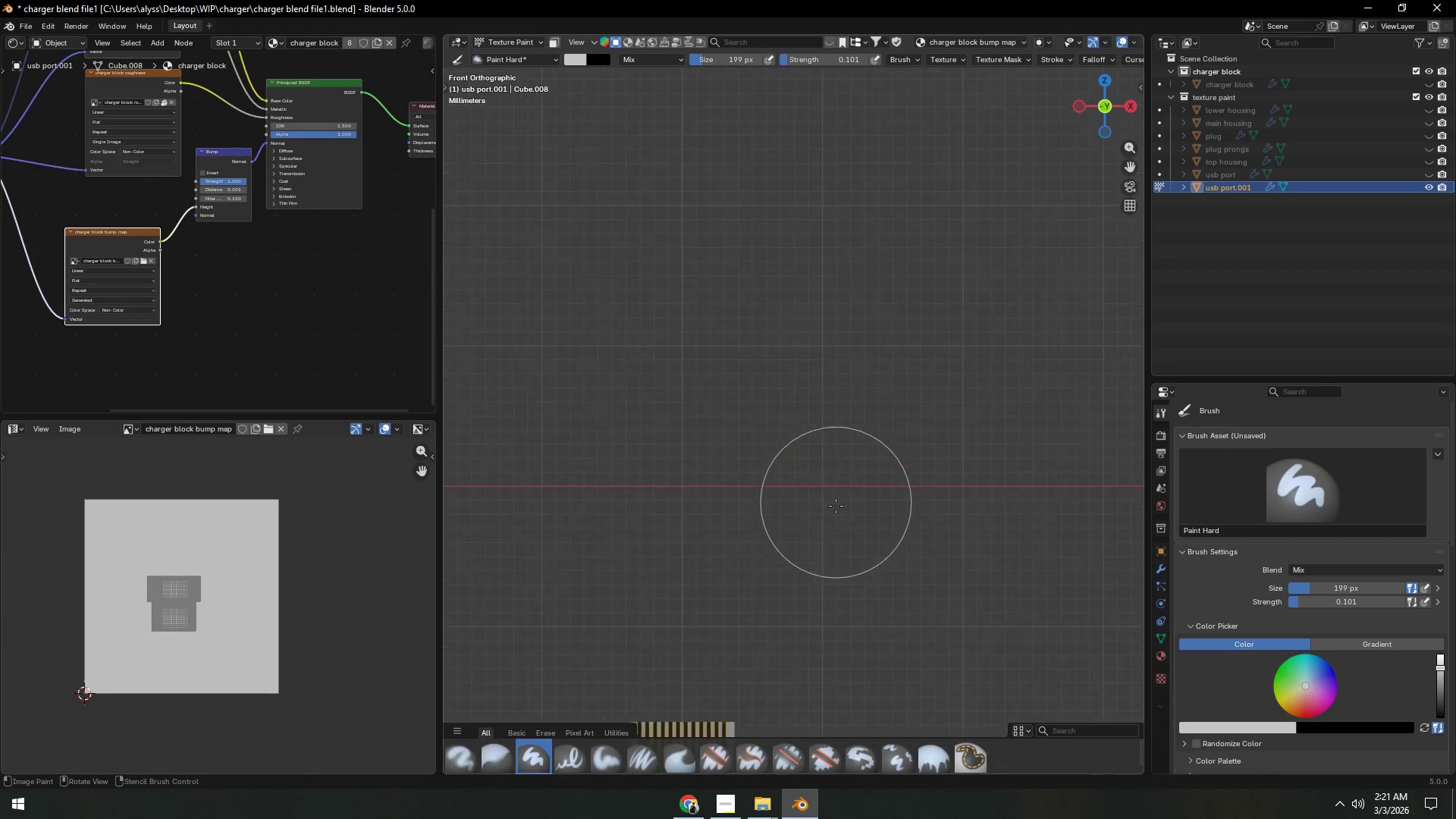 
hold_key(key=ShiftLeft, duration=0.53)
 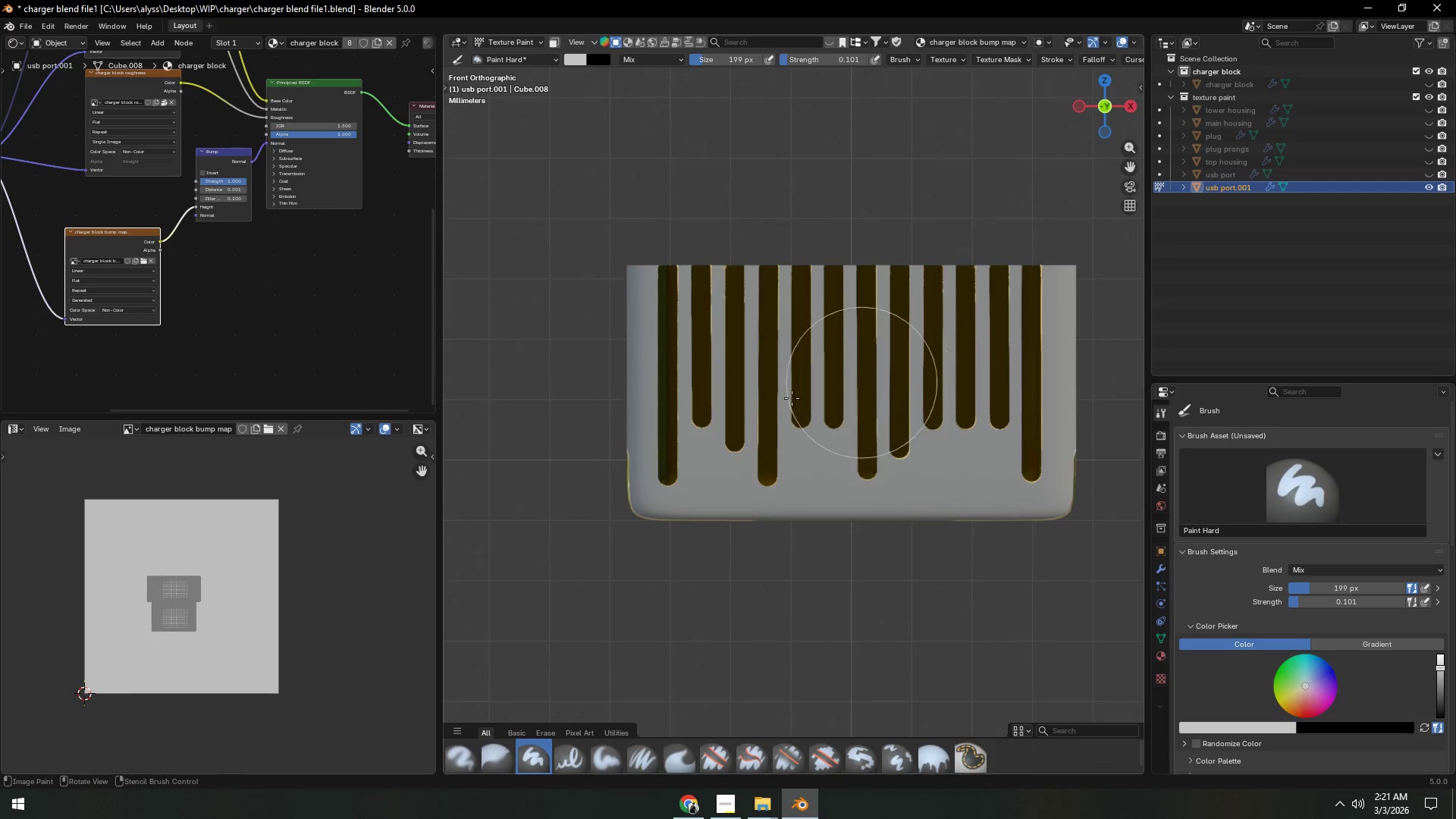 
scroll: coordinate [805, 339], scroll_direction: up, amount: 8.0
 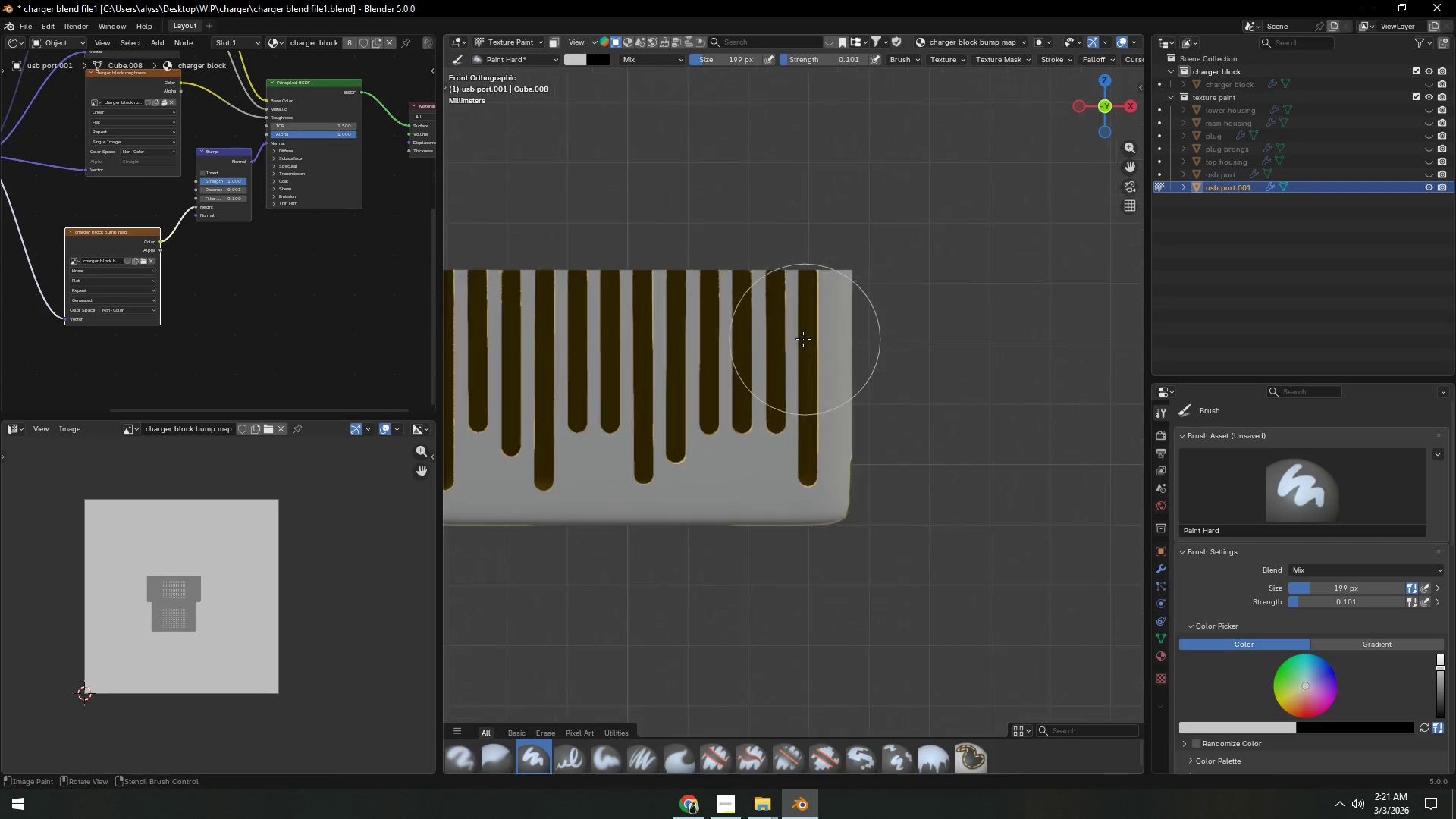 
hold_key(key=ShiftLeft, duration=0.31)
 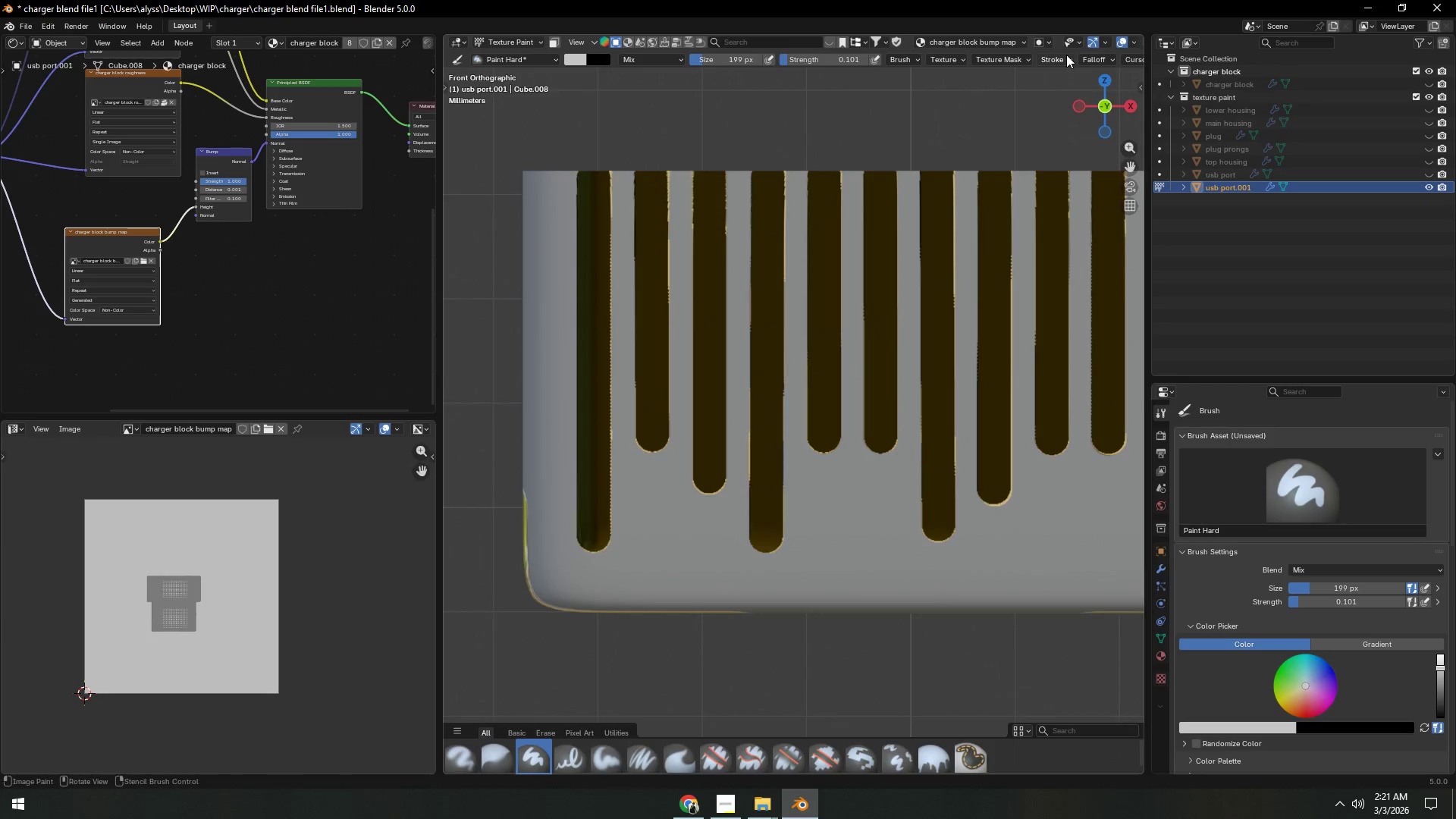 
scroll: coordinate [746, 408], scroll_direction: up, amount: 3.0
 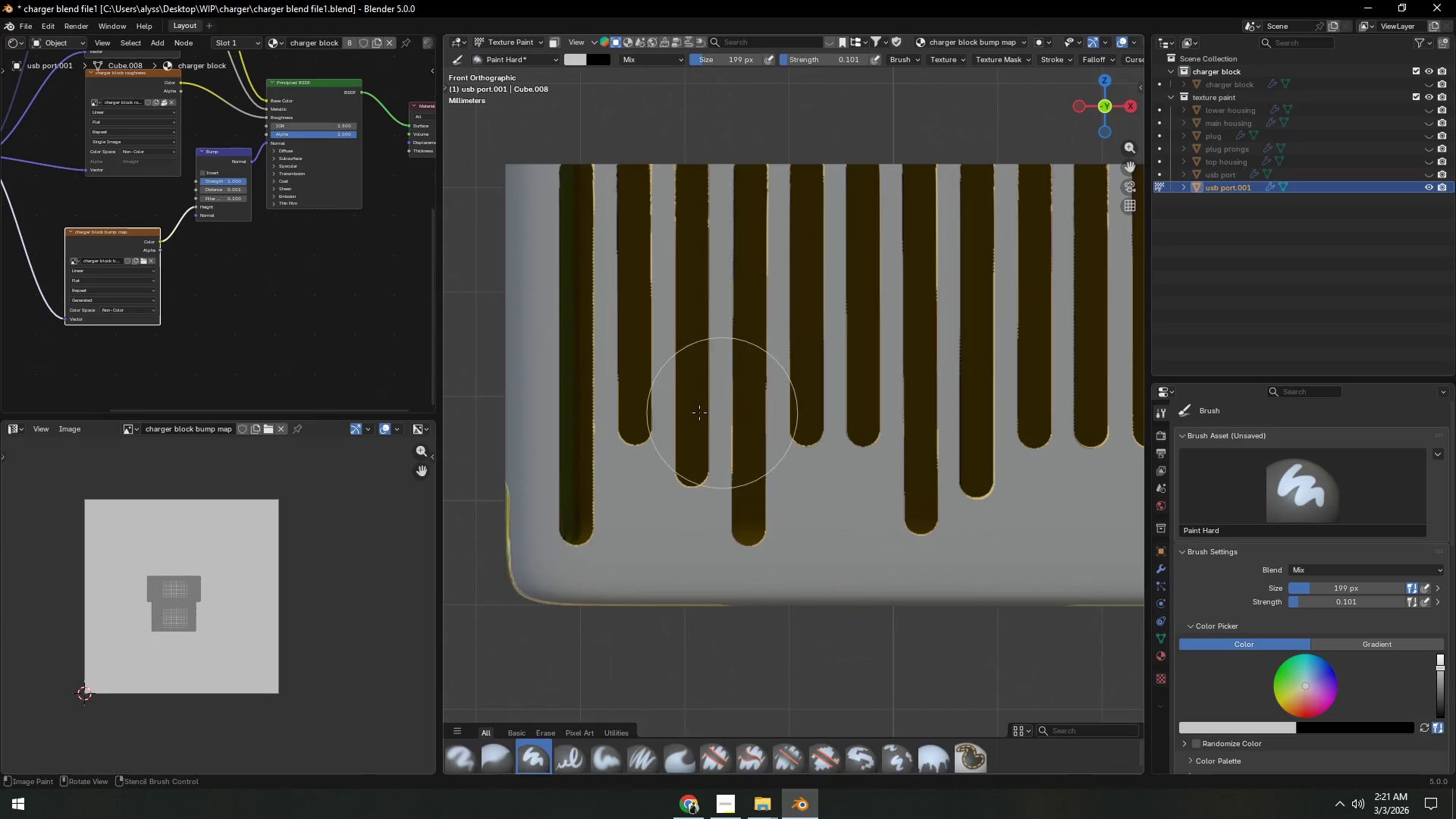 
left_click([1066, 55])
 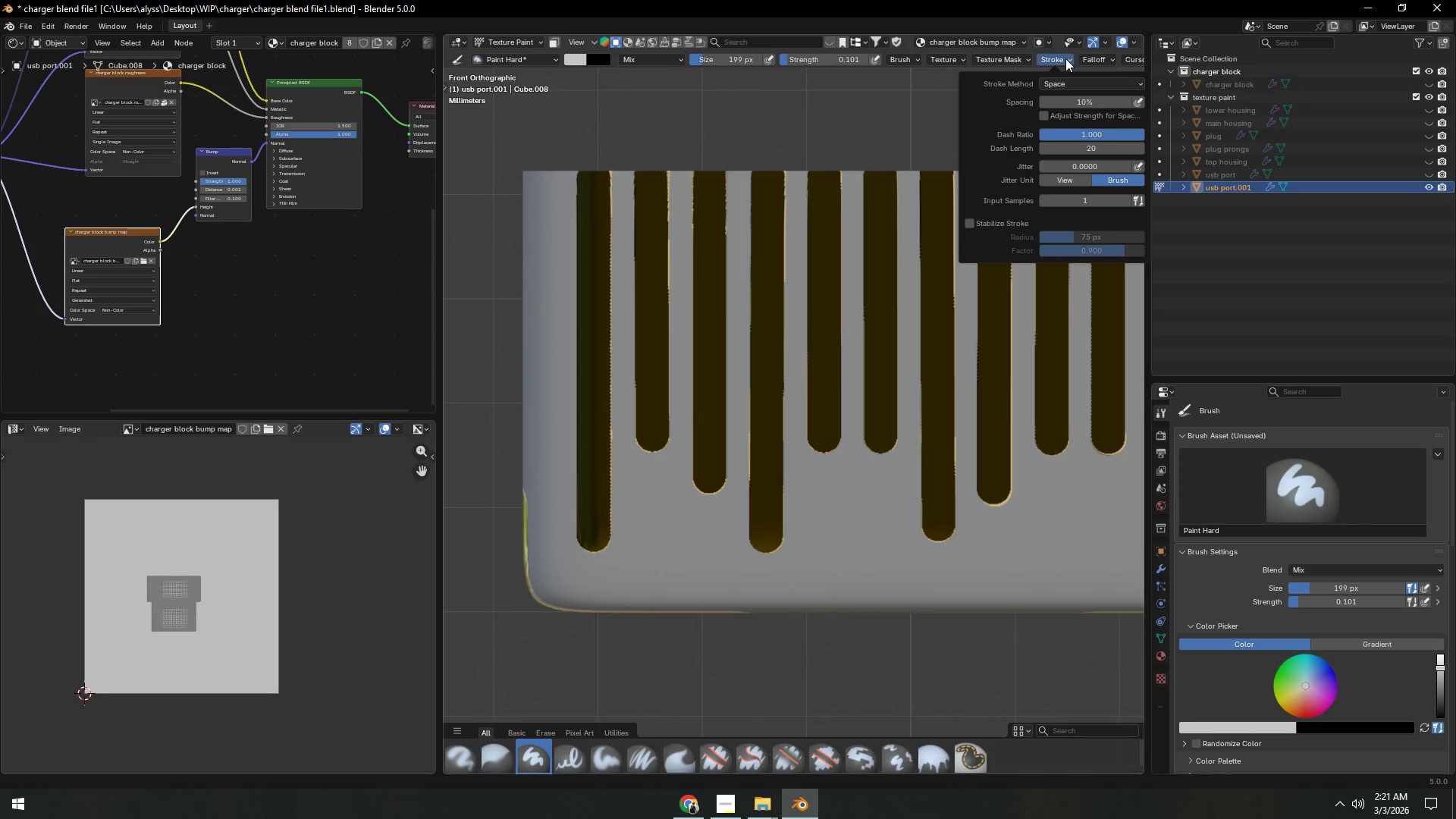 
left_click([1068, 83])
 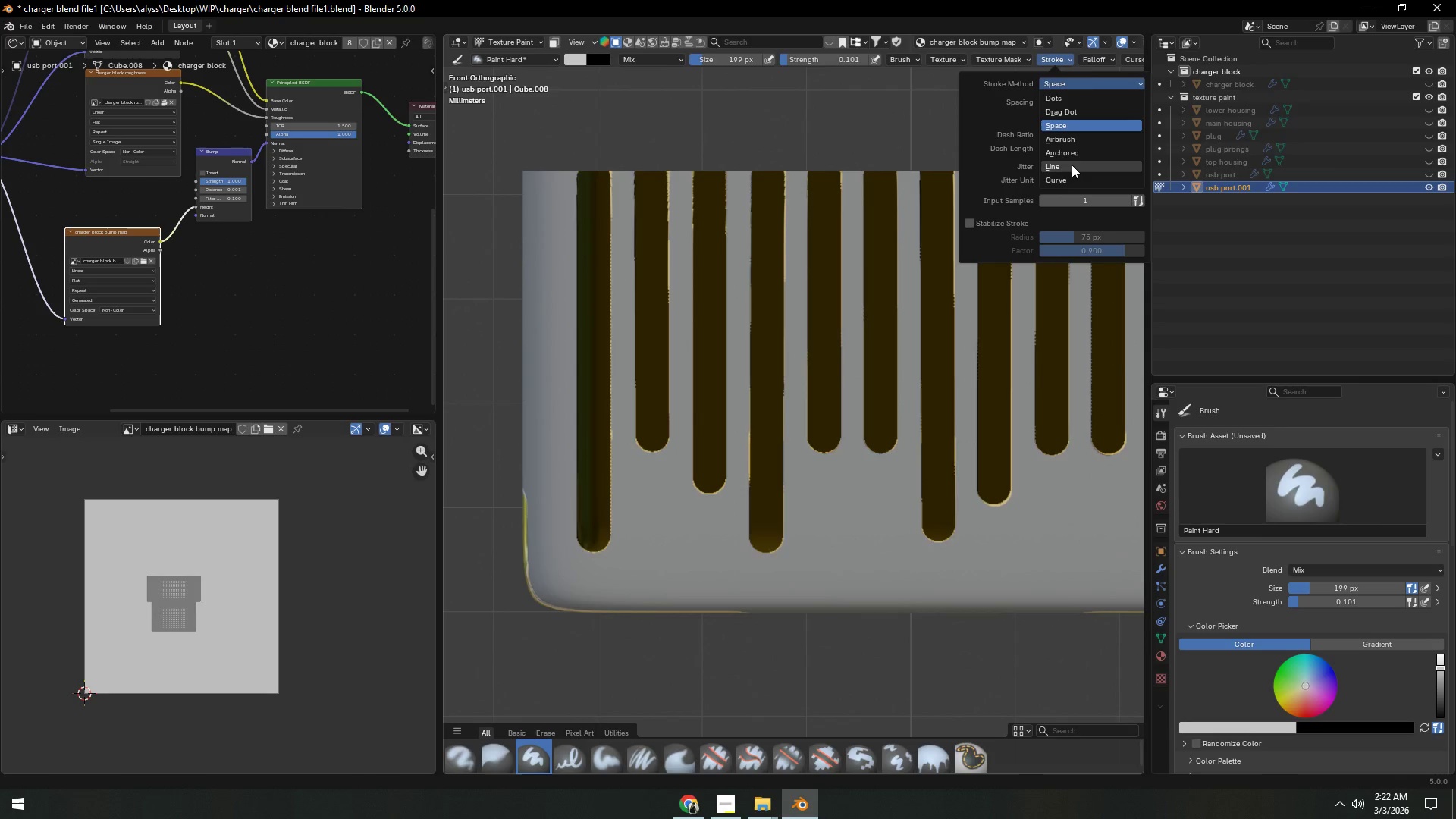 
left_click([1072, 165])
 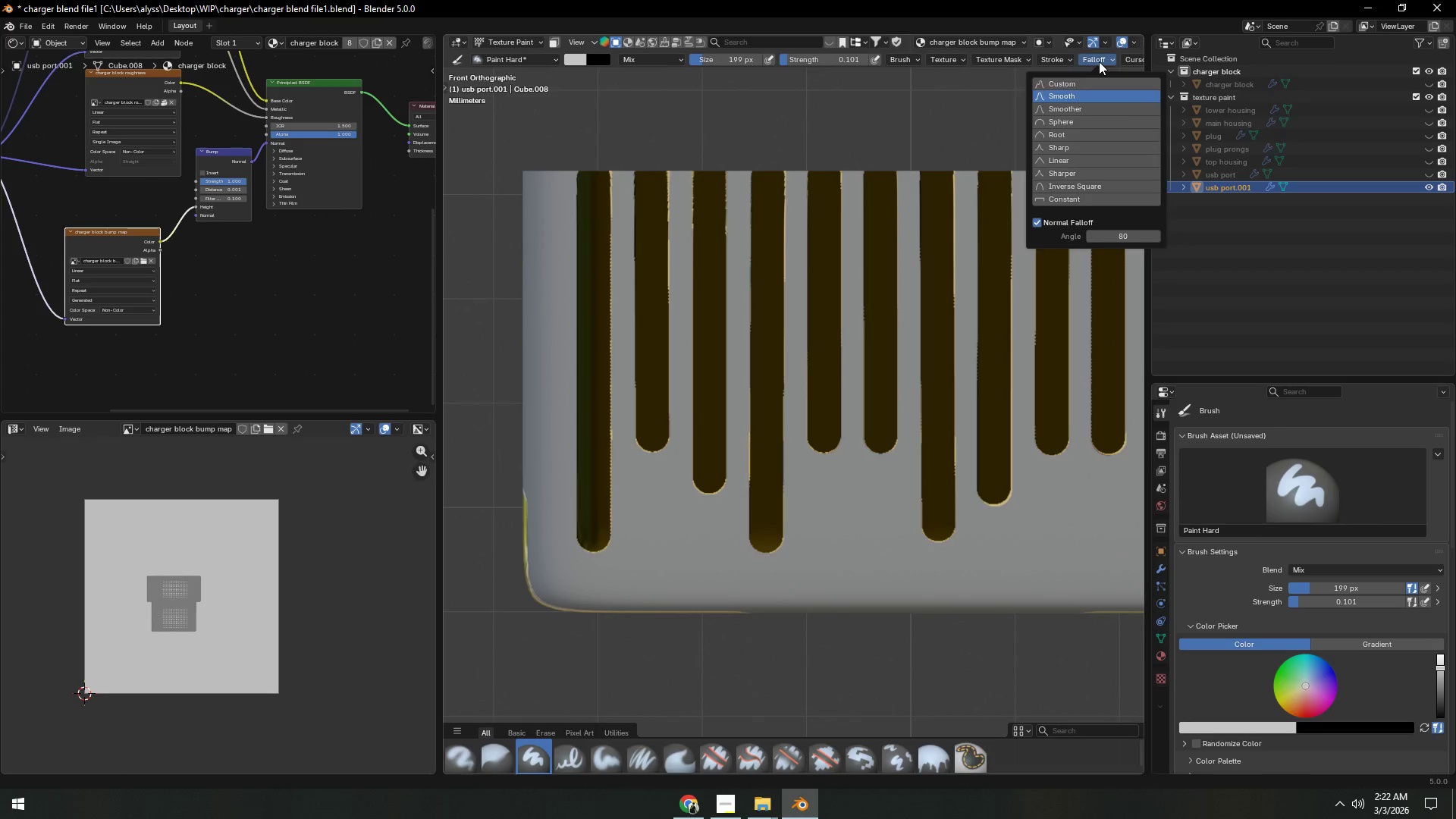 
double_click([1099, 61])
 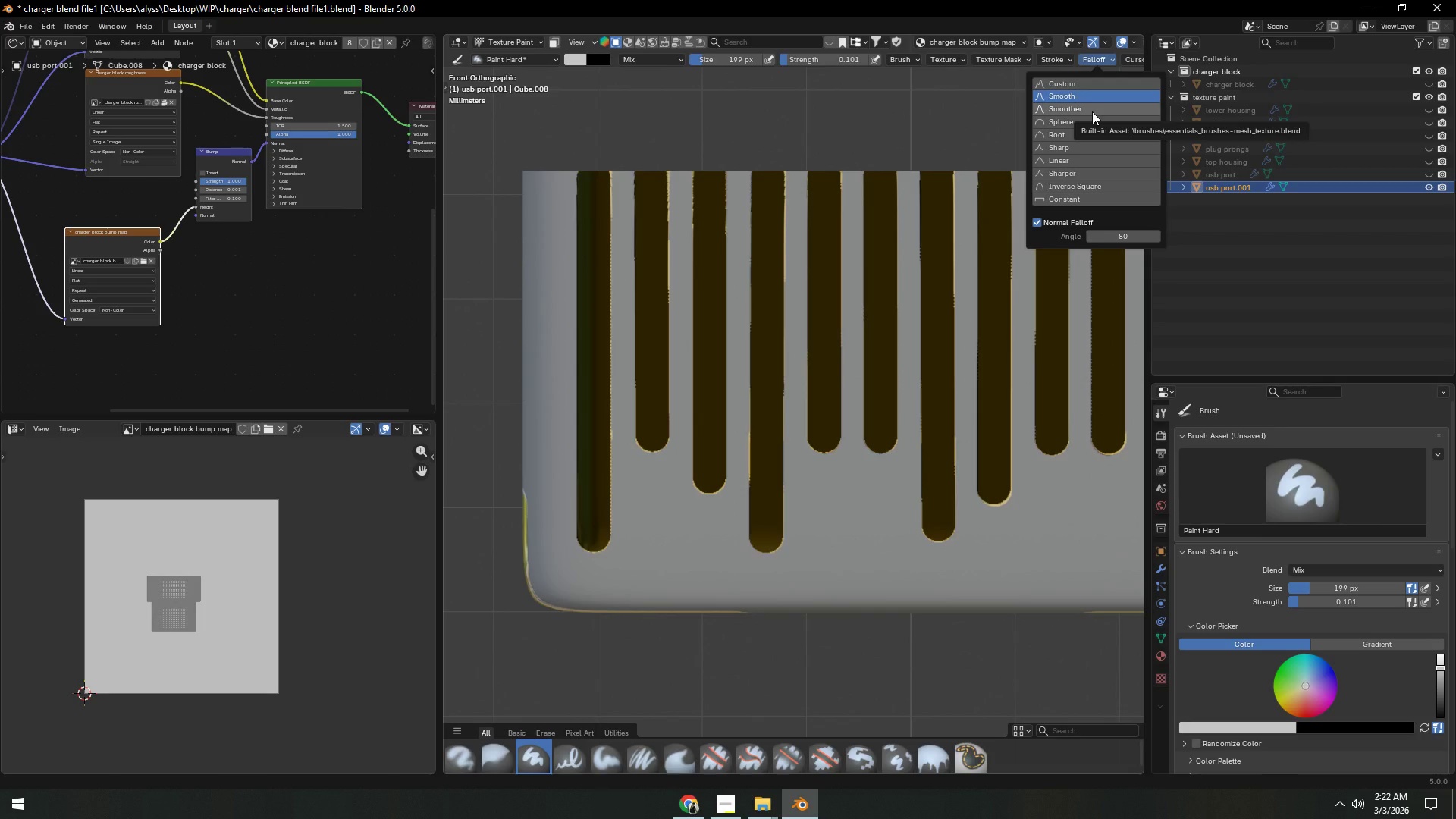 
wait(6.47)
 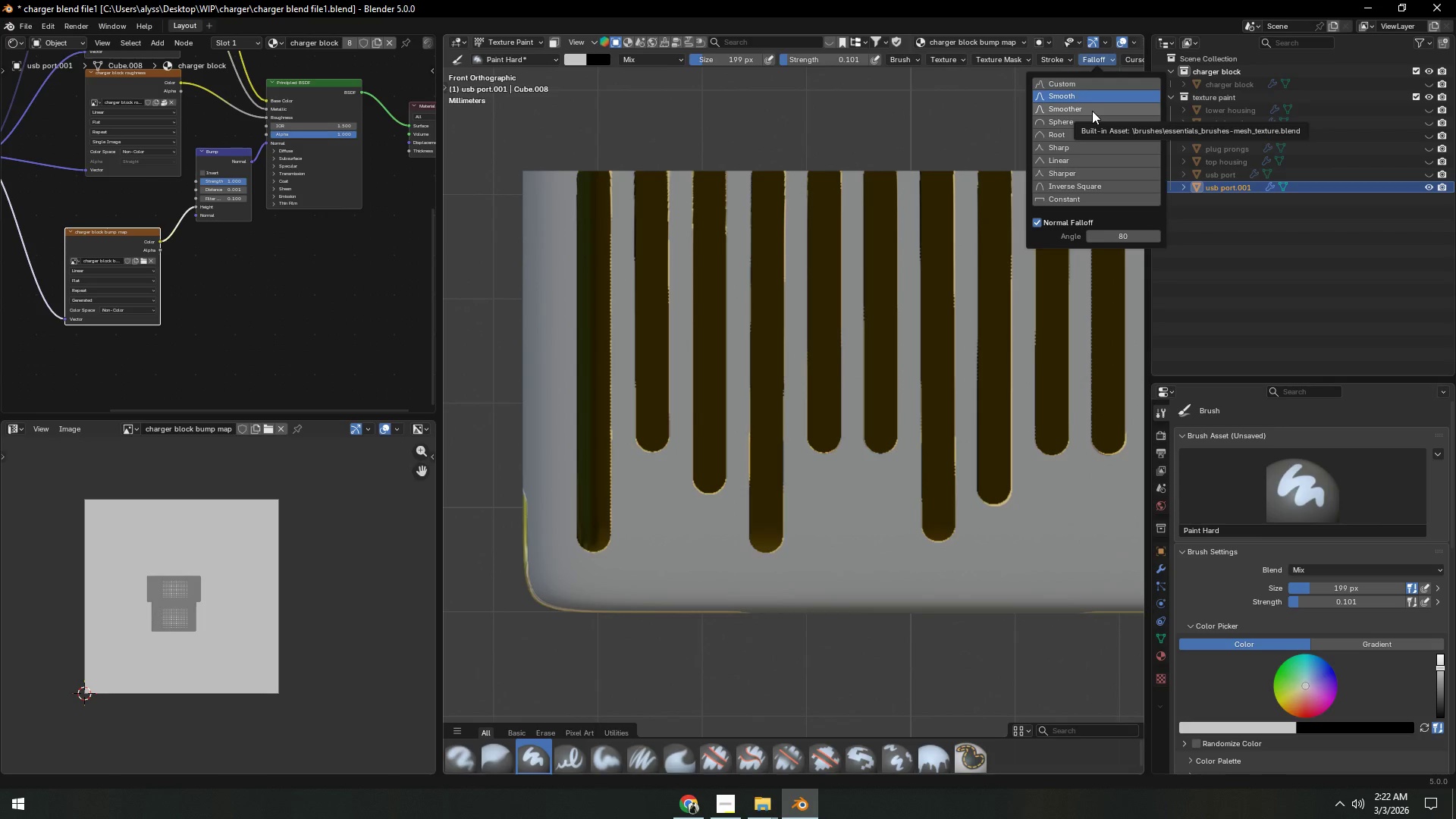 
scroll: coordinate [1084, 42], scroll_direction: down, amount: 5.0
 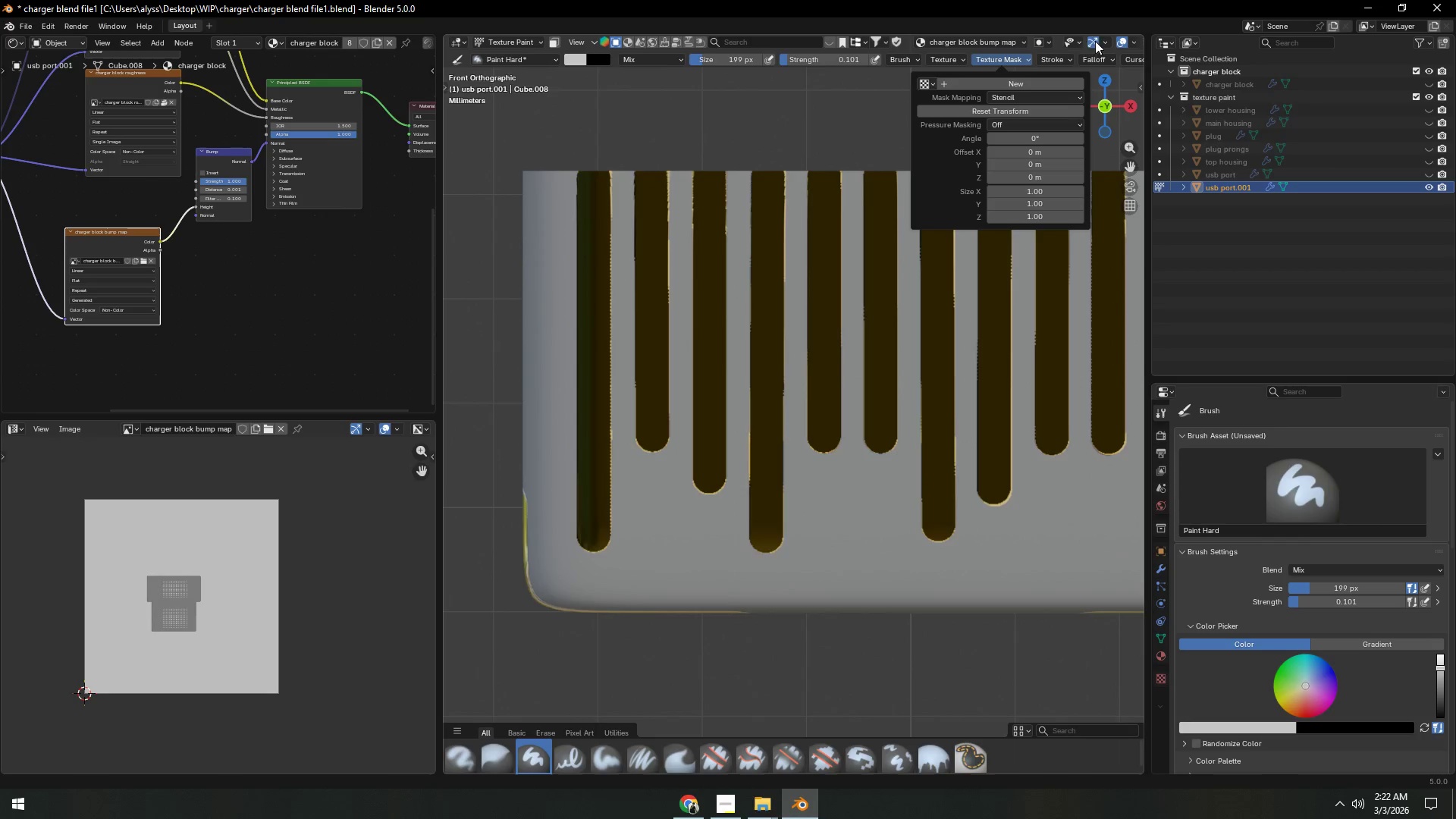 
left_click([1082, 41])
 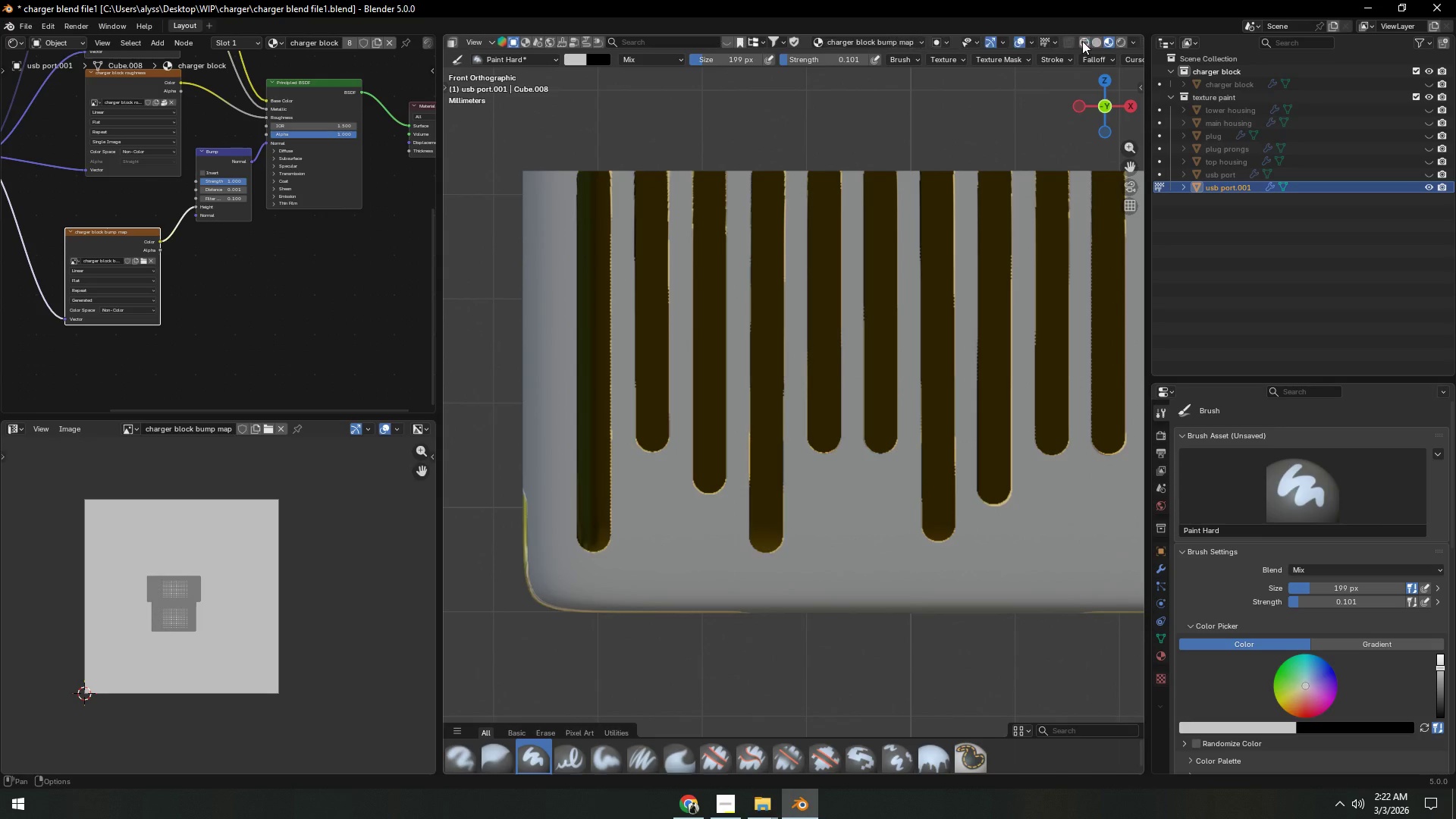 
scroll: coordinate [1082, 41], scroll_direction: down, amount: 6.0
 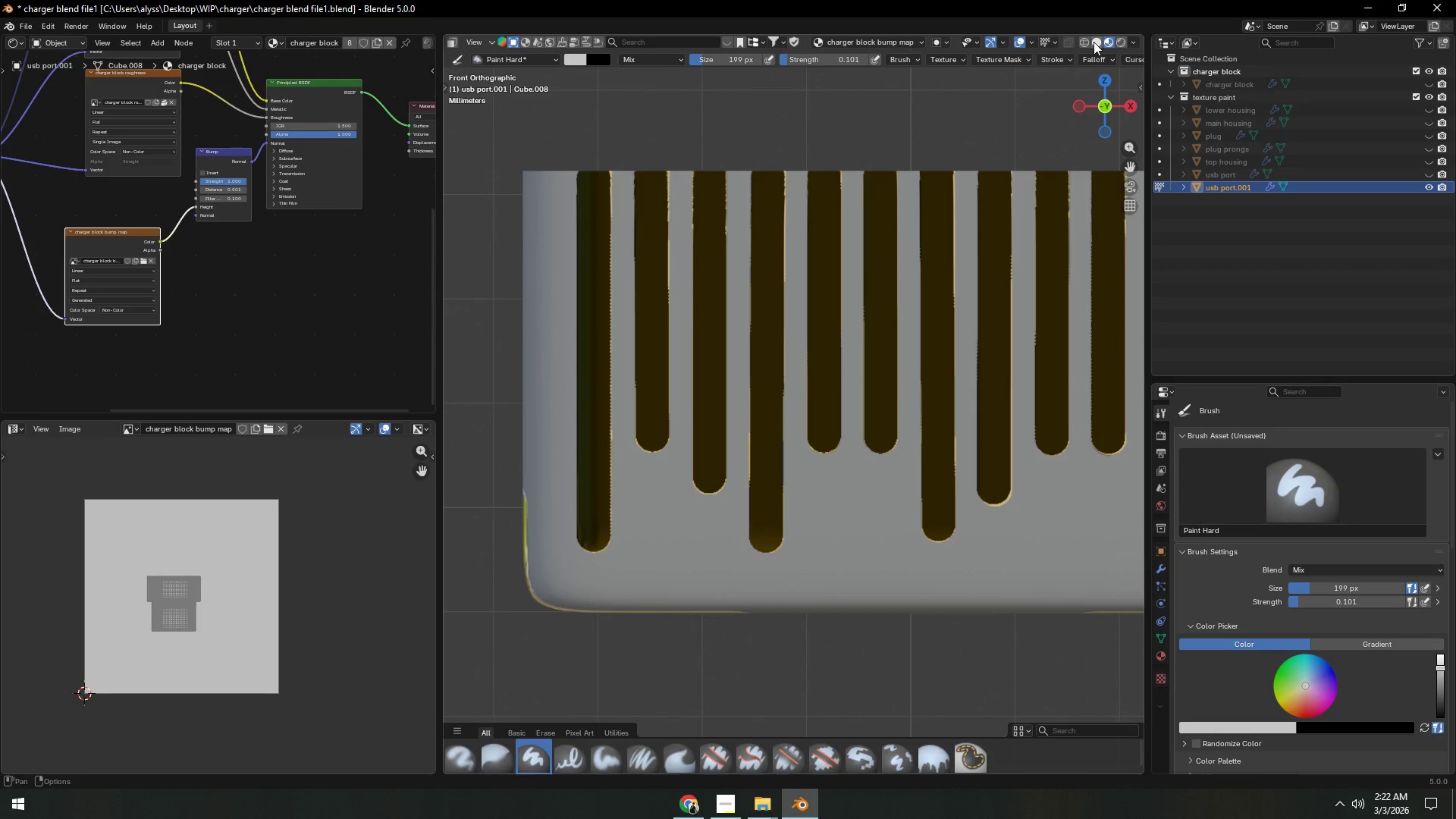 
left_click([1094, 42])
 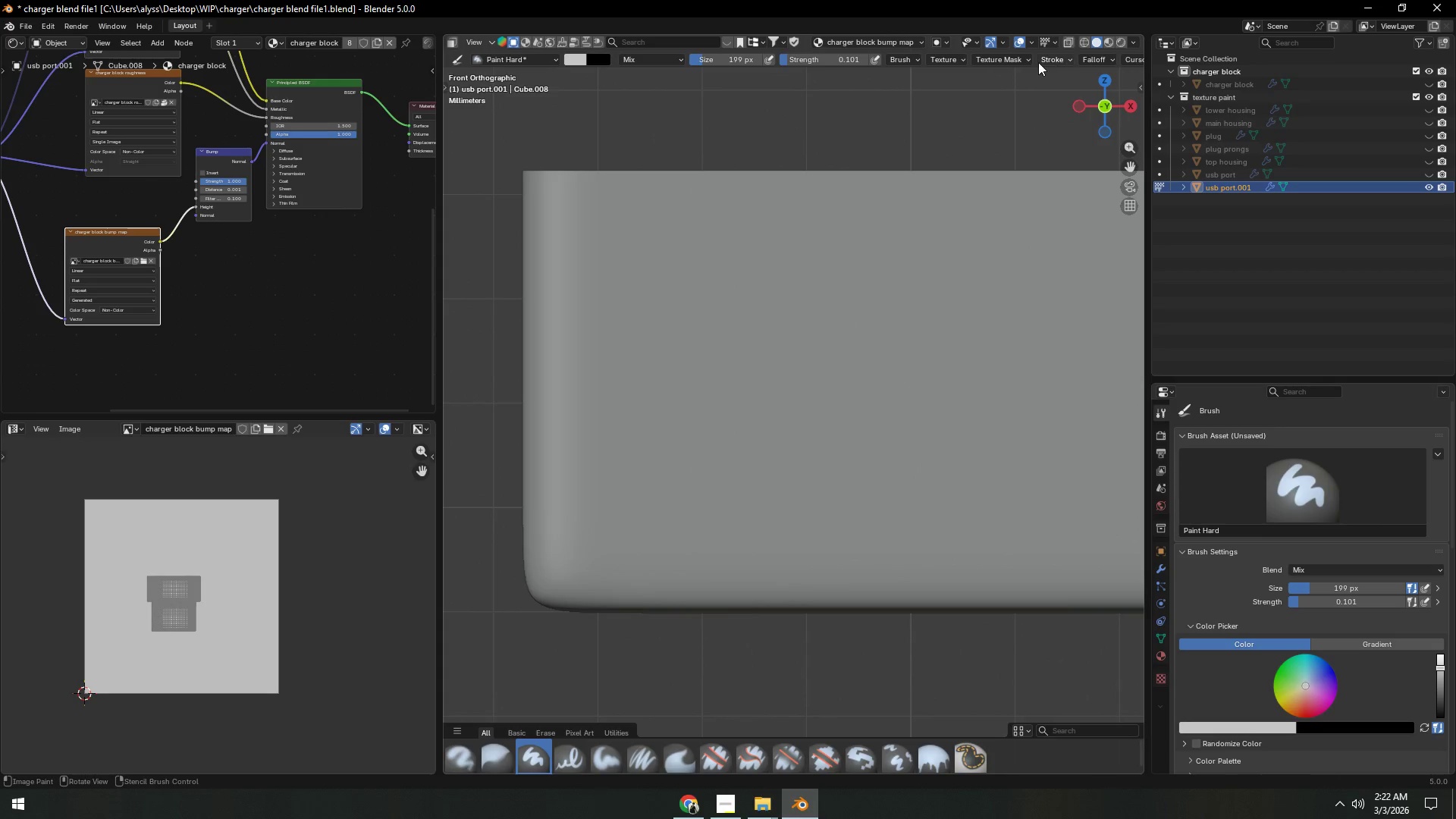 
left_click([1043, 60])
 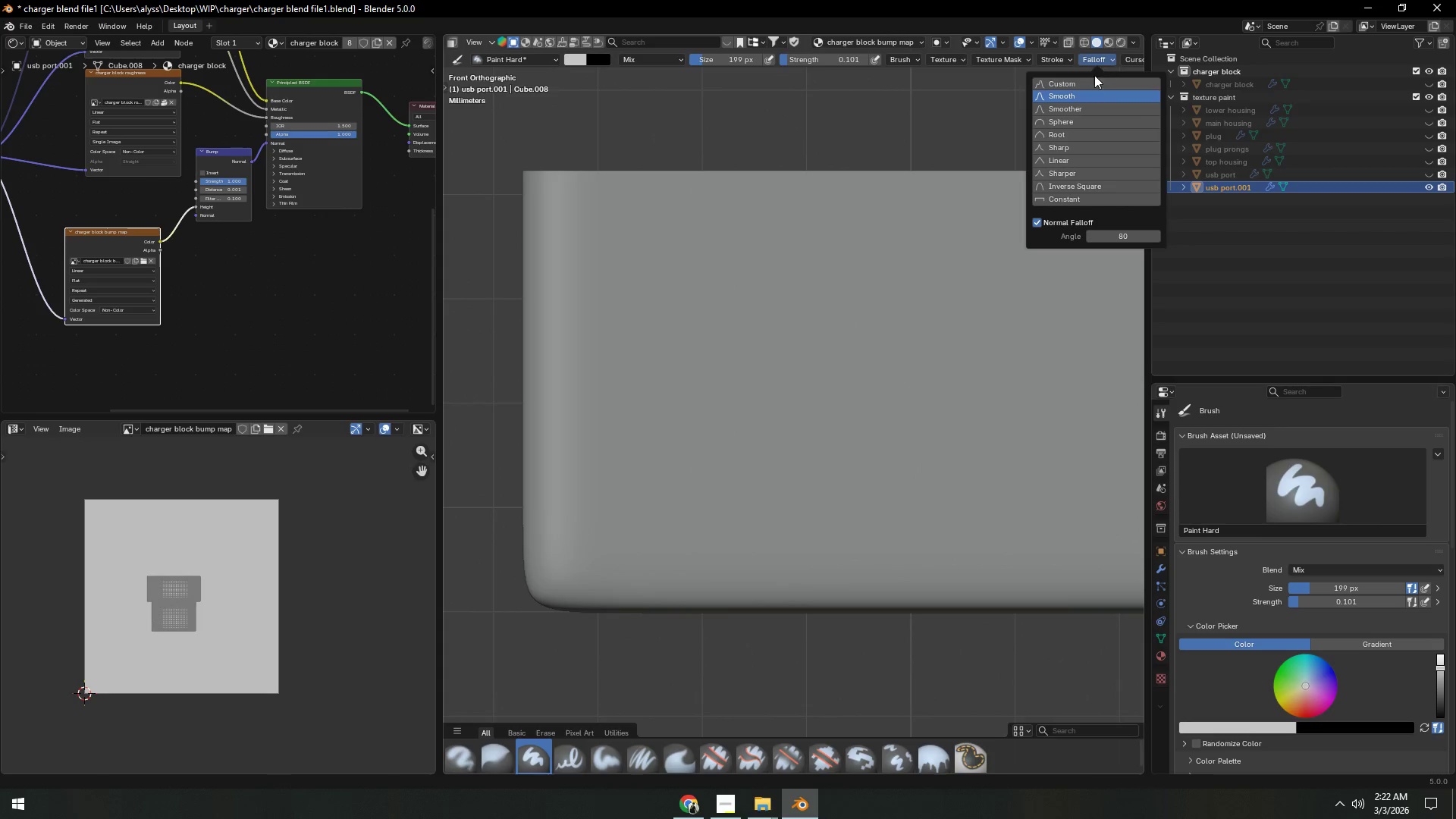 
left_click([1070, 100])
 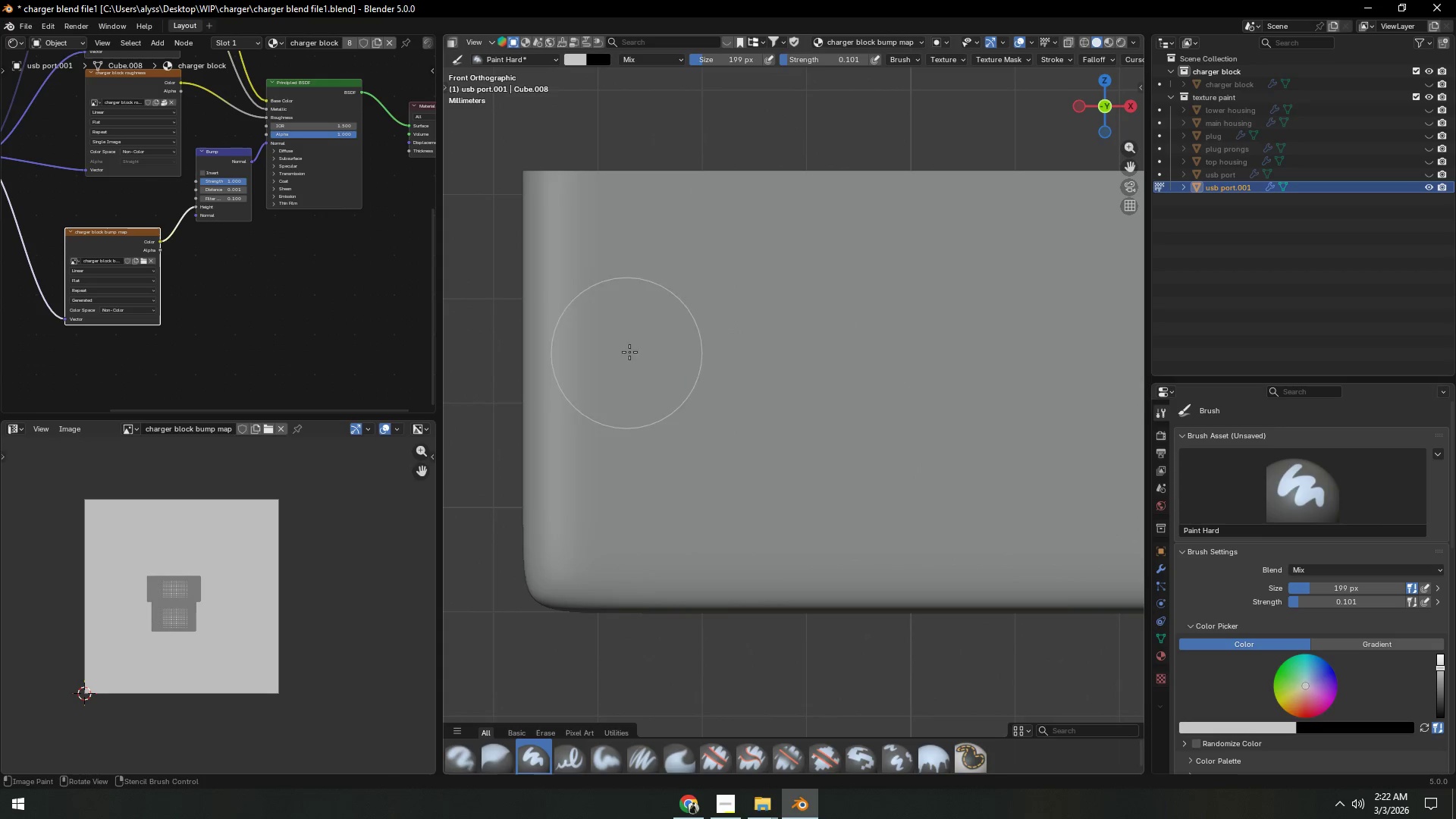 
left_click([648, 345])
 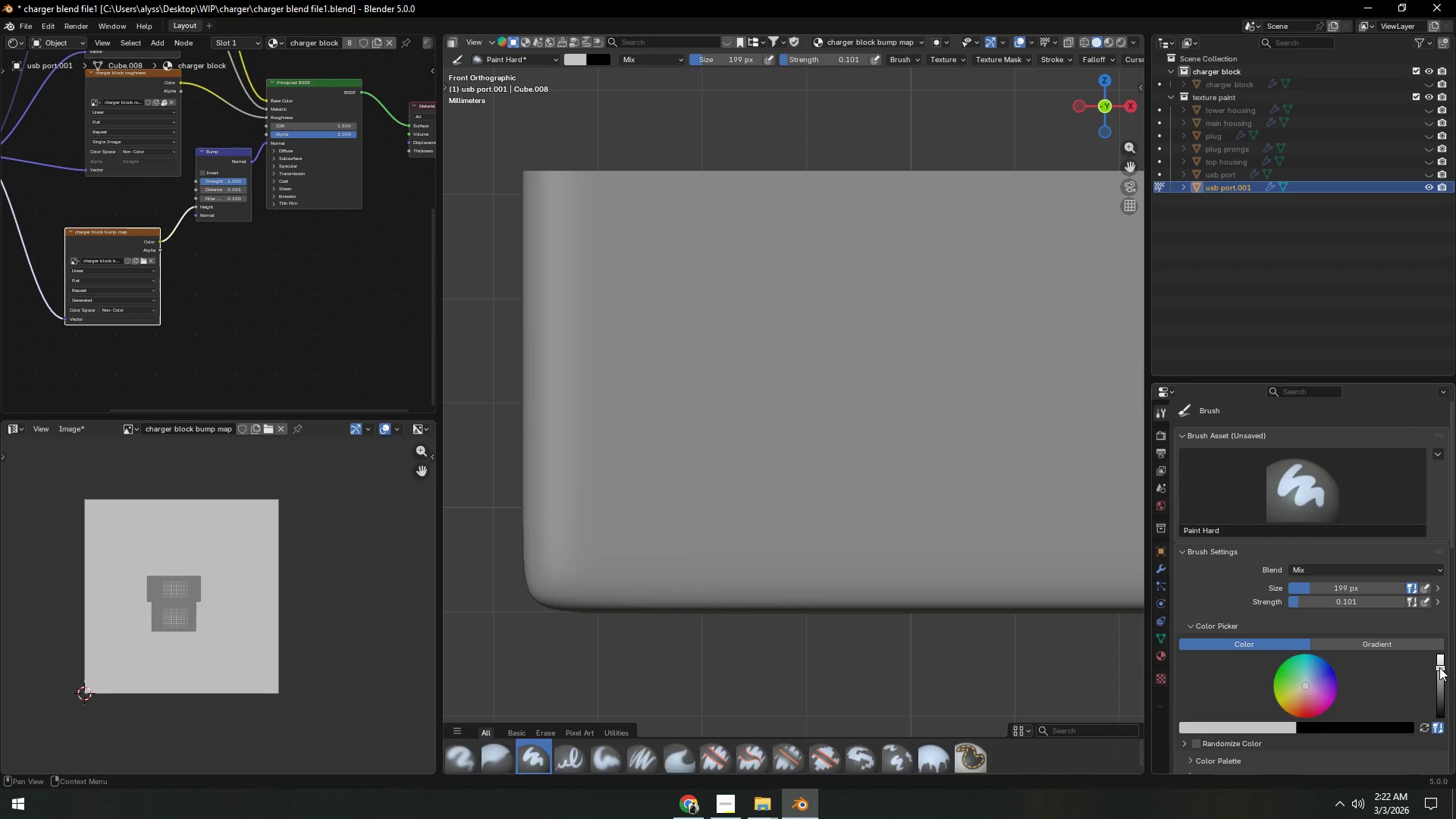 
left_click_drag(start_coordinate=[1439, 667], to_coordinate=[1440, 714])
 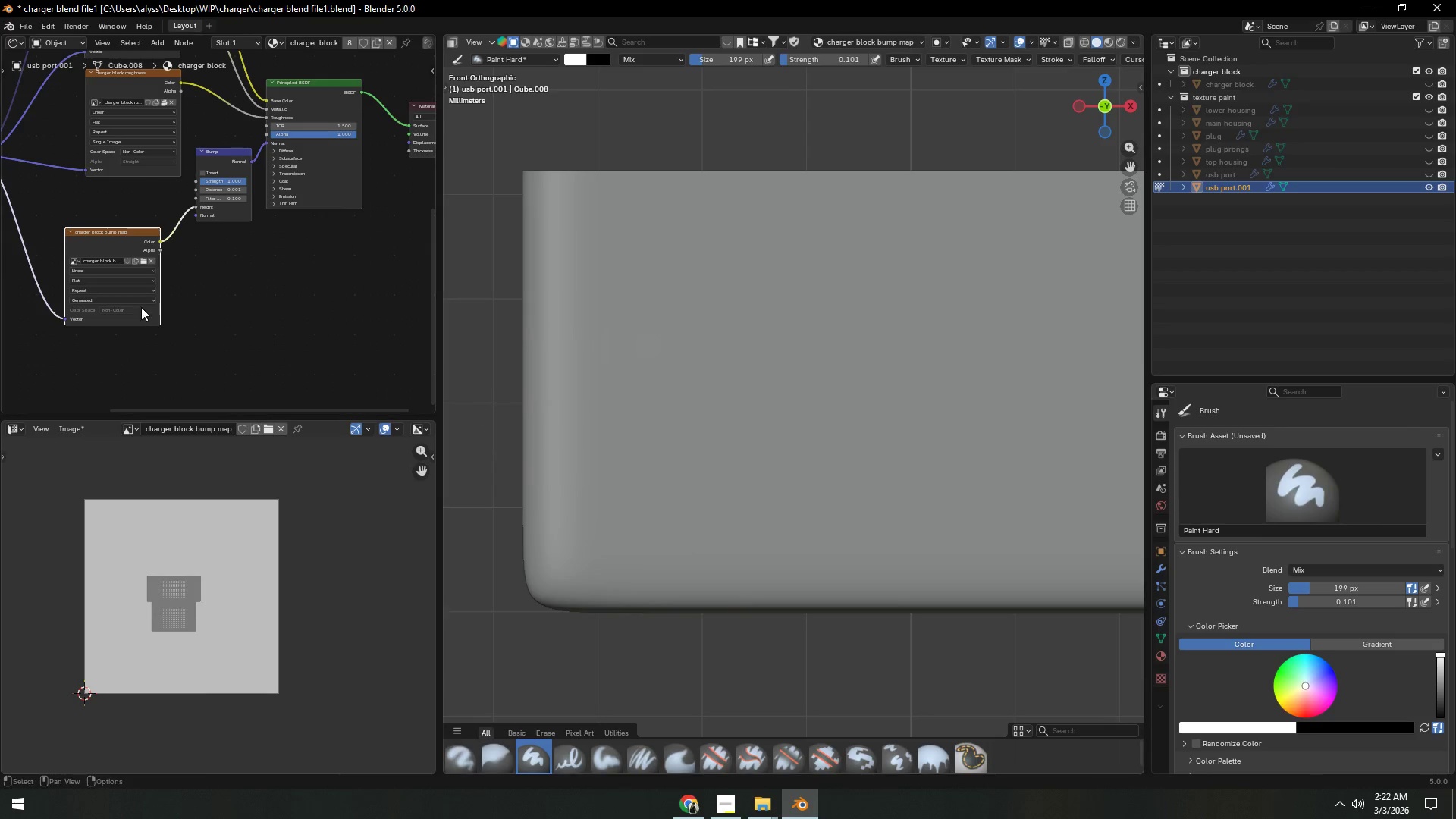 
left_click([102, 237])
 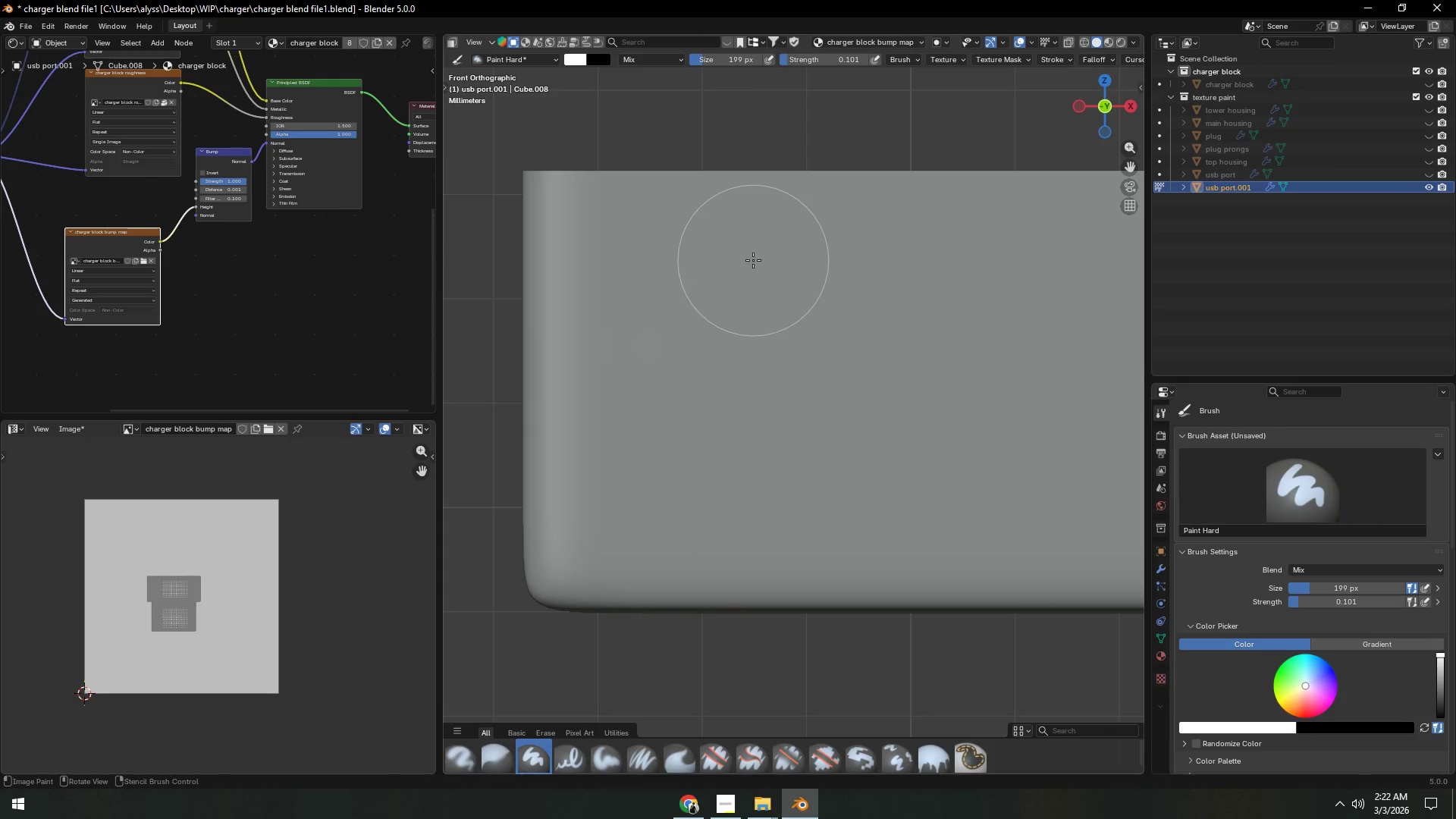 
left_click([737, 270])
 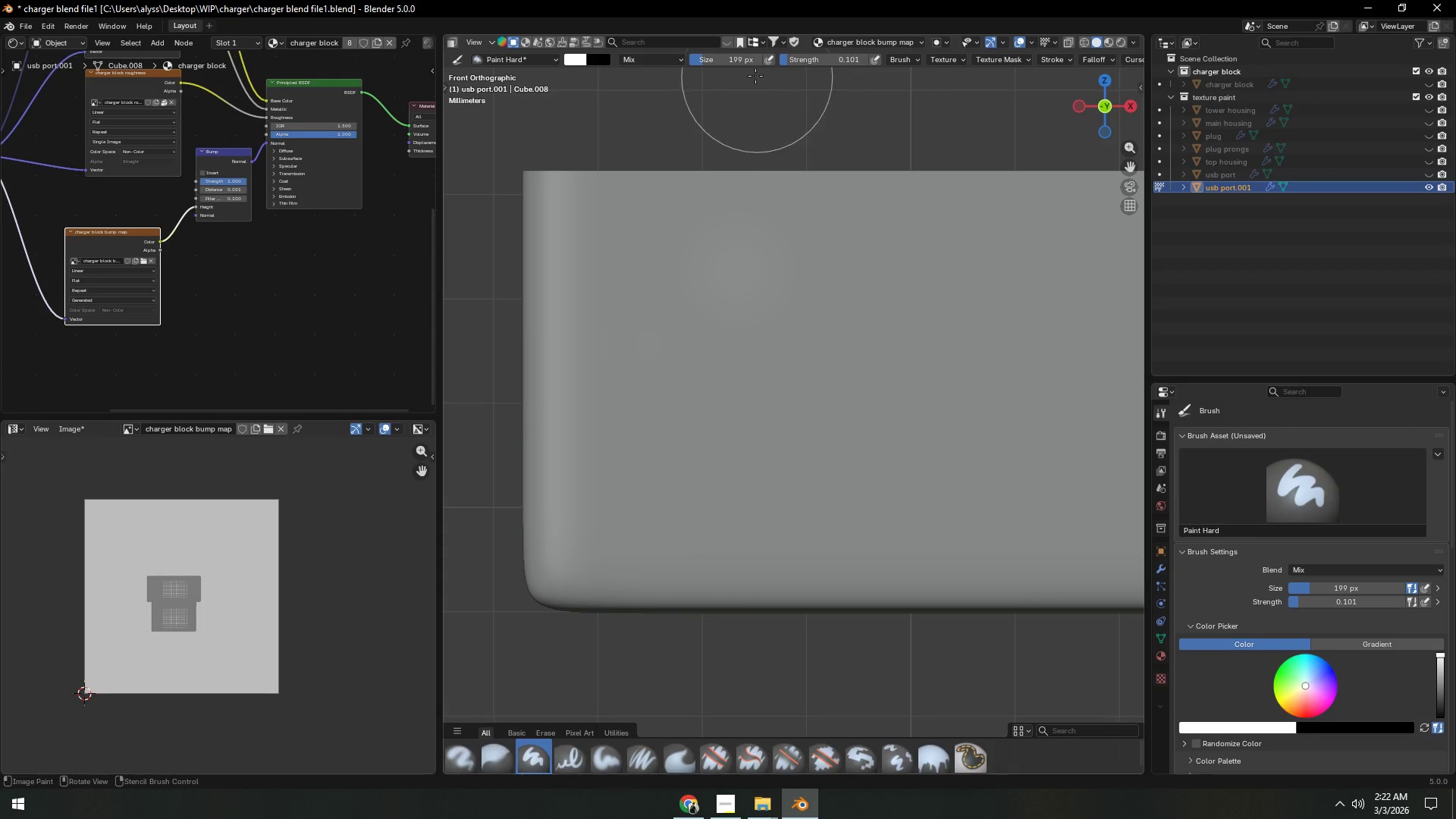 
left_click_drag(start_coordinate=[805, 60], to_coordinate=[987, 540])
 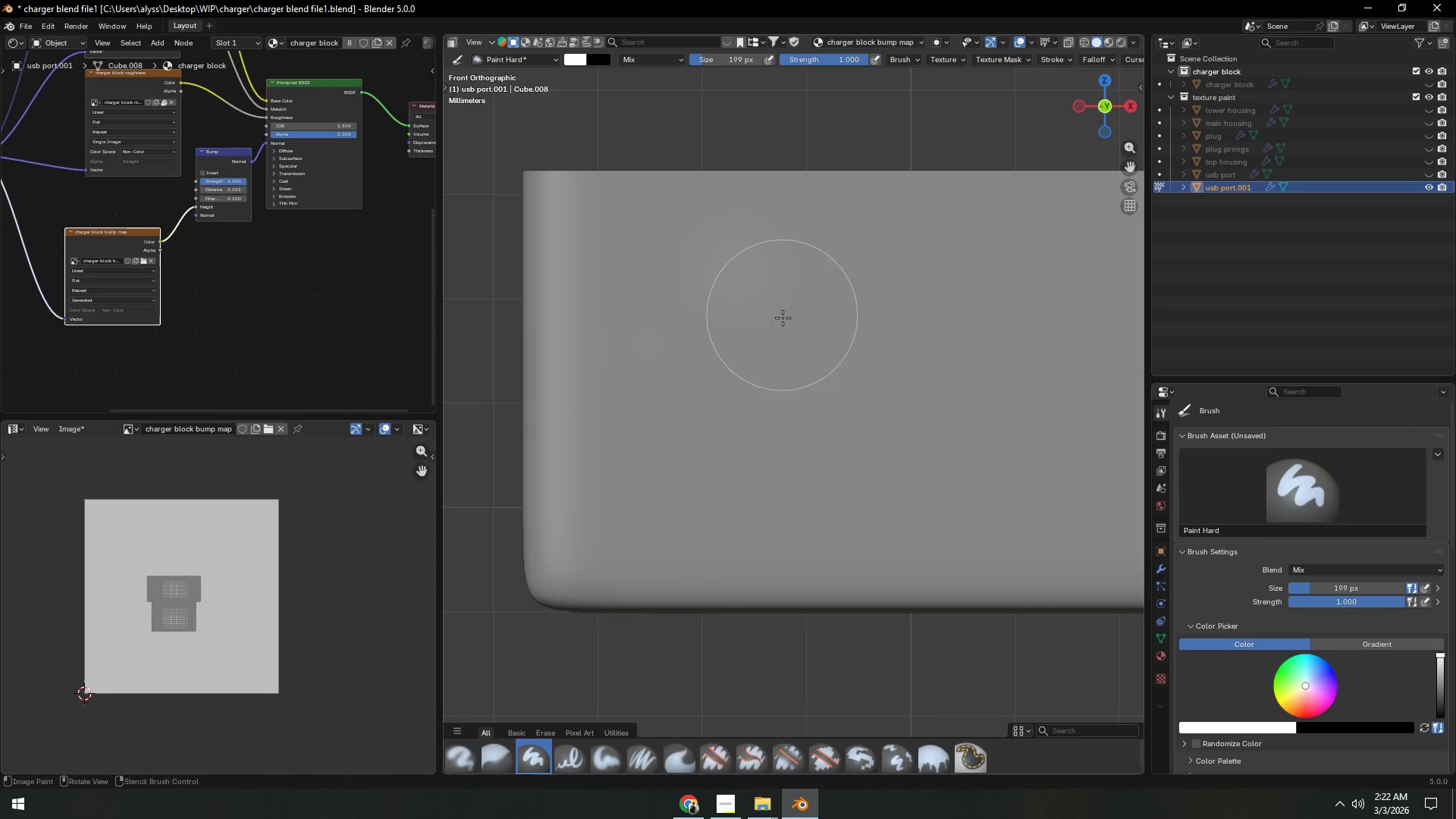 
key(Control+Z)
 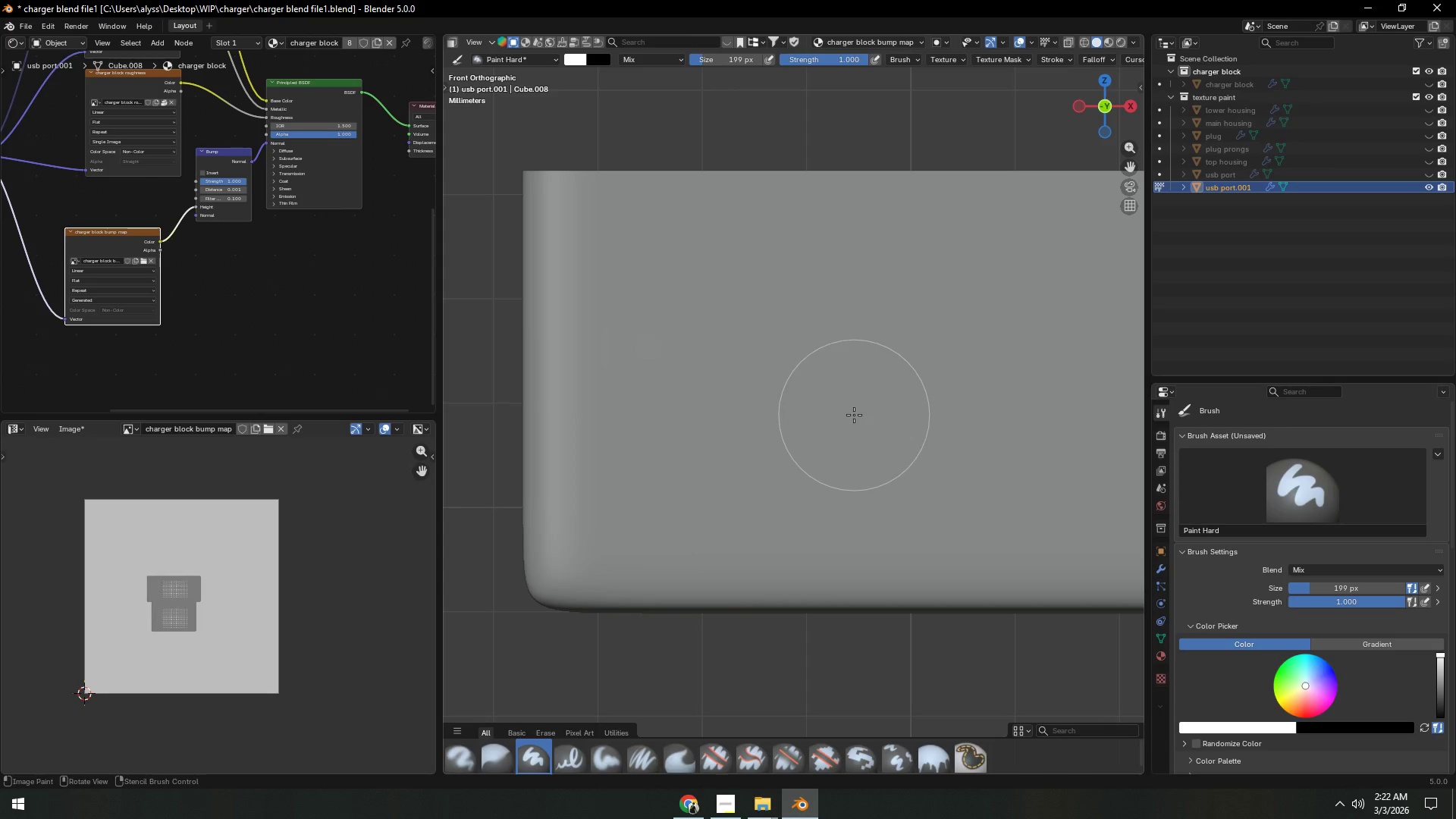 
key(Control+Z)
 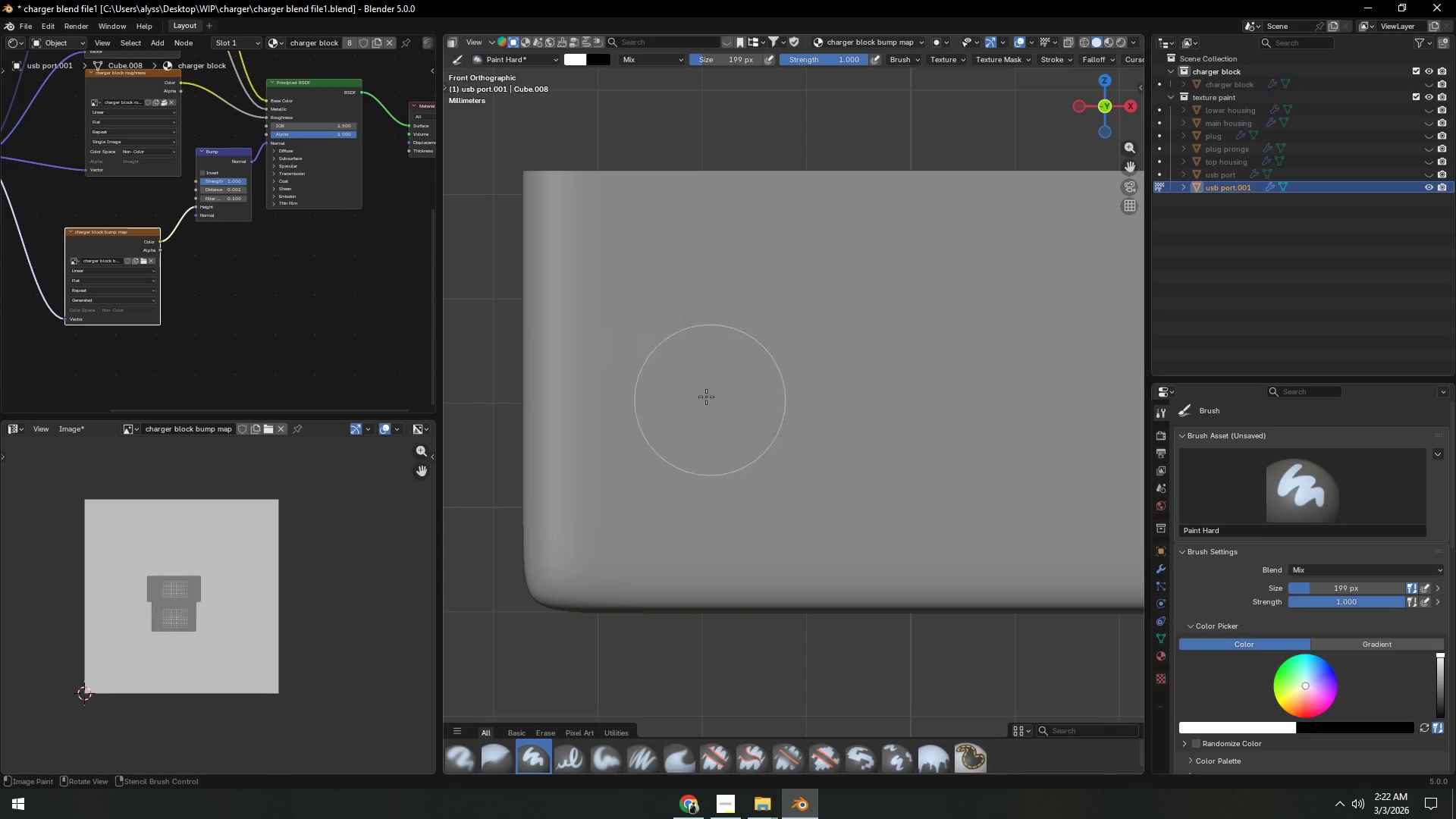 
left_click([675, 354])
 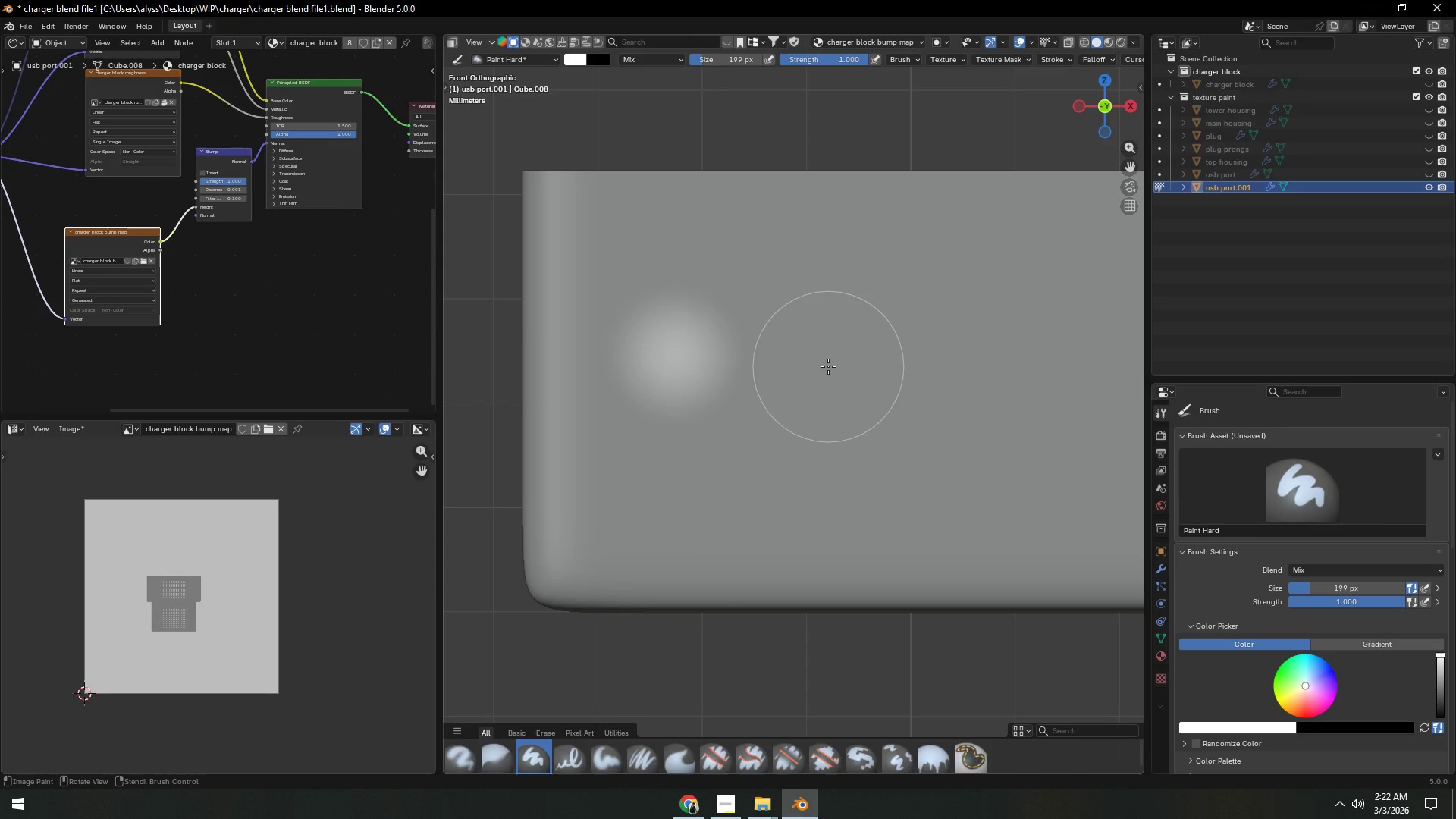 
key(Control+Z)
 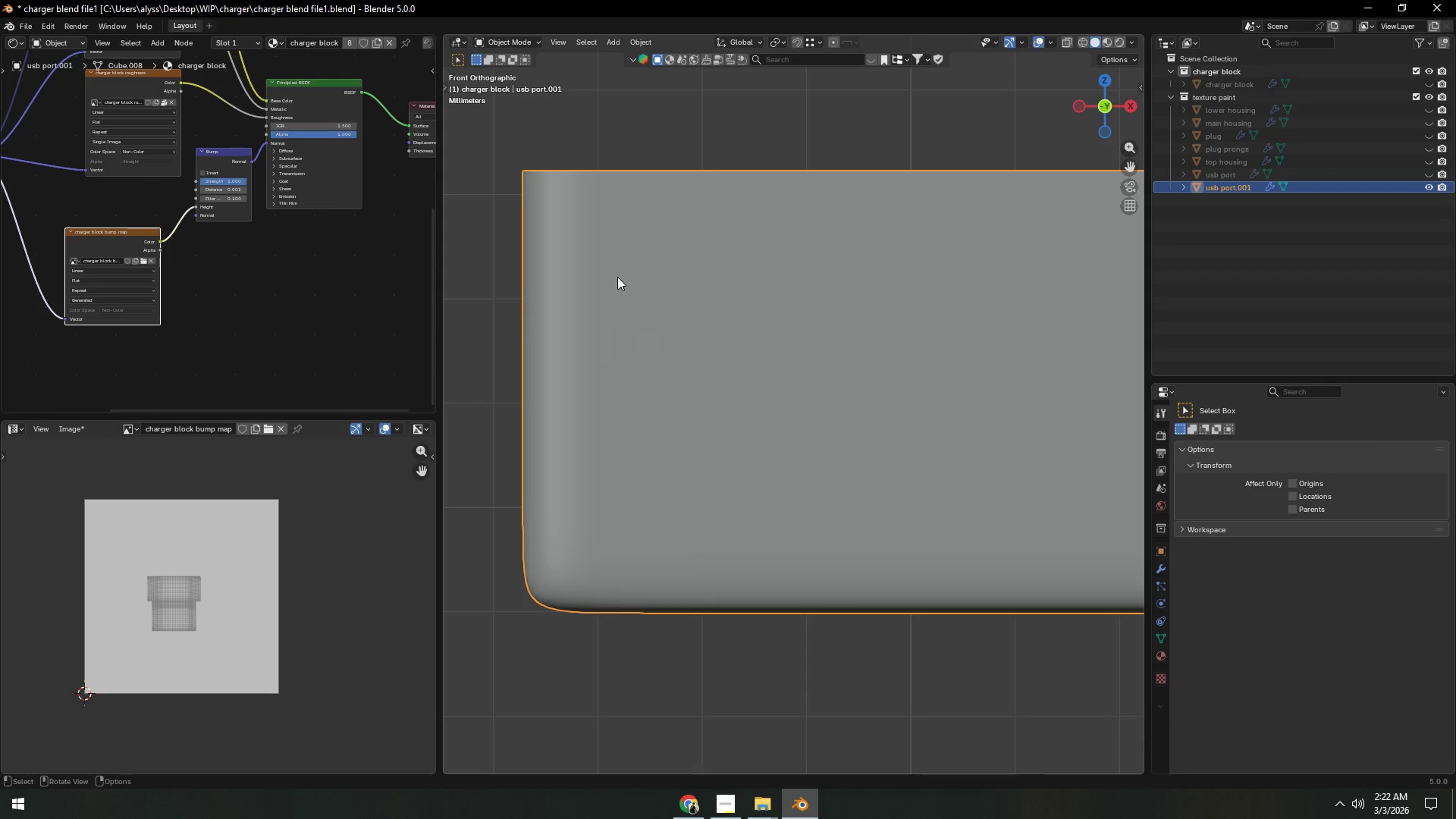 
left_click([514, 42])
 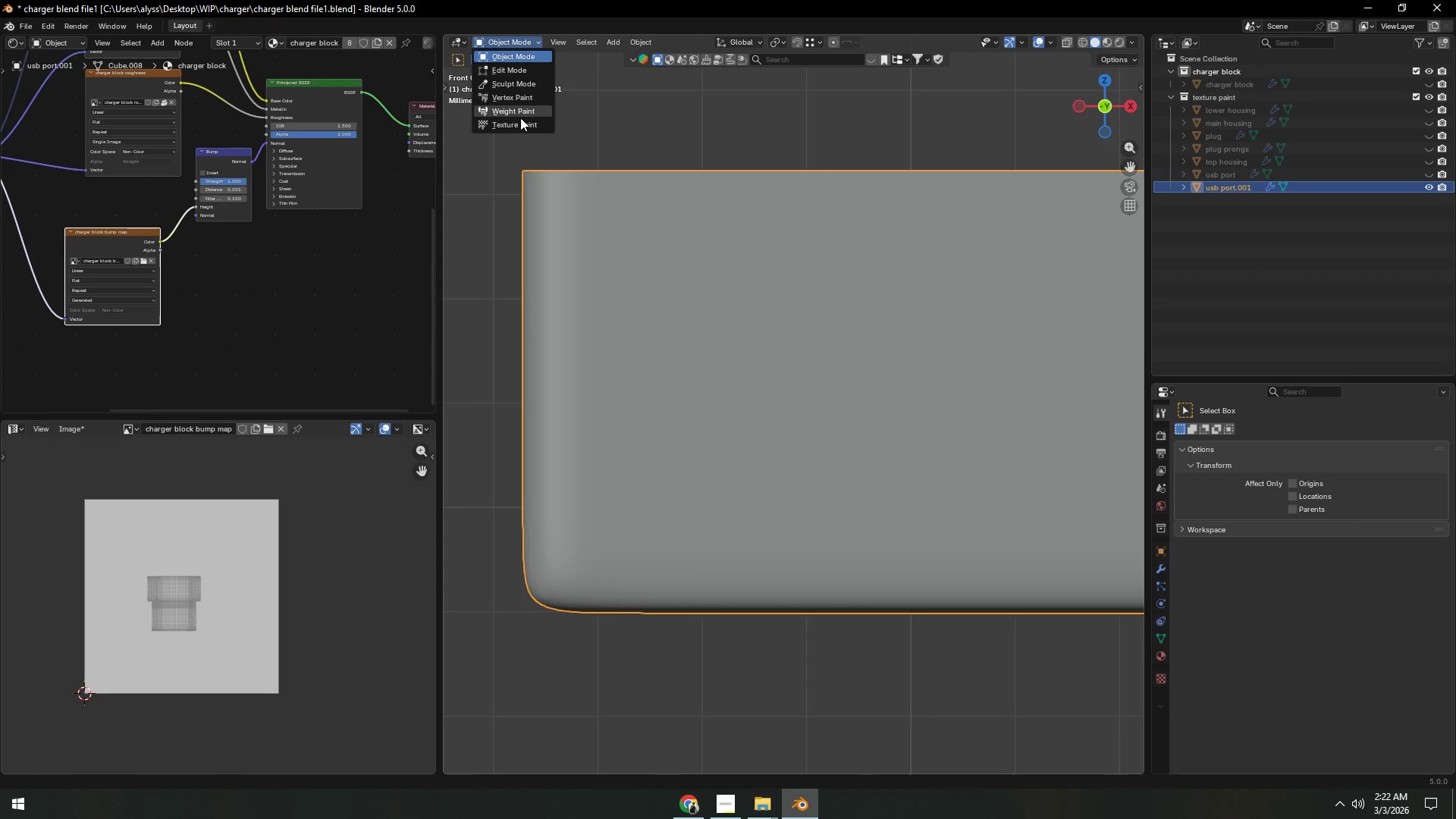 
left_click([520, 119])
 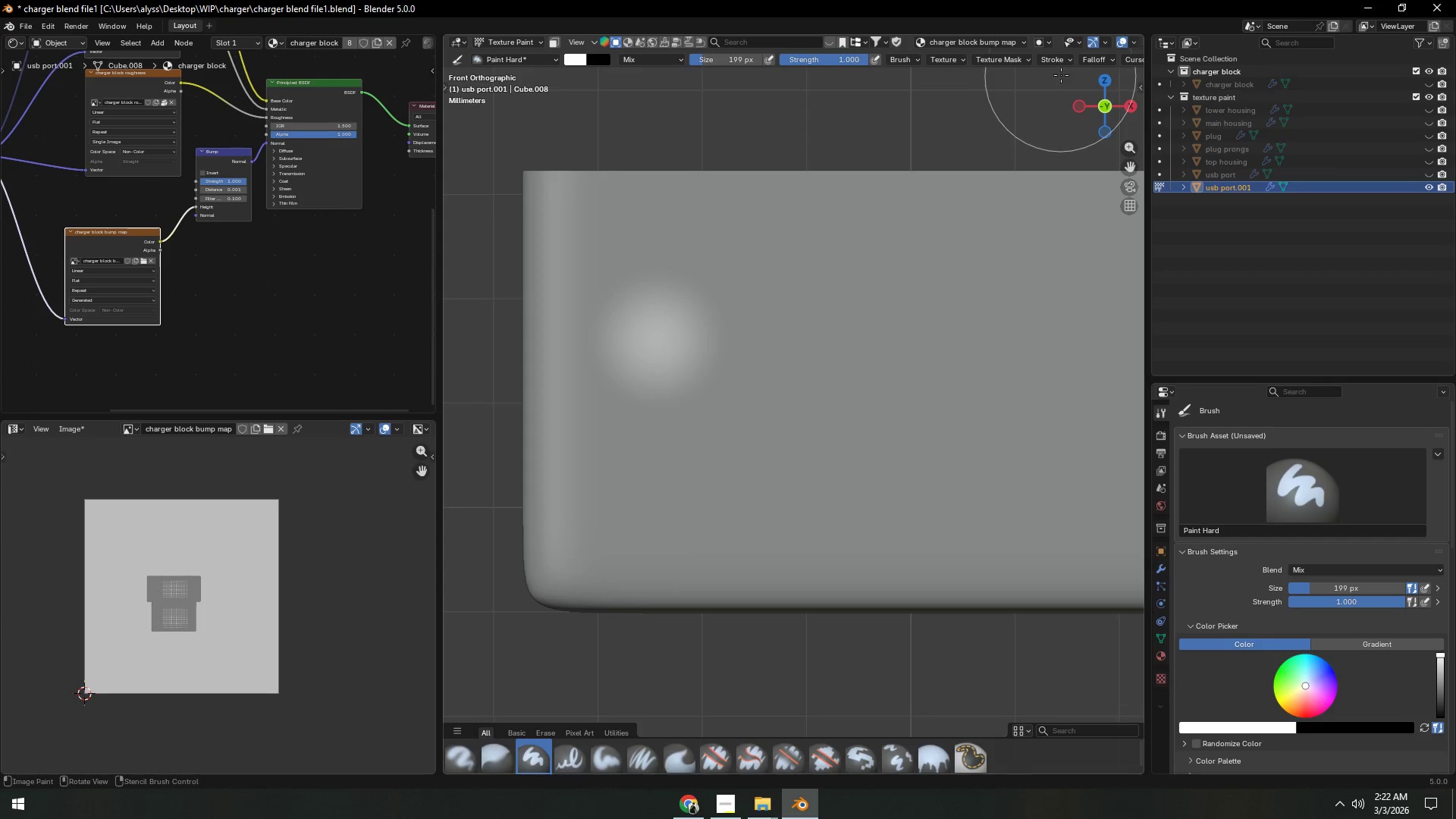 
left_click([1065, 62])
 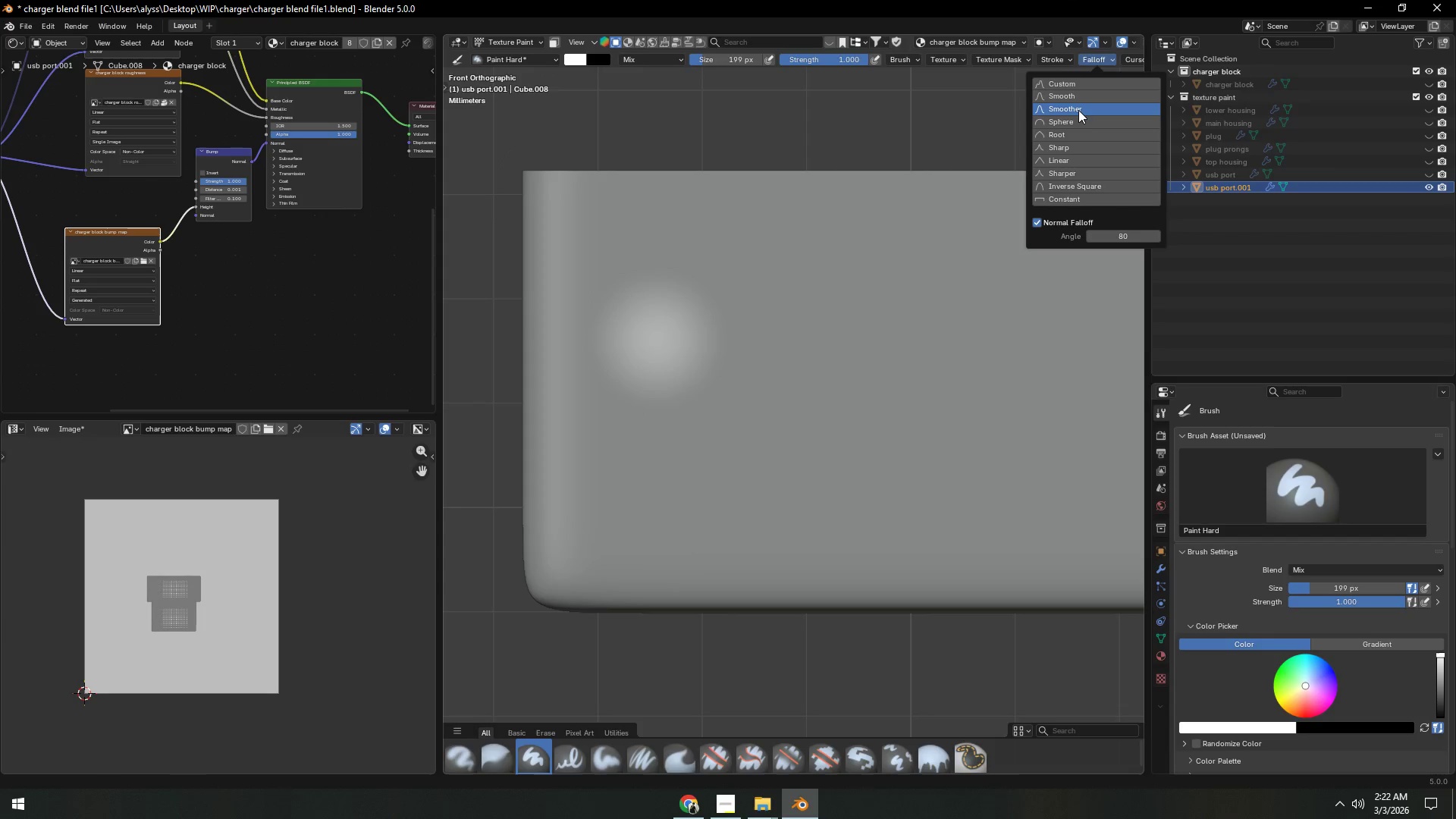 
double_click([844, 268])
 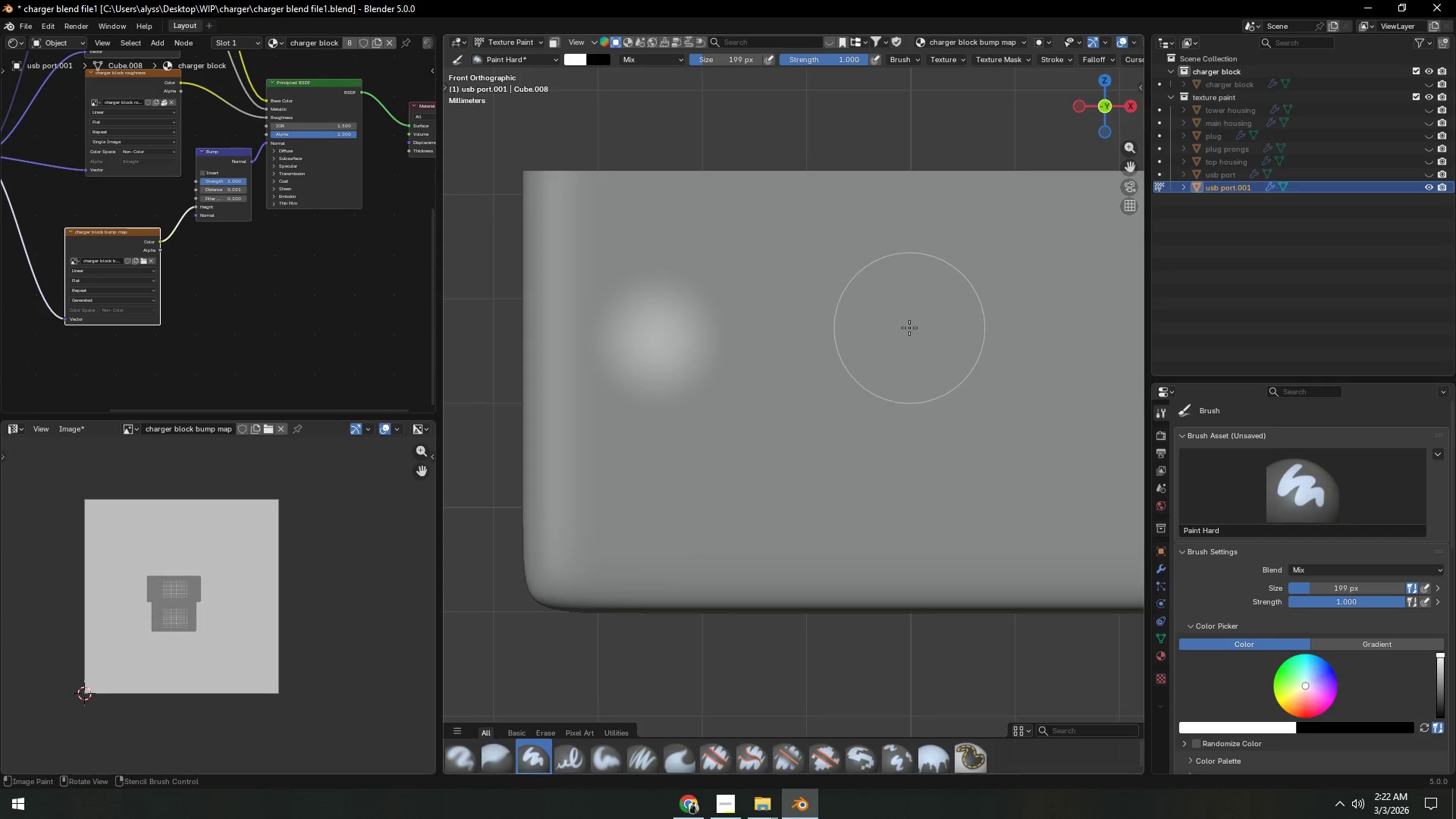 
left_click([909, 328])
 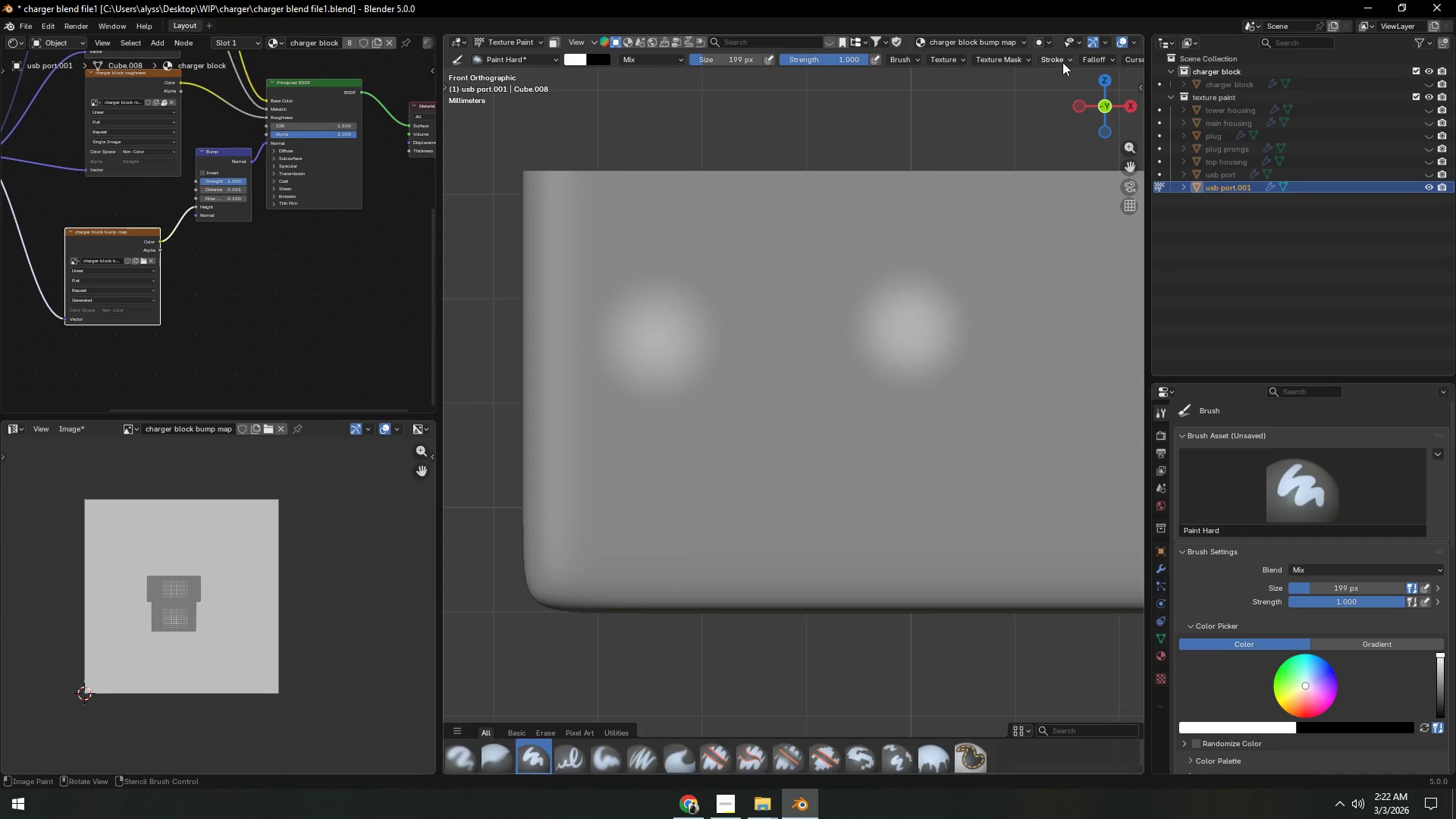 
left_click([1100, 61])
 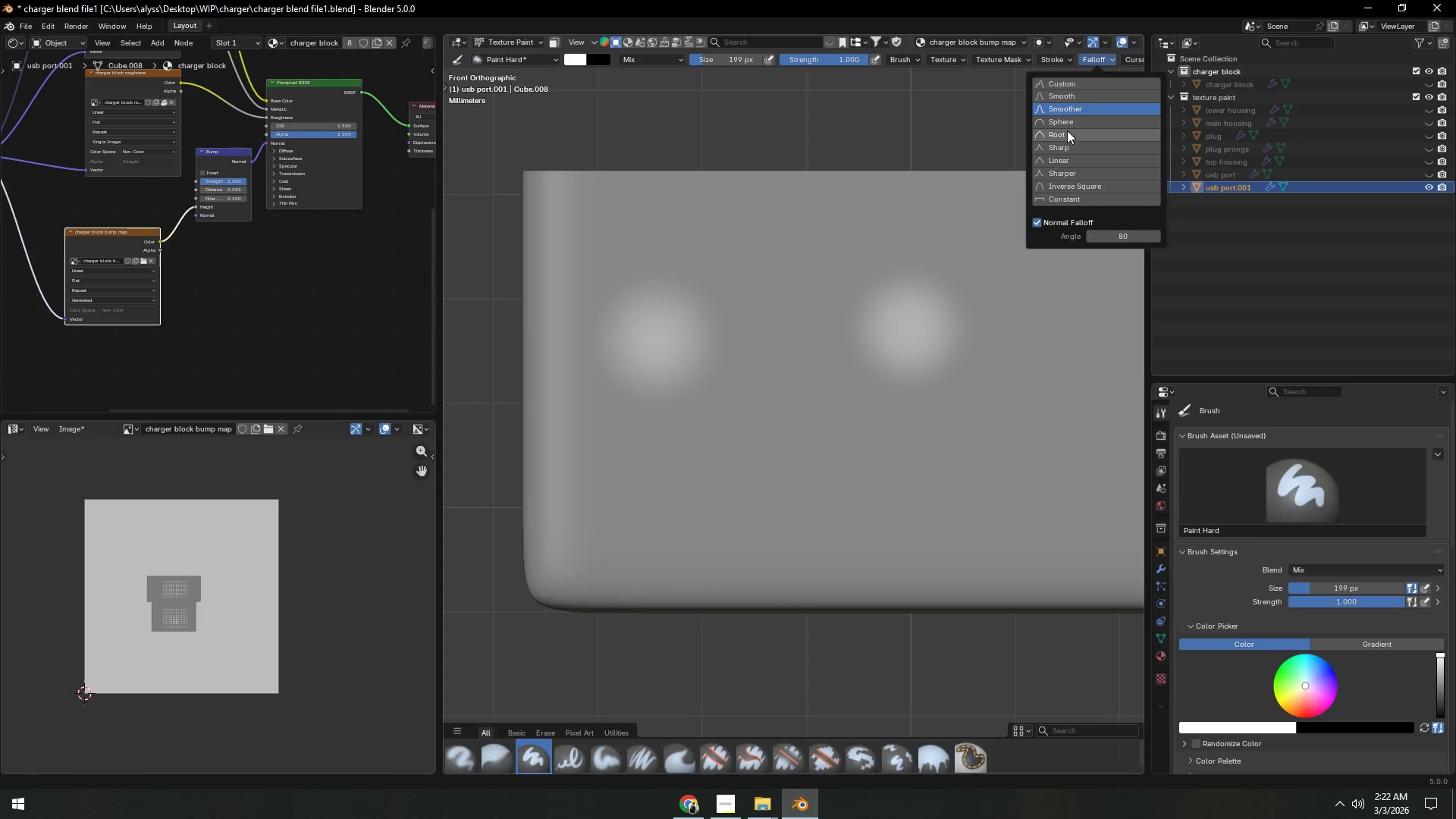 
left_click([1066, 127])
 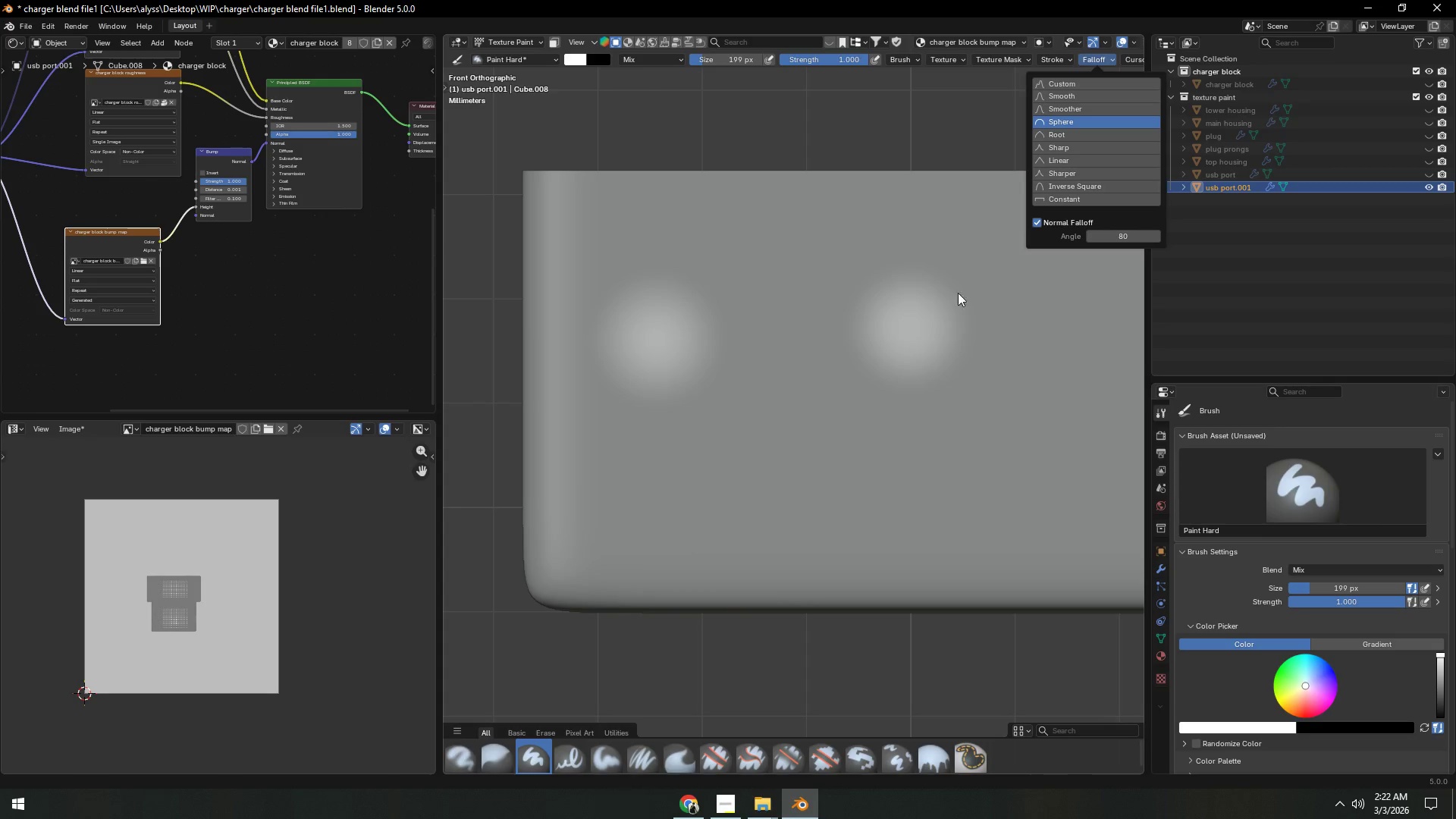 
left_click_drag(start_coordinate=[838, 415], to_coordinate=[834, 424])
 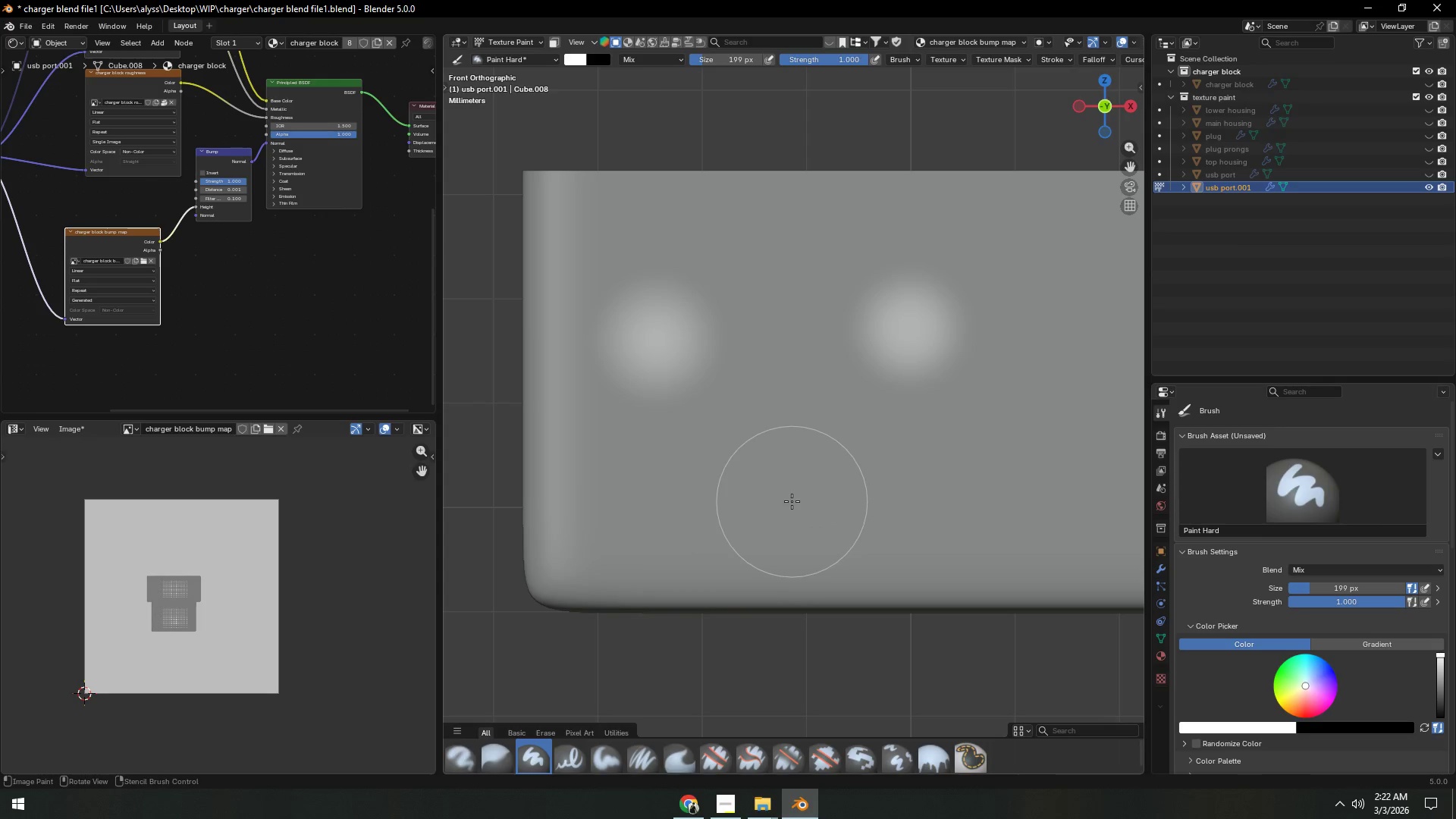 
left_click([789, 500])
 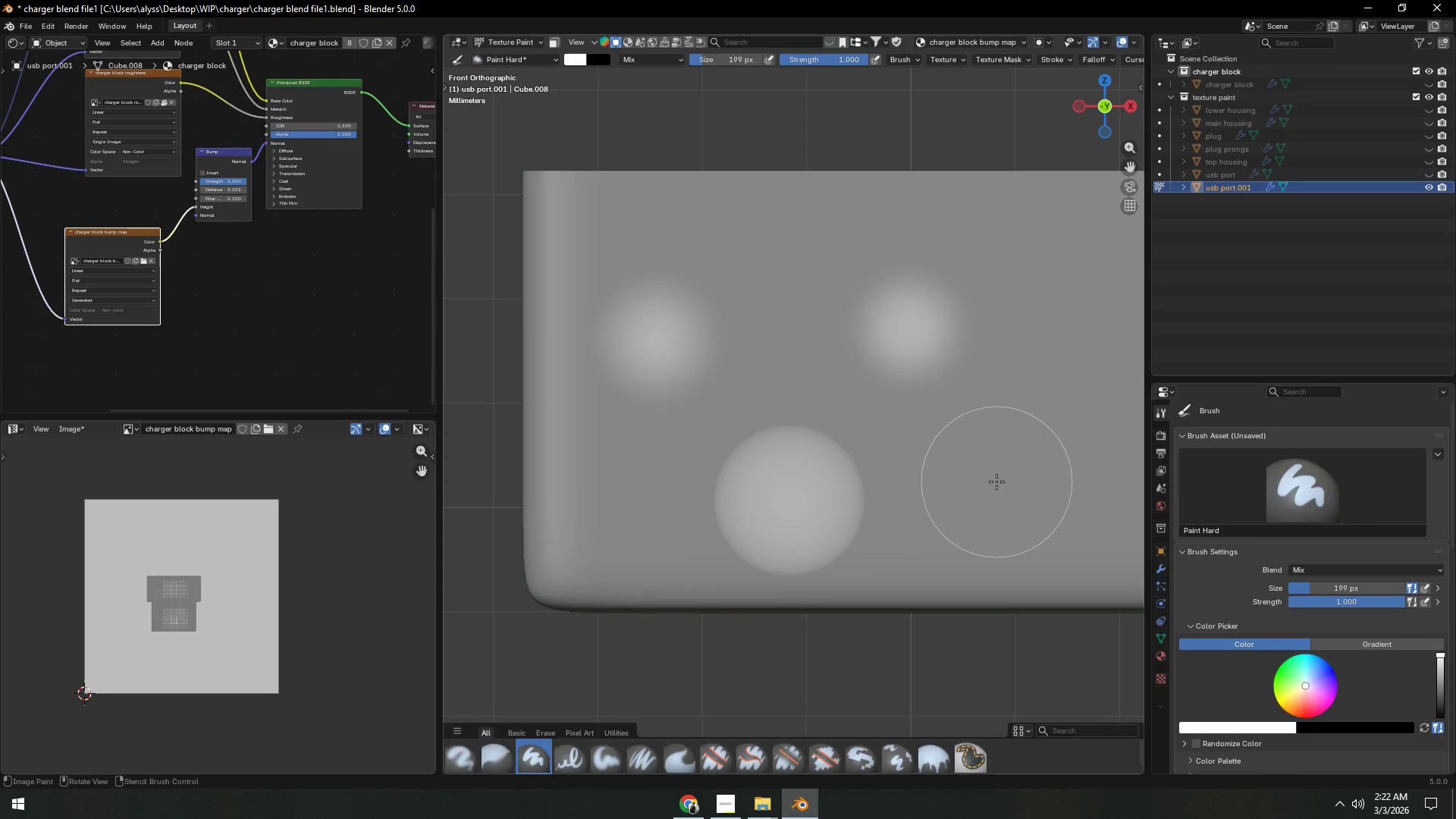 
key(Control+Z)
 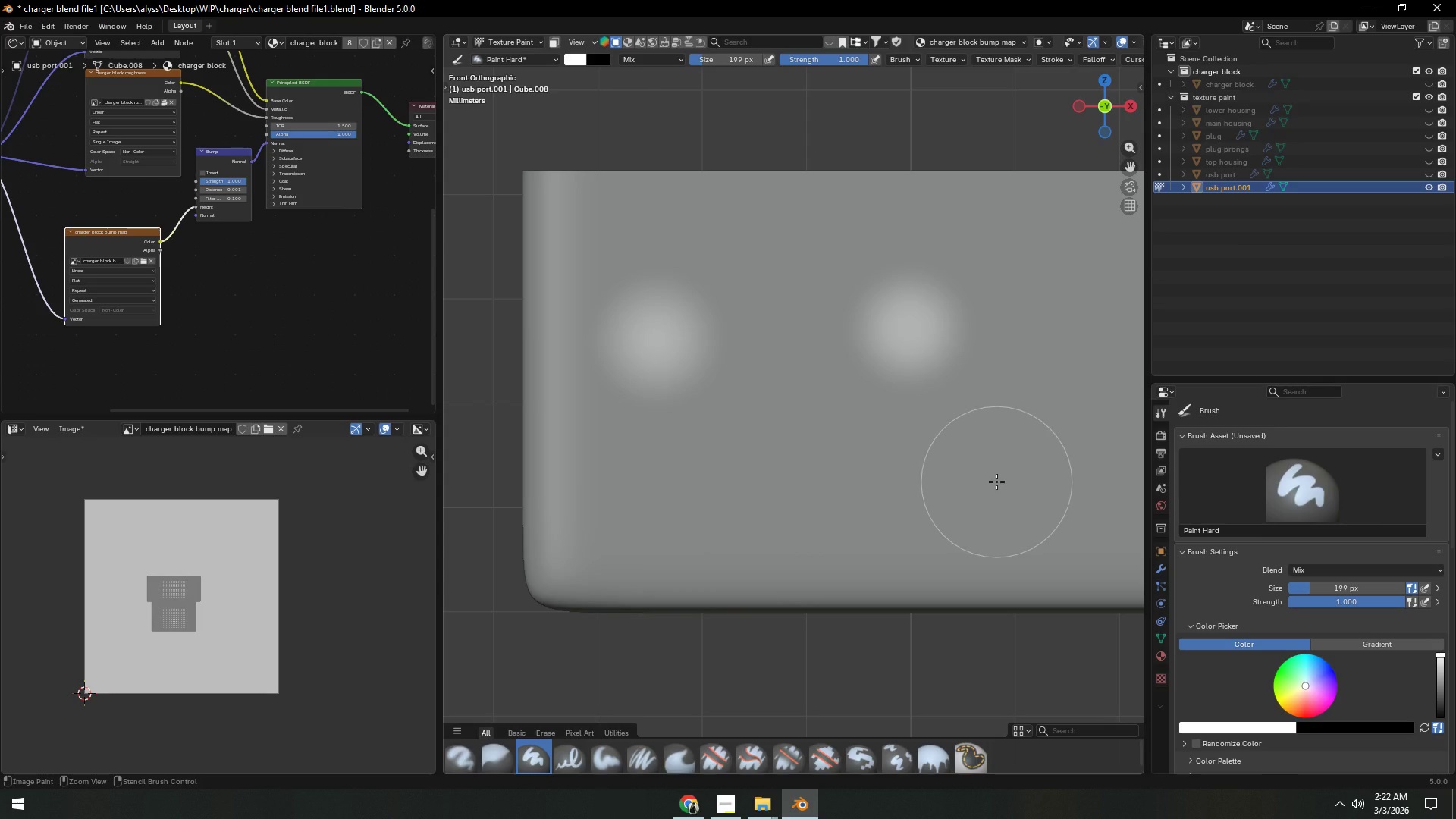 
key(Control+Z)
 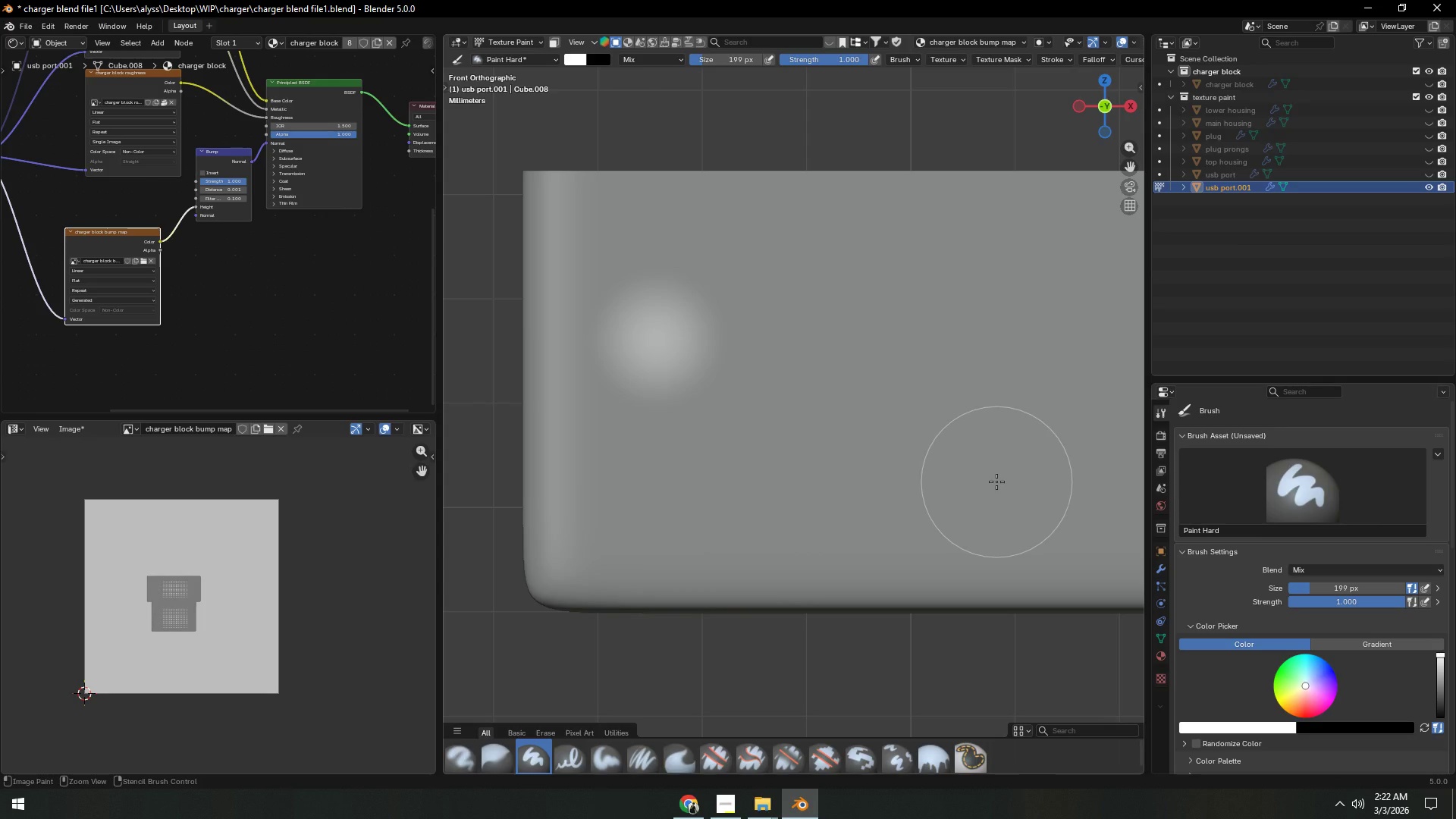 
key(Control+Z)
 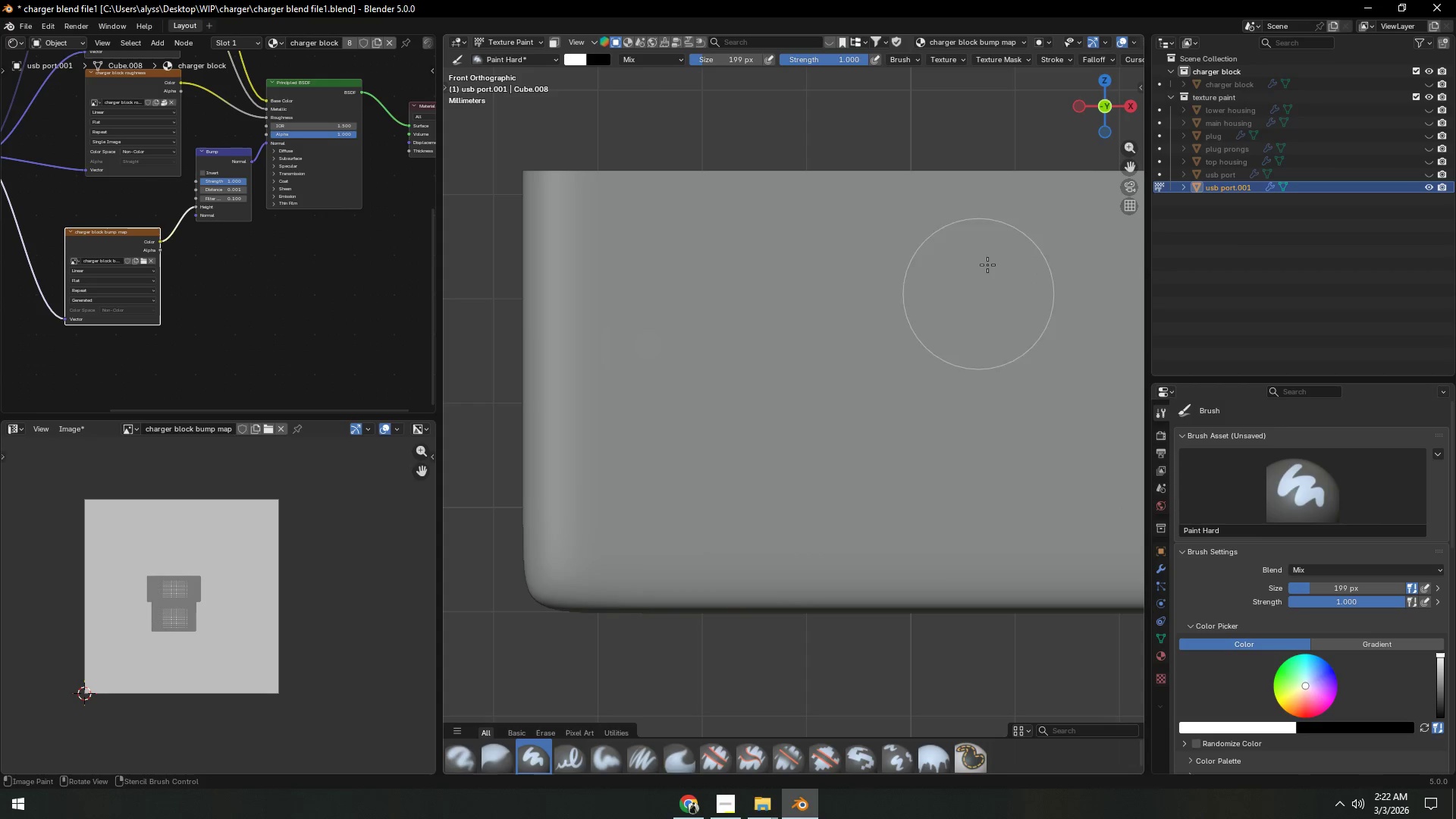 
scroll: coordinate [1096, 38], scroll_direction: down, amount: 6.0
 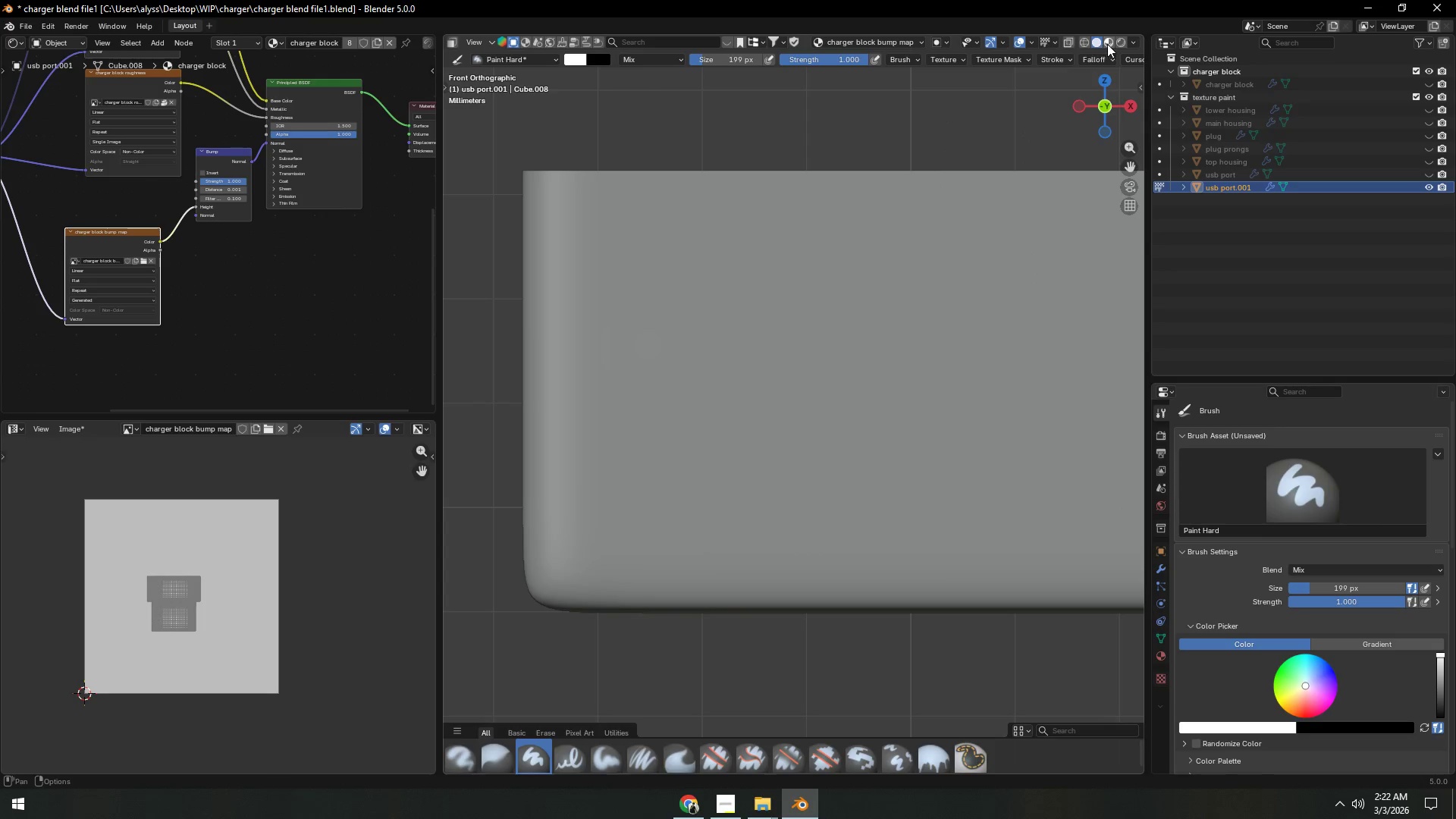 
left_click([1109, 43])
 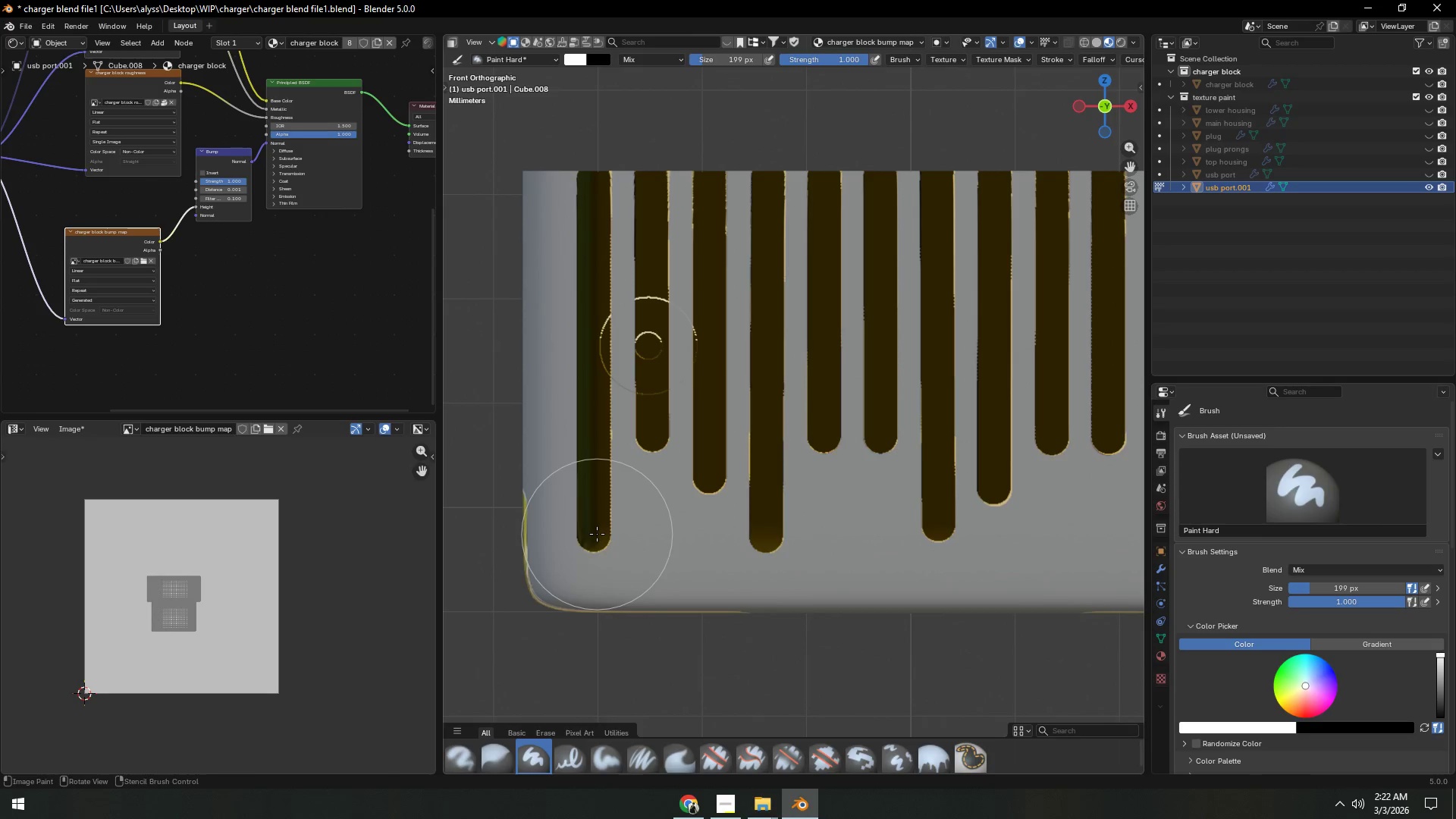 
key(Control+Z)
 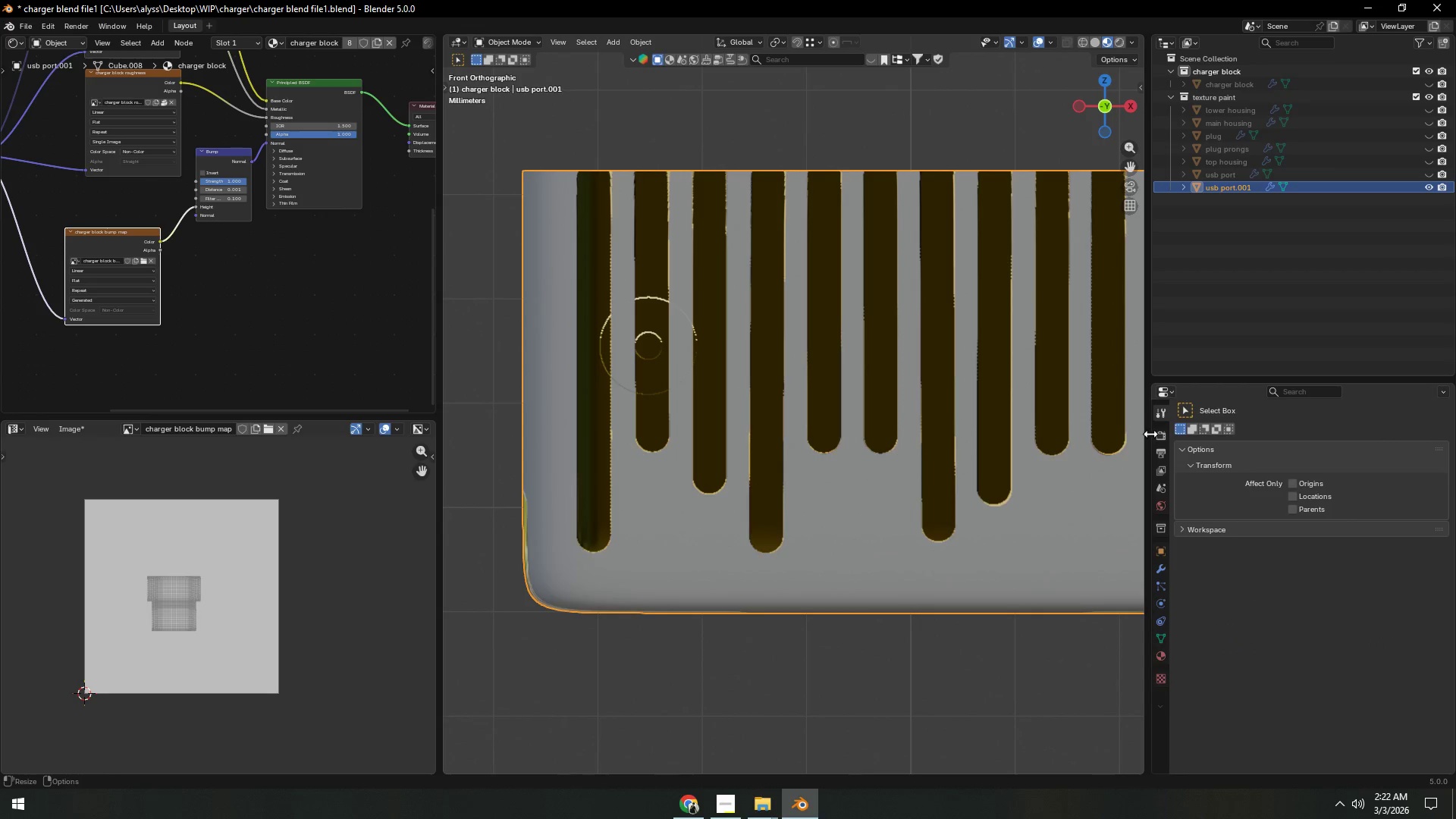 
wait(5.89)
 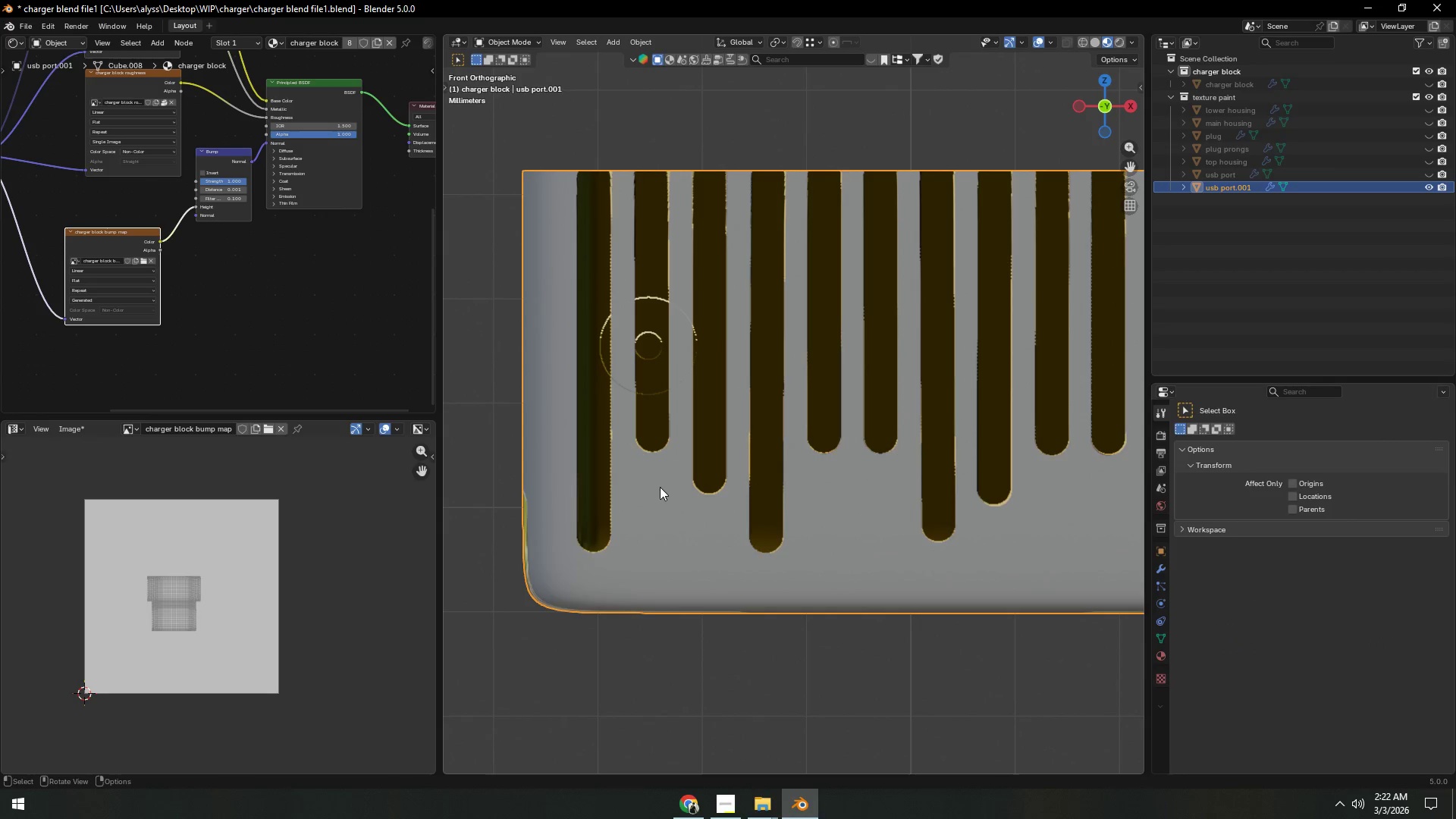 
left_click([1164, 411])
 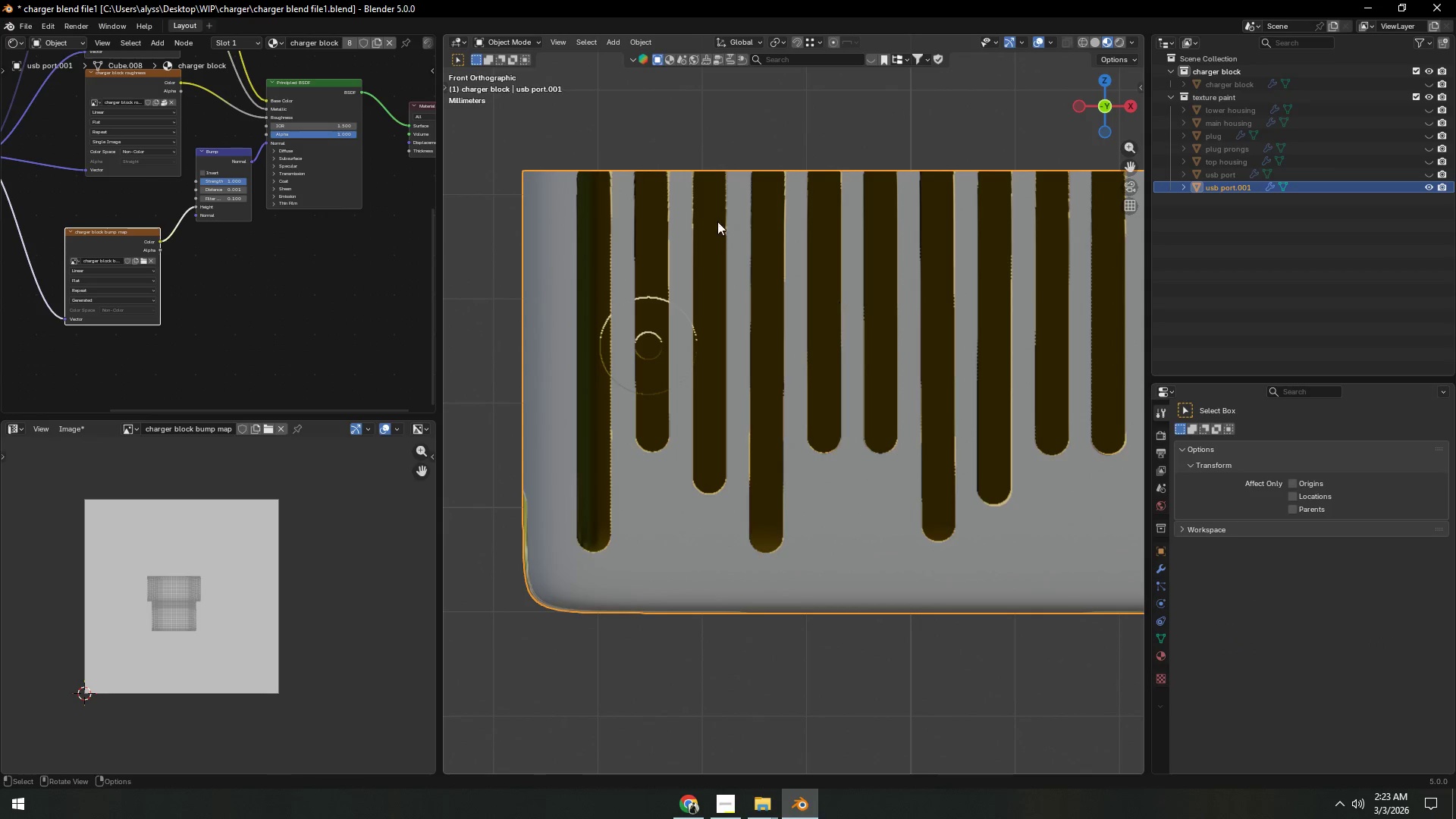 
left_click([504, 42])
 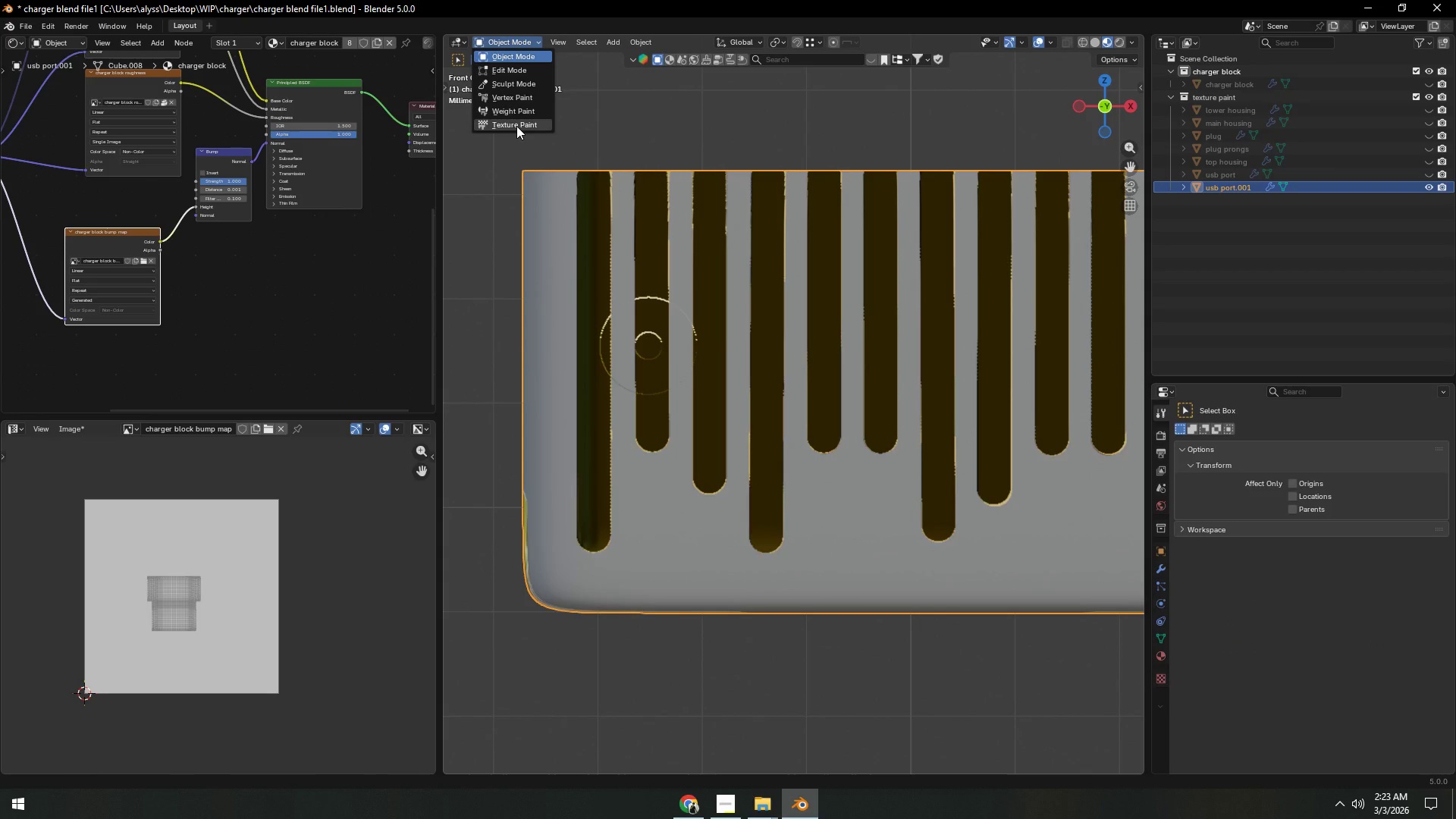 
left_click([516, 126])
 